 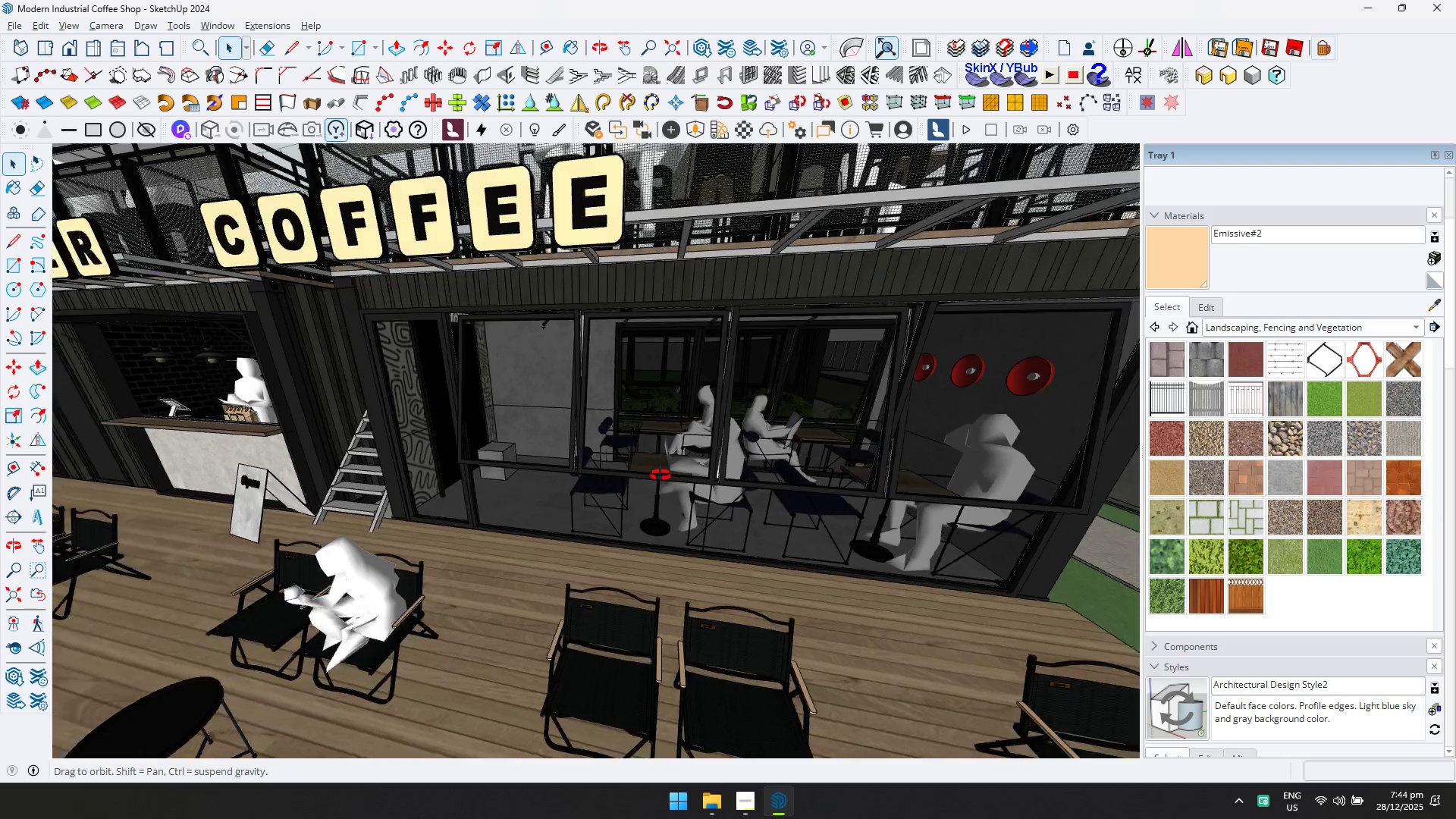 
left_click([690, 130])
 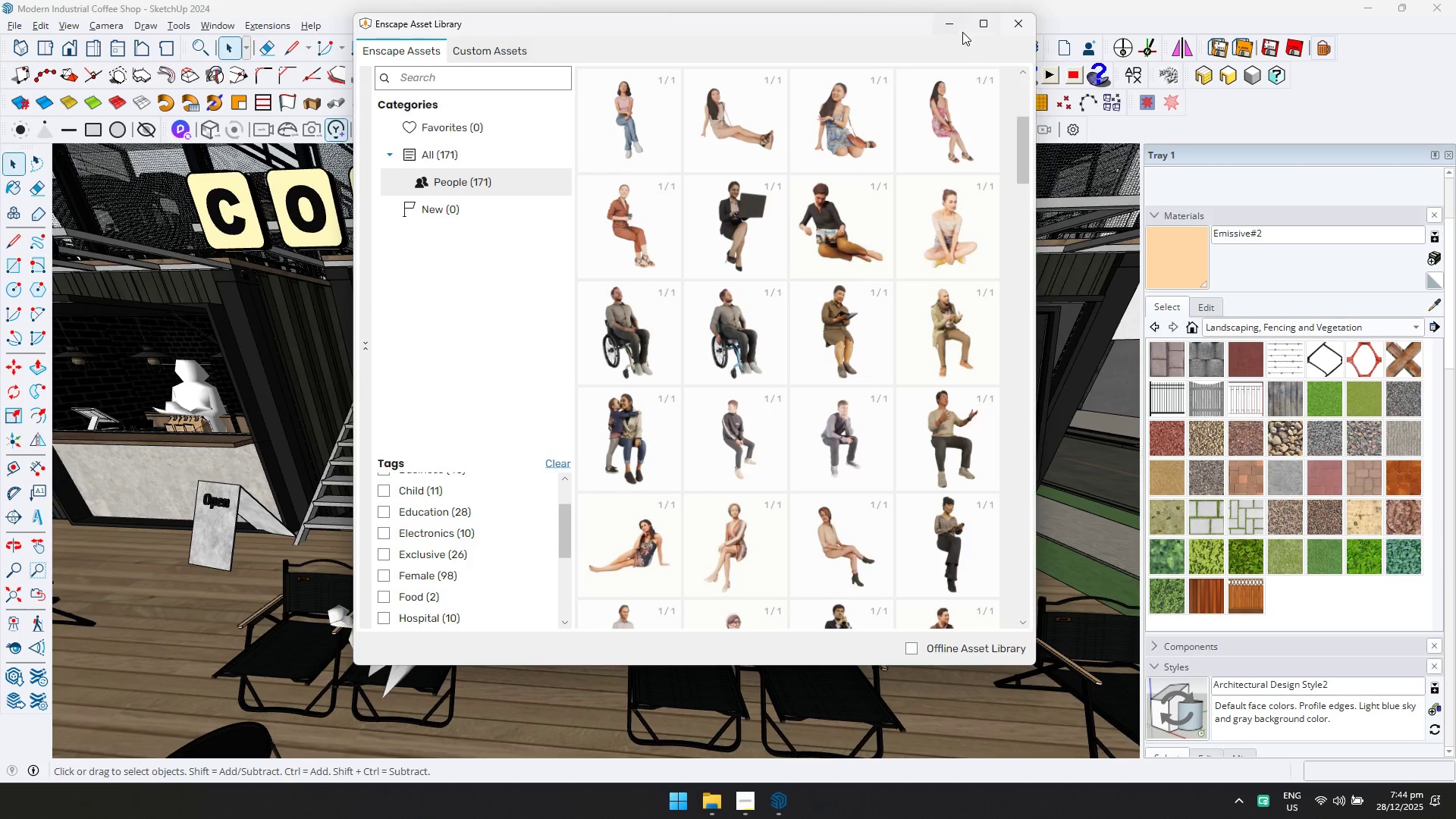 
key(Shift+ShiftLeft)
 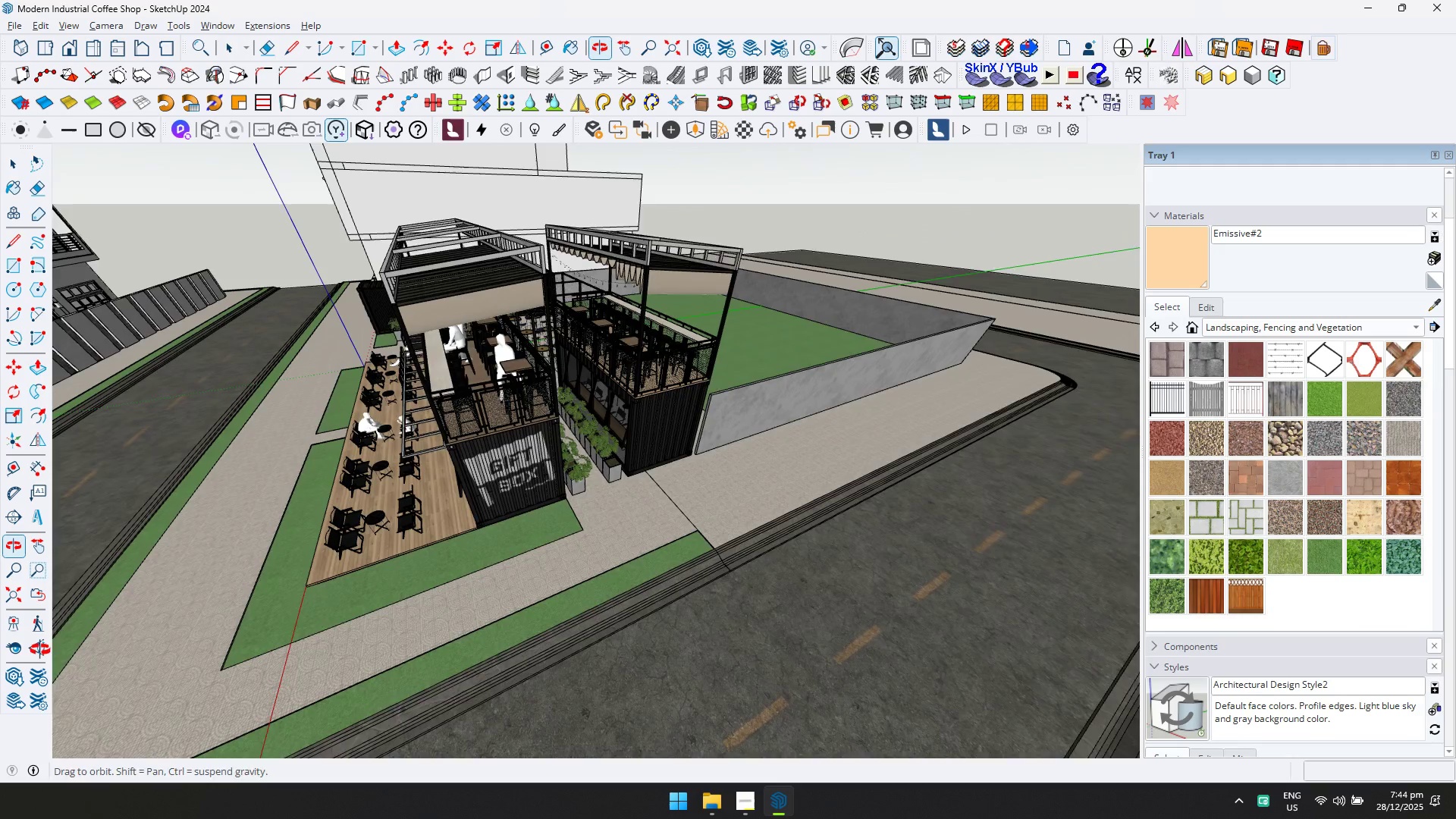 
scroll: coordinate [763, 405], scroll_direction: down, amount: 11.0
 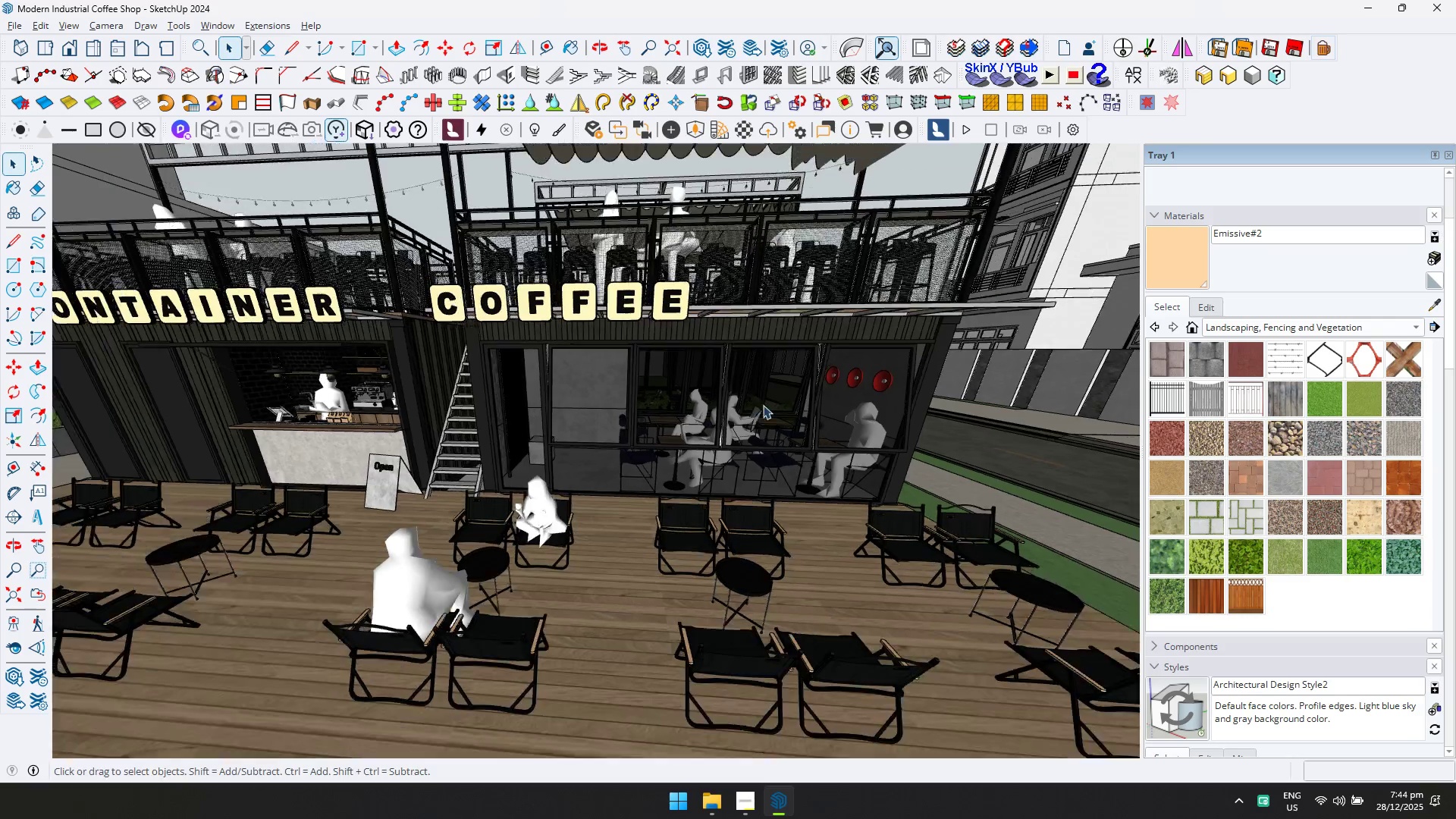 
hold_key(key=ShiftLeft, duration=0.83)
 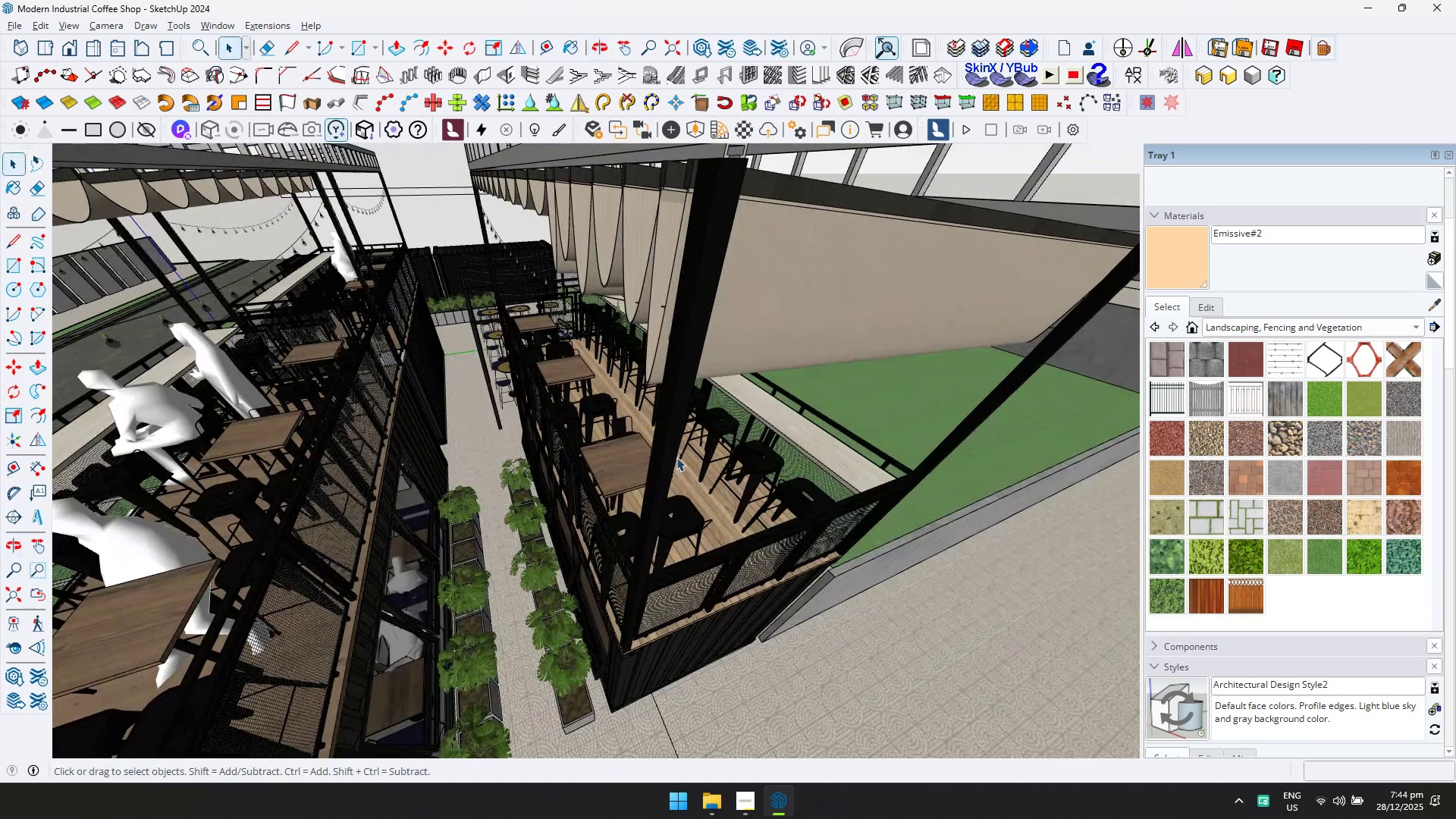 
scroll: coordinate [692, 412], scroll_direction: up, amount: 15.0
 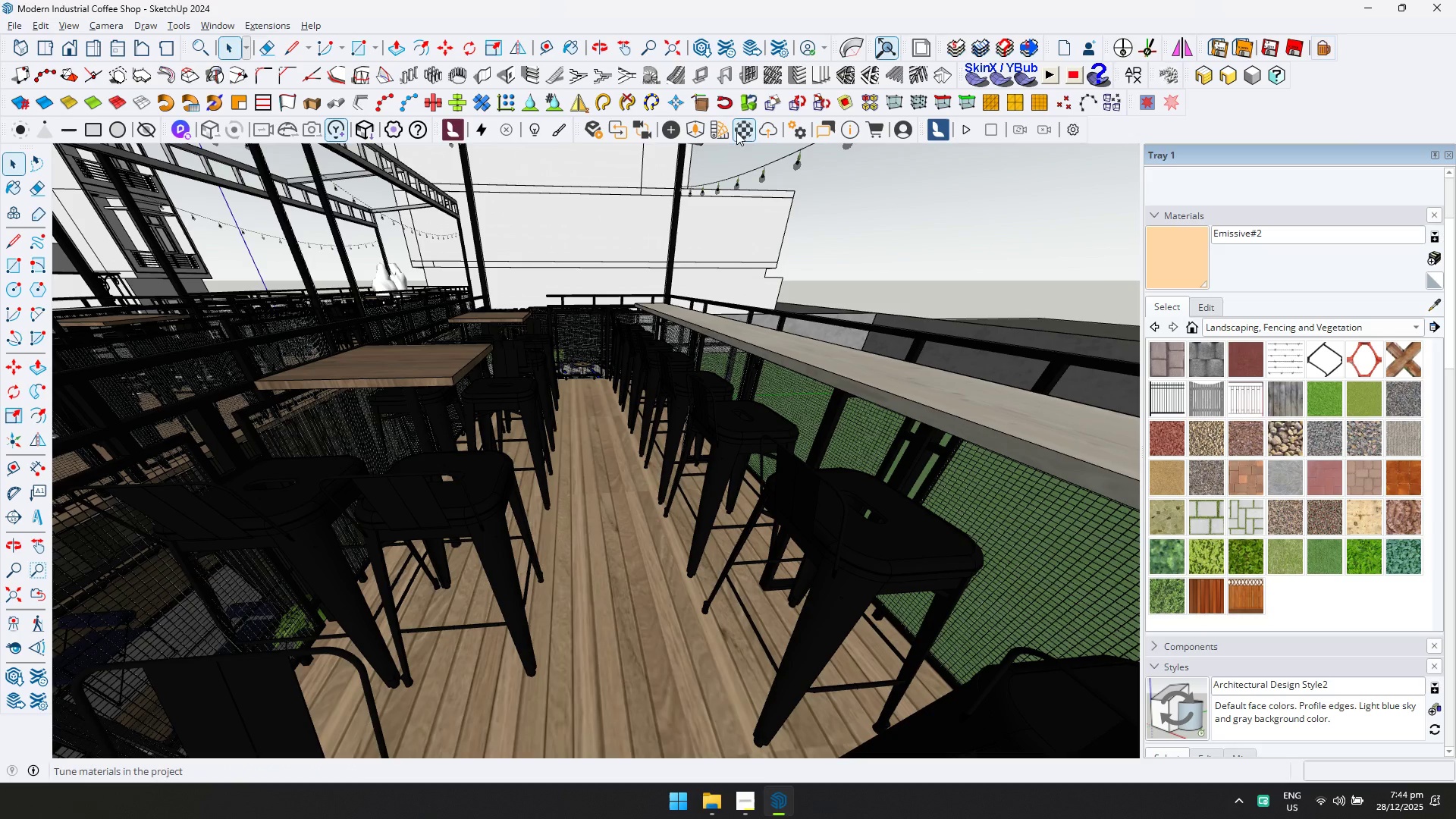 
left_click([698, 139])
 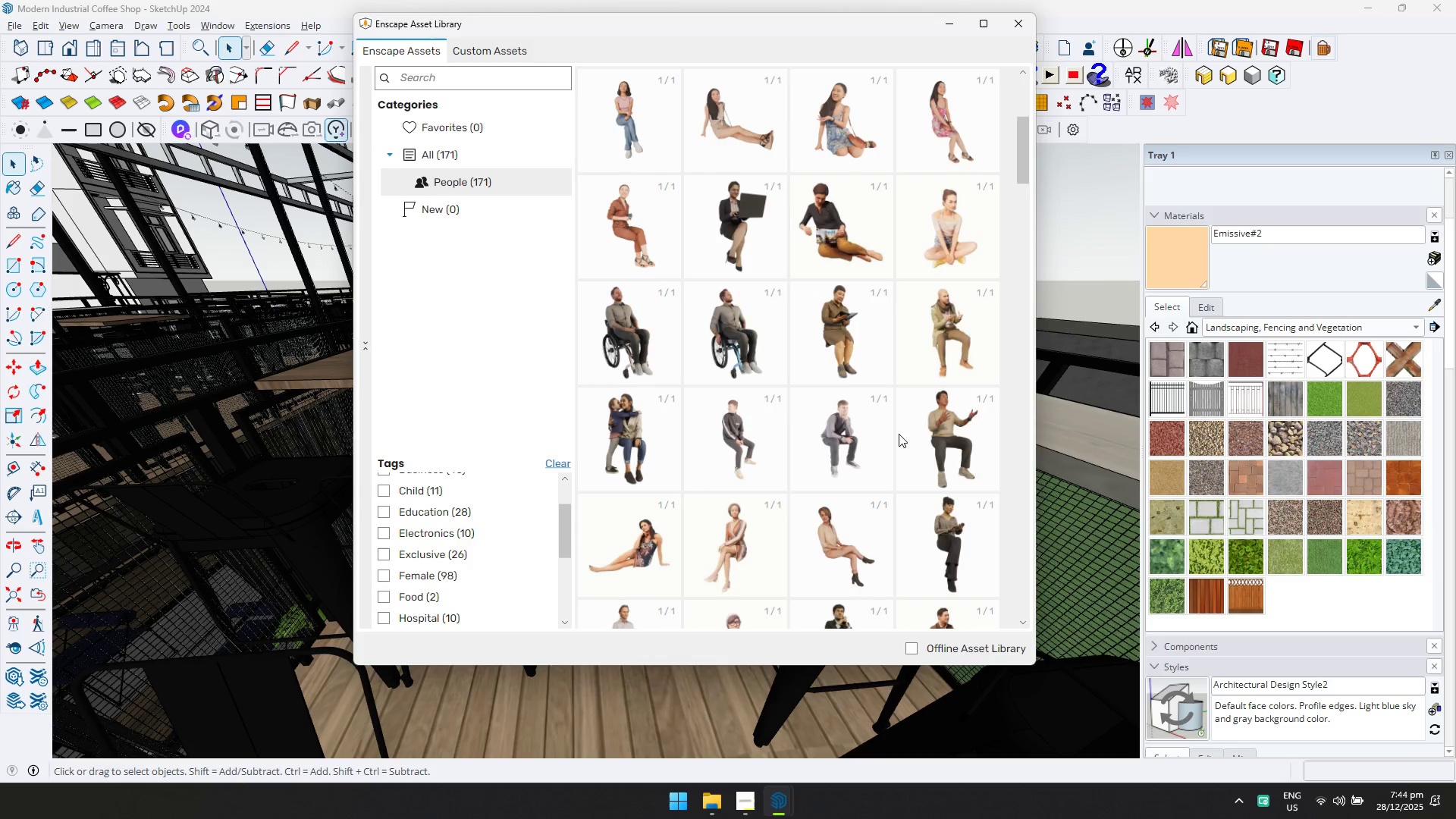 
double_click([944, 424])
 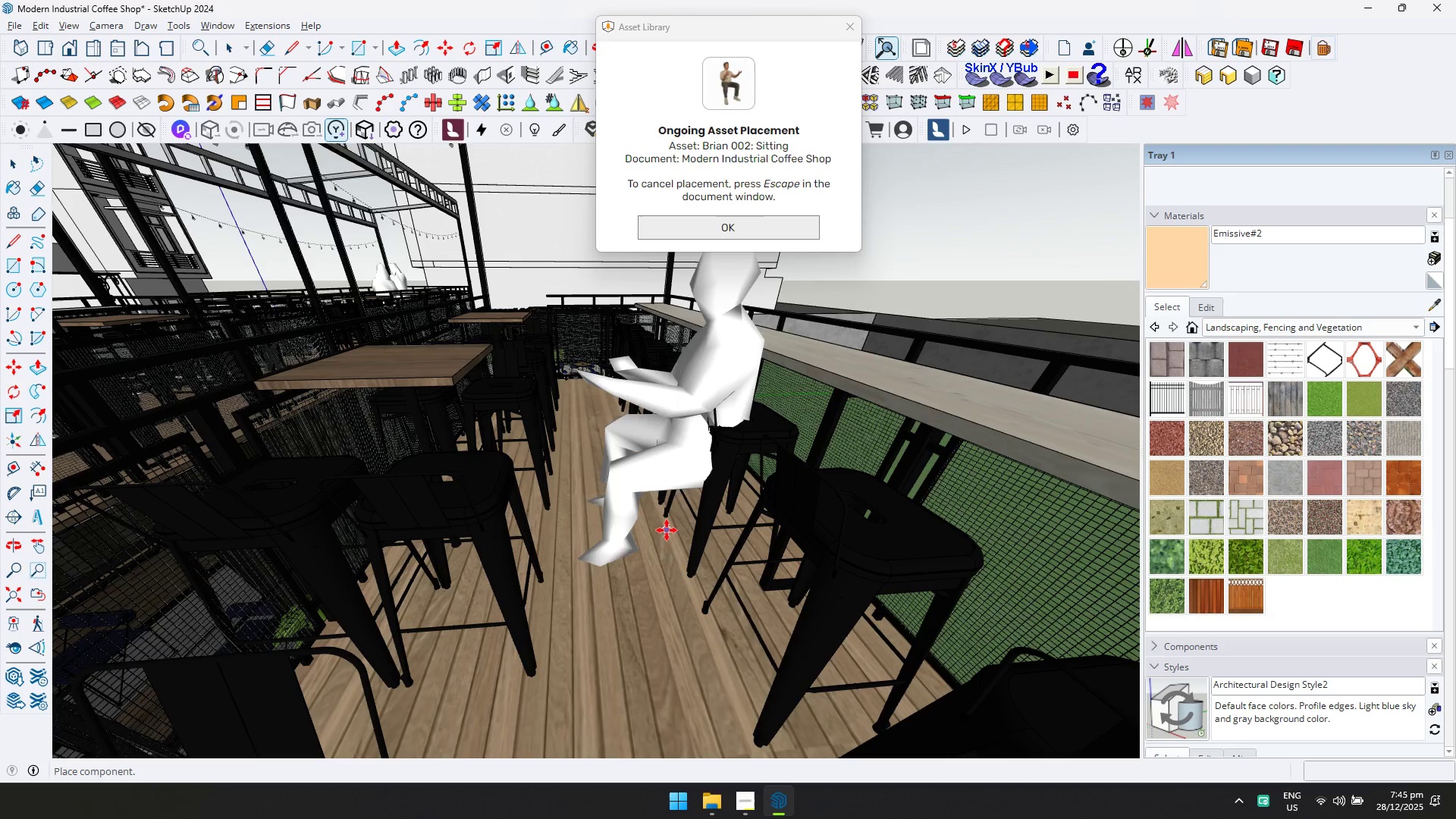 
left_click([657, 541])
 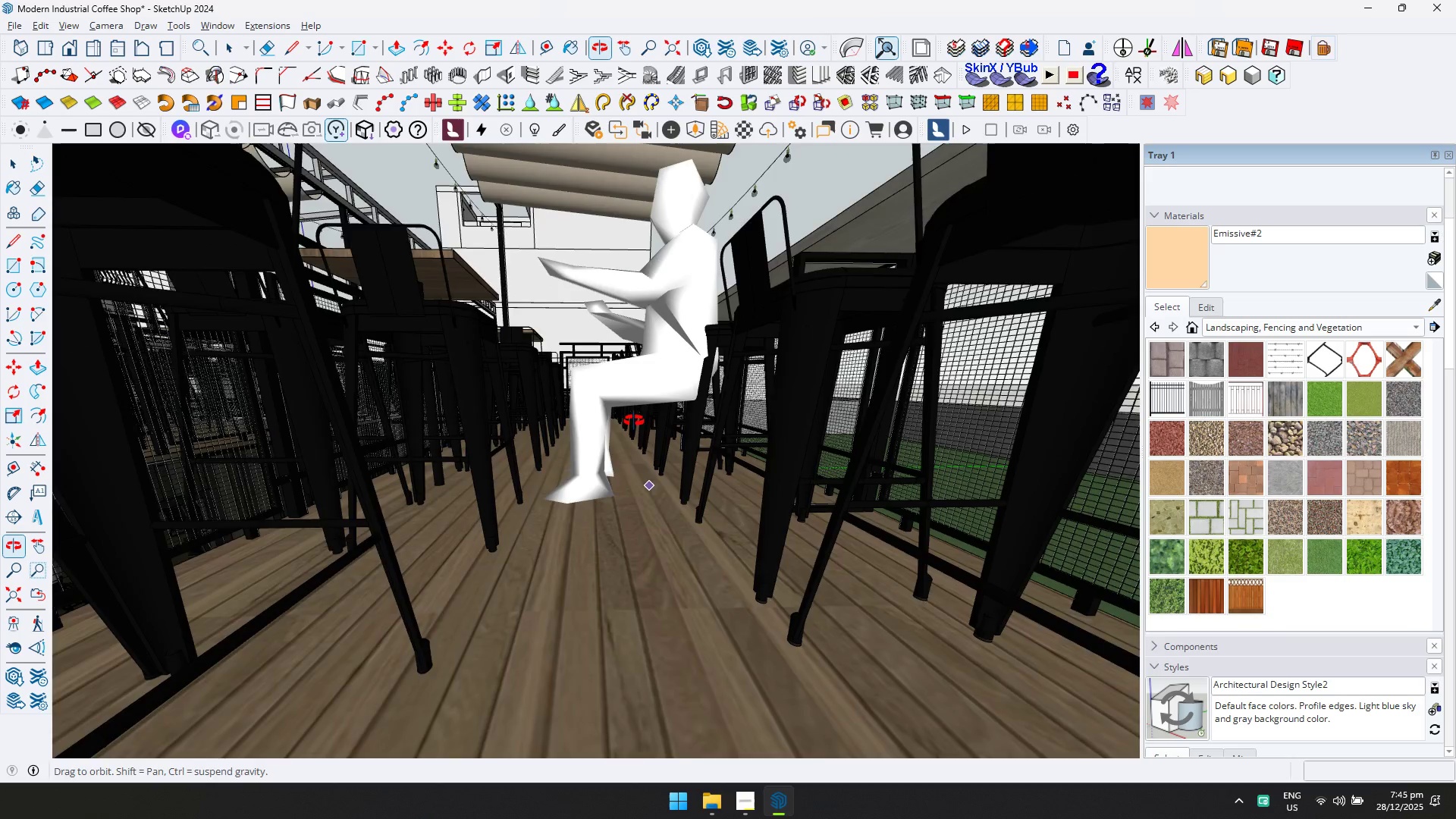 
key(Space)
 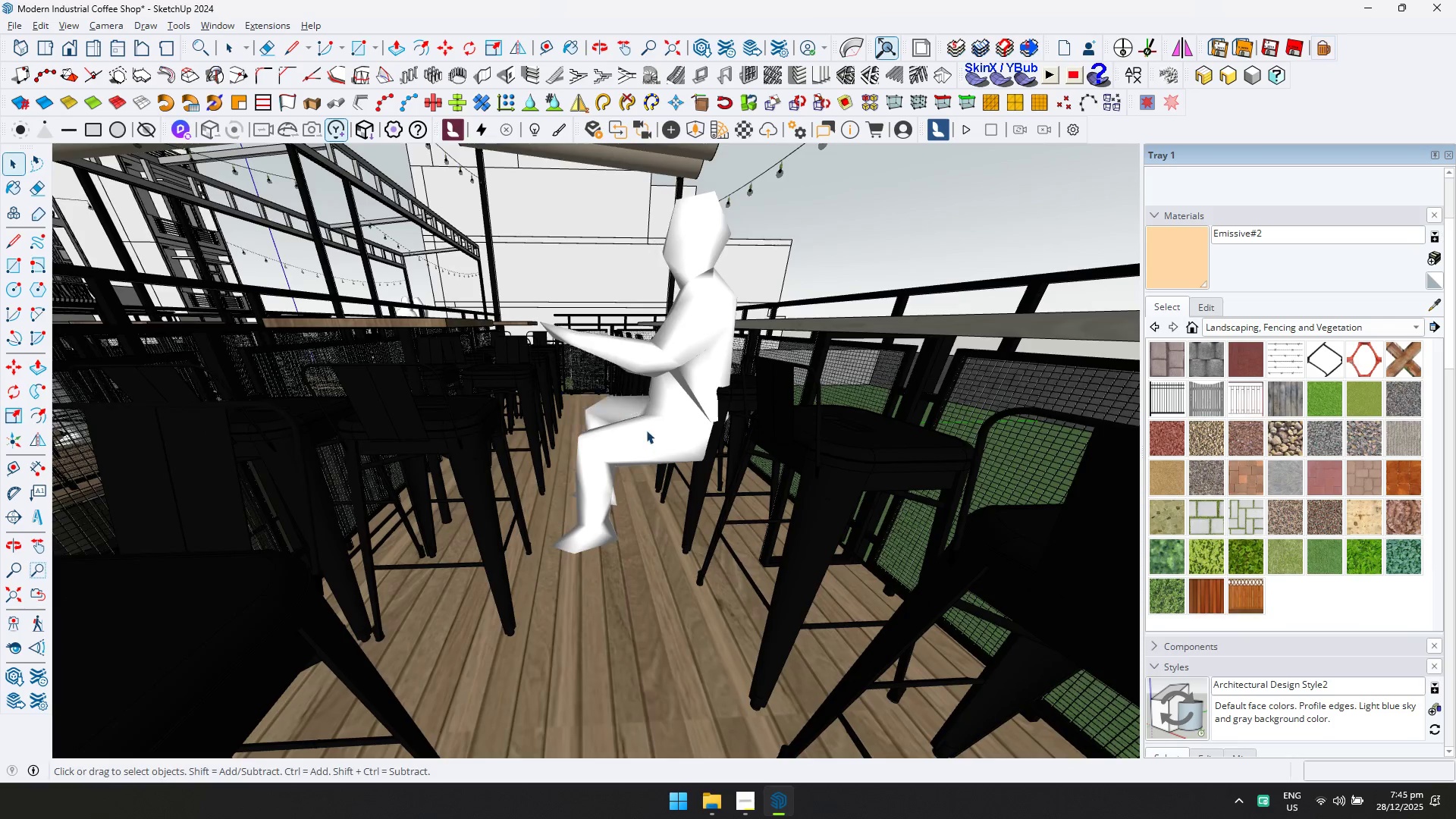 
left_click([646, 425])
 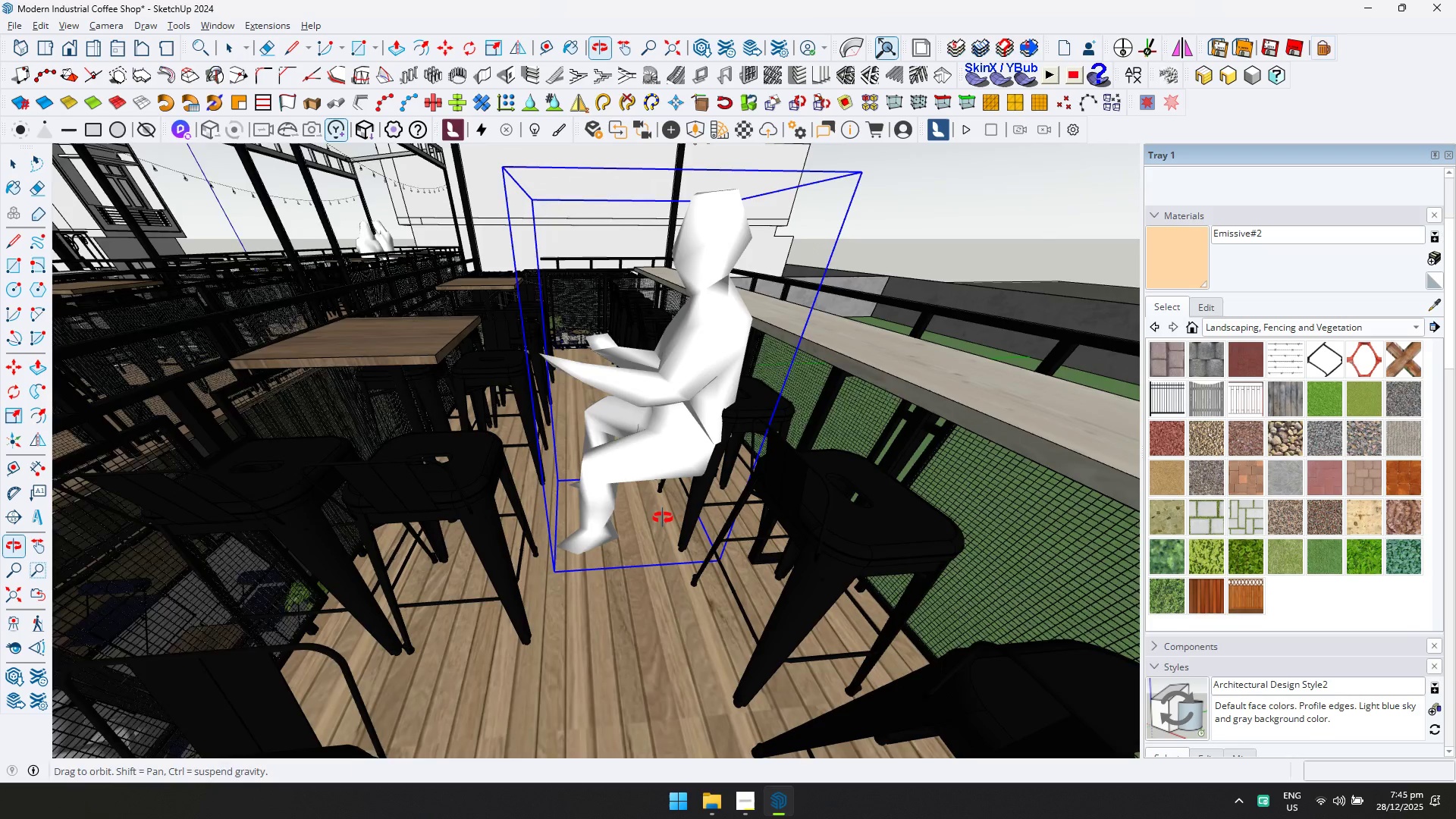 
key(M)
 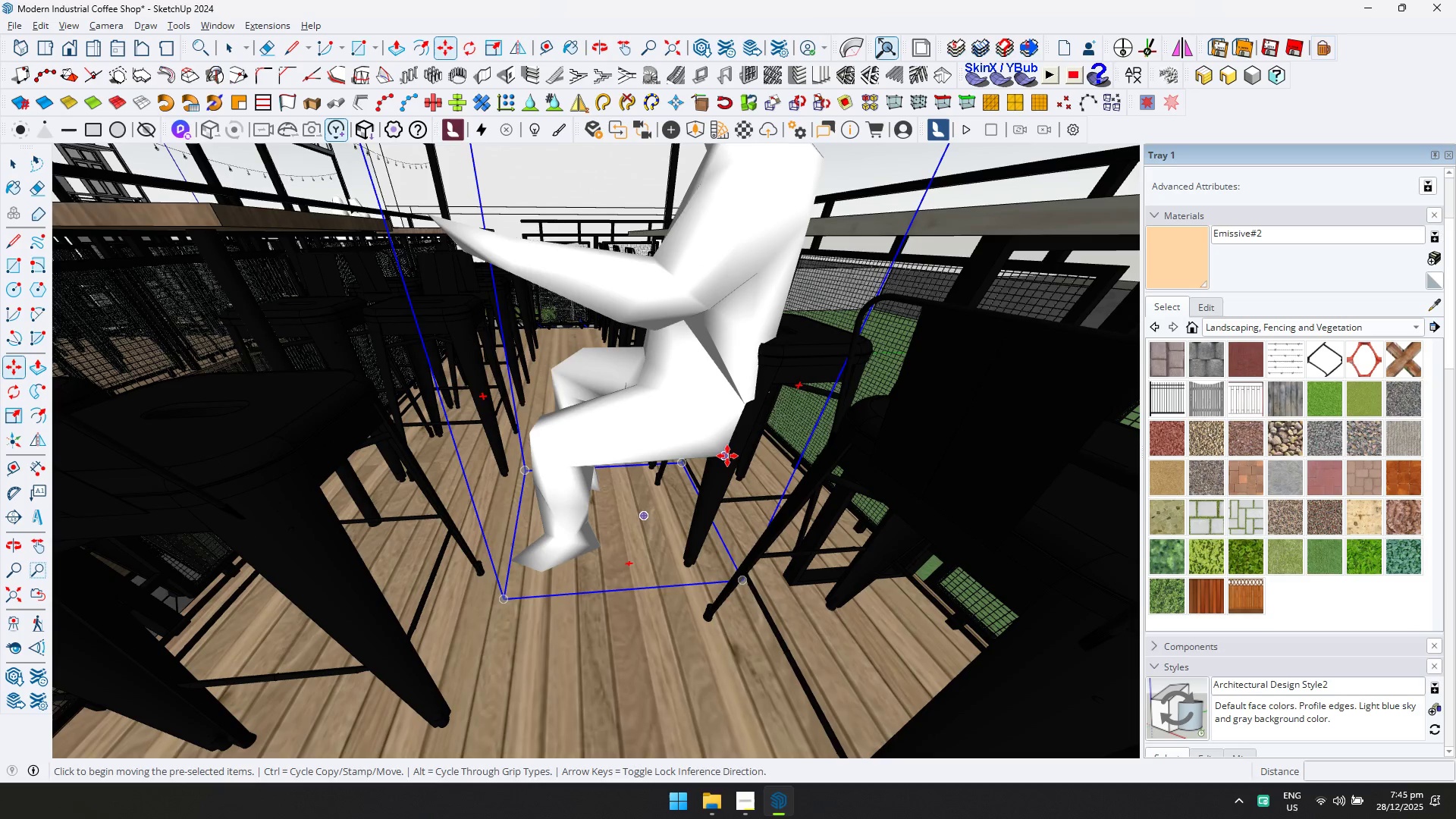 
scroll: coordinate [667, 513], scroll_direction: up, amount: 3.0
 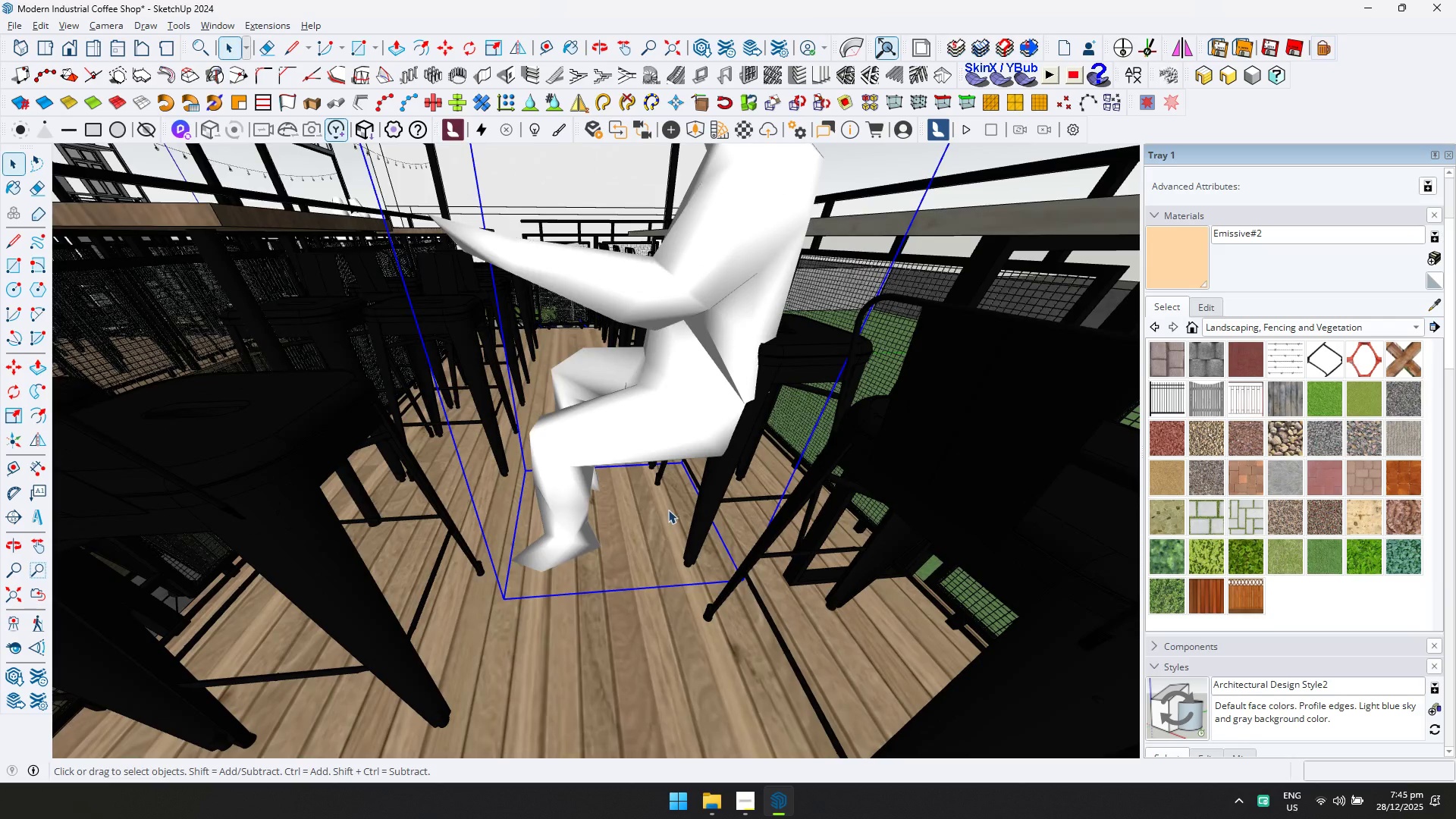 
left_click([726, 455])
 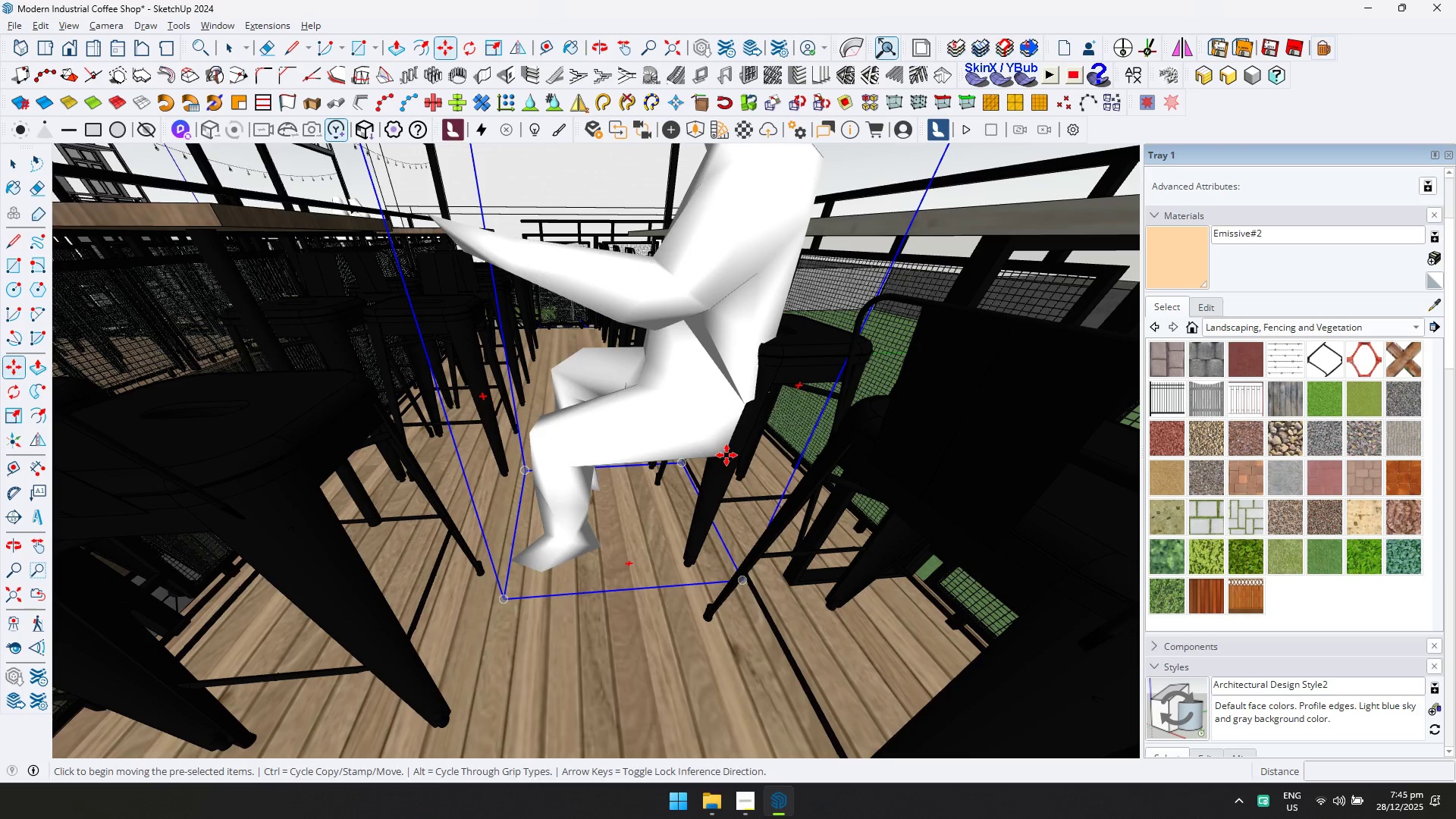 
key(ArrowUp)
 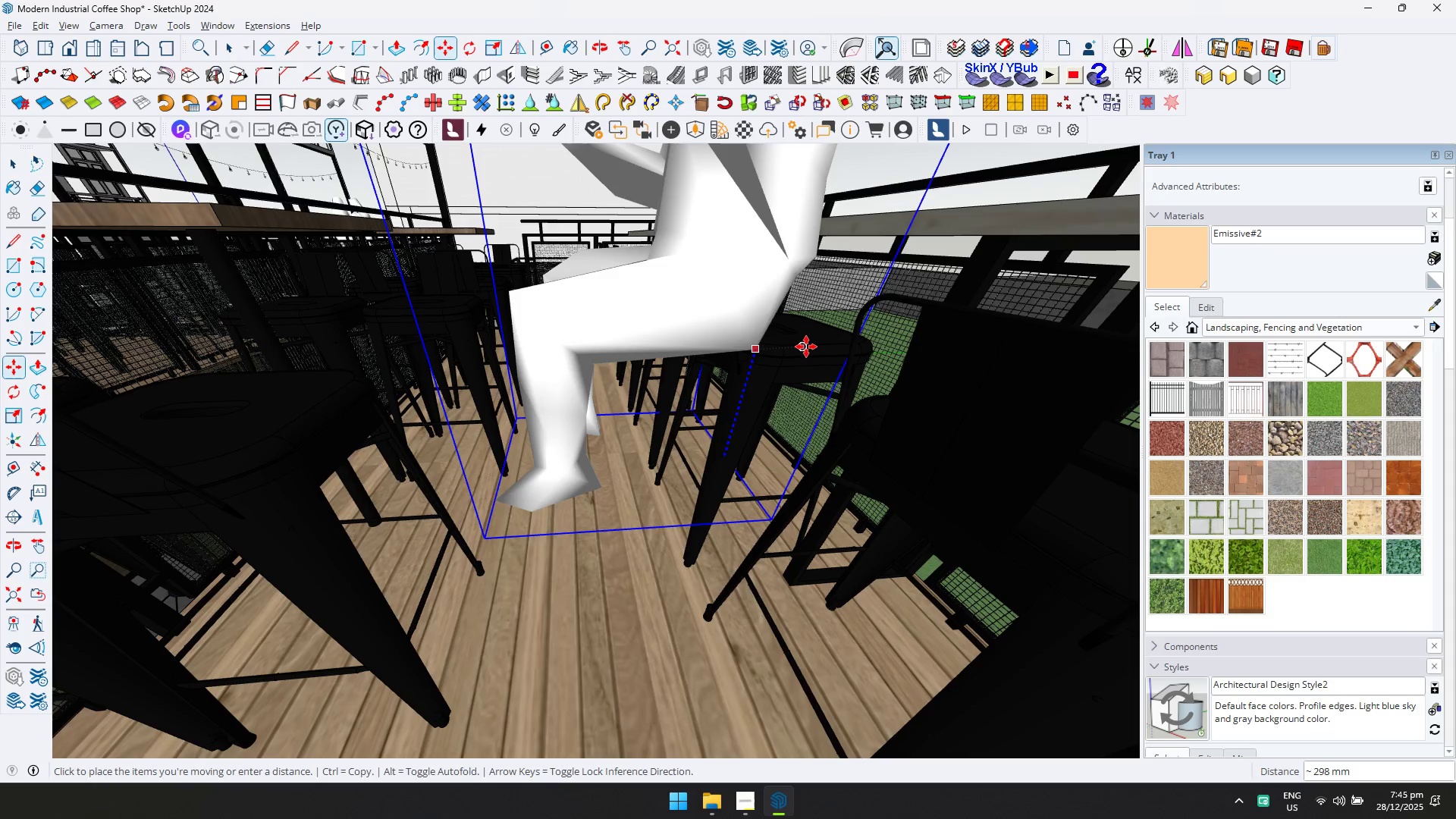 
left_click([808, 346])
 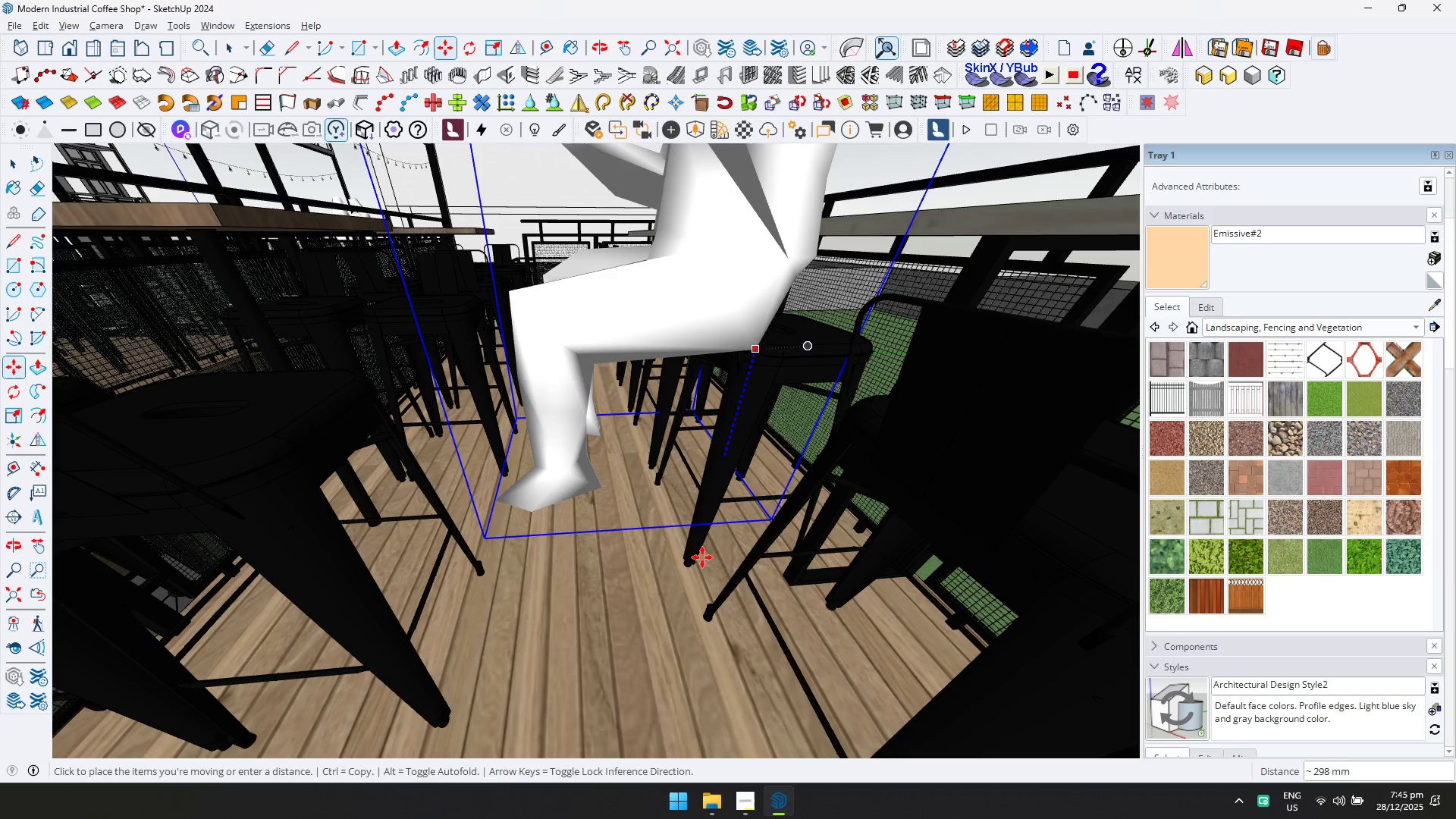 
key(Q)
 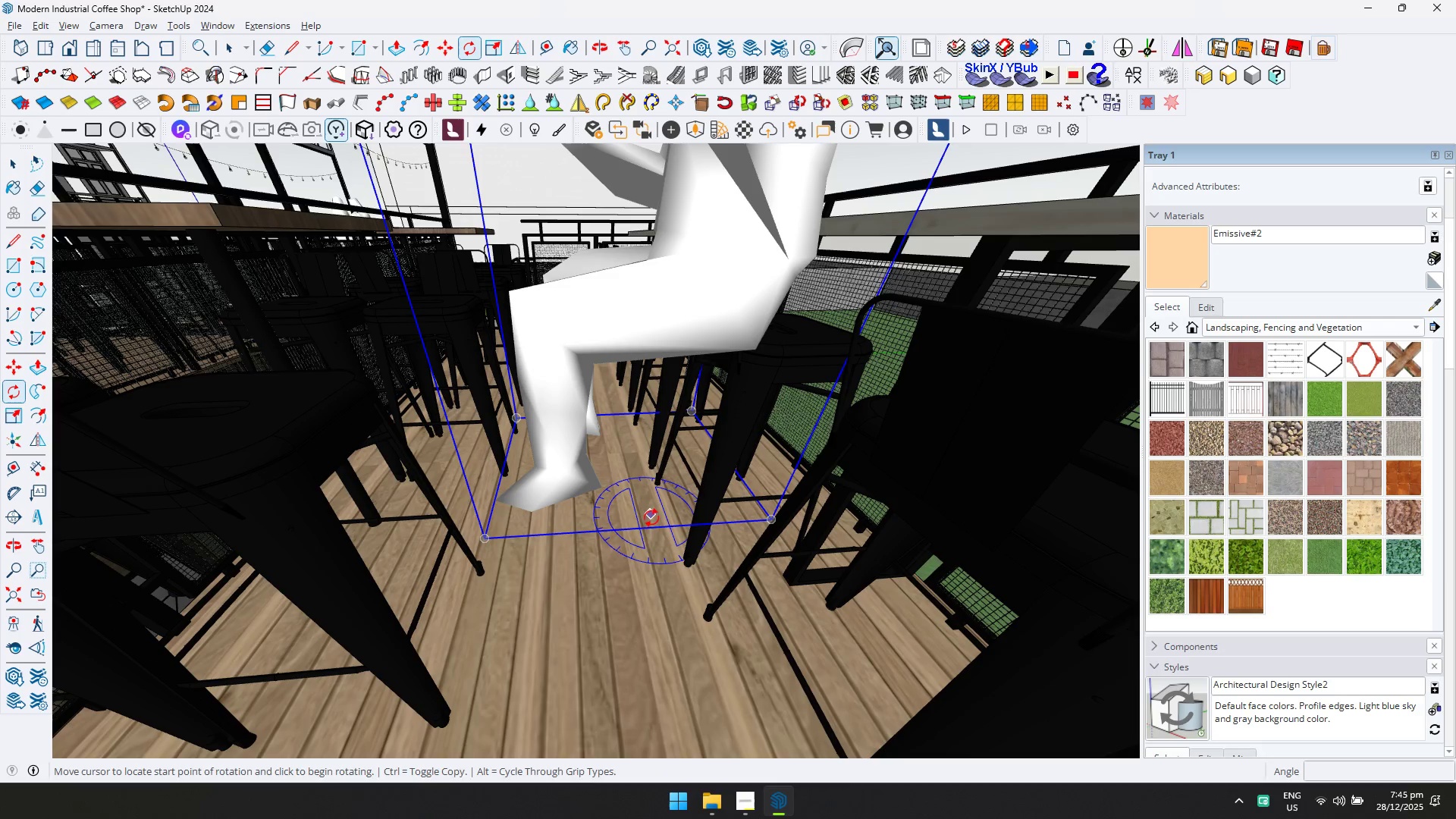 
double_click([655, 537])
 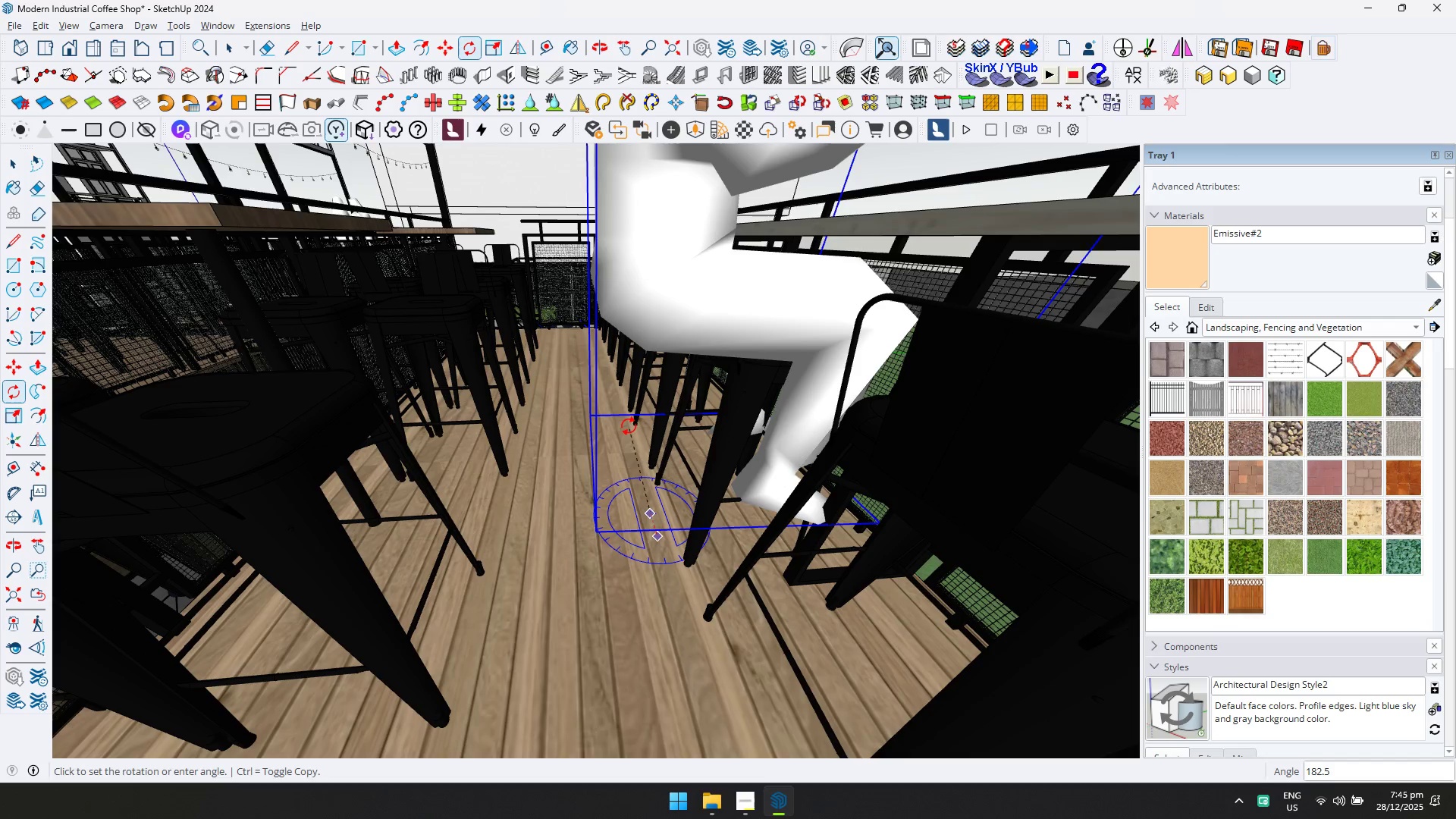 
left_click([626, 428])
 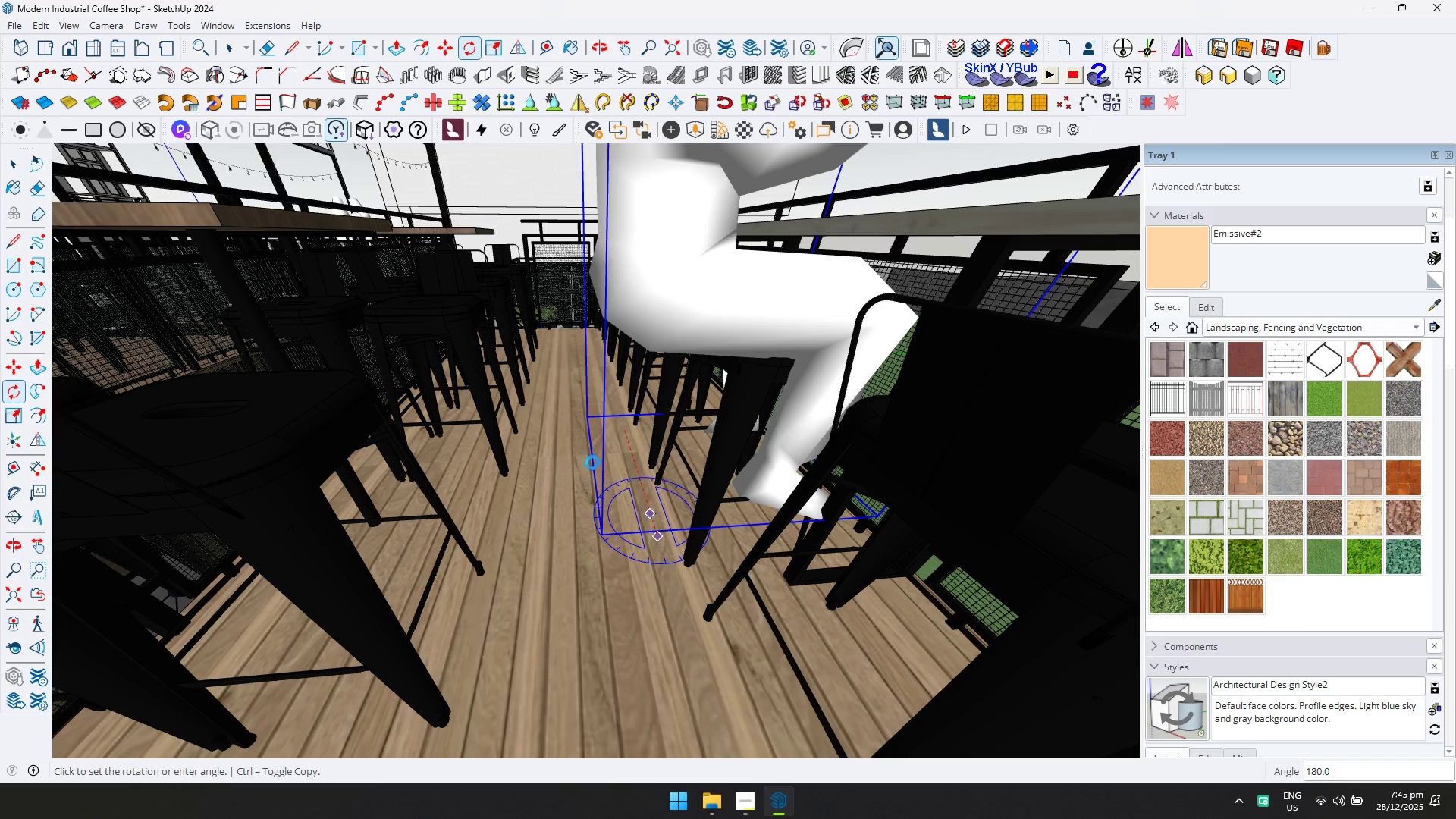 
scroll: coordinate [592, 474], scroll_direction: down, amount: 1.0
 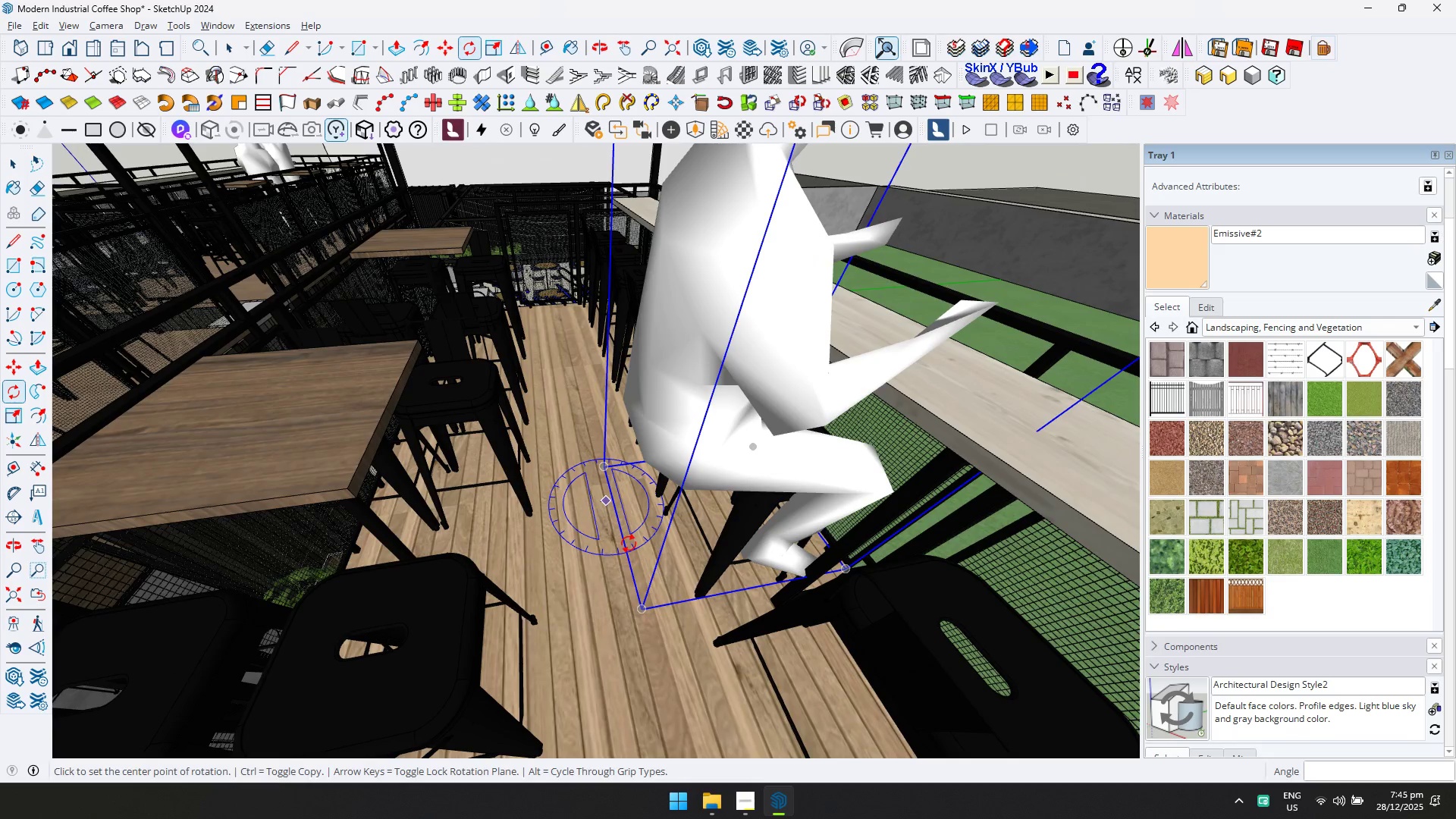 
key(M)
 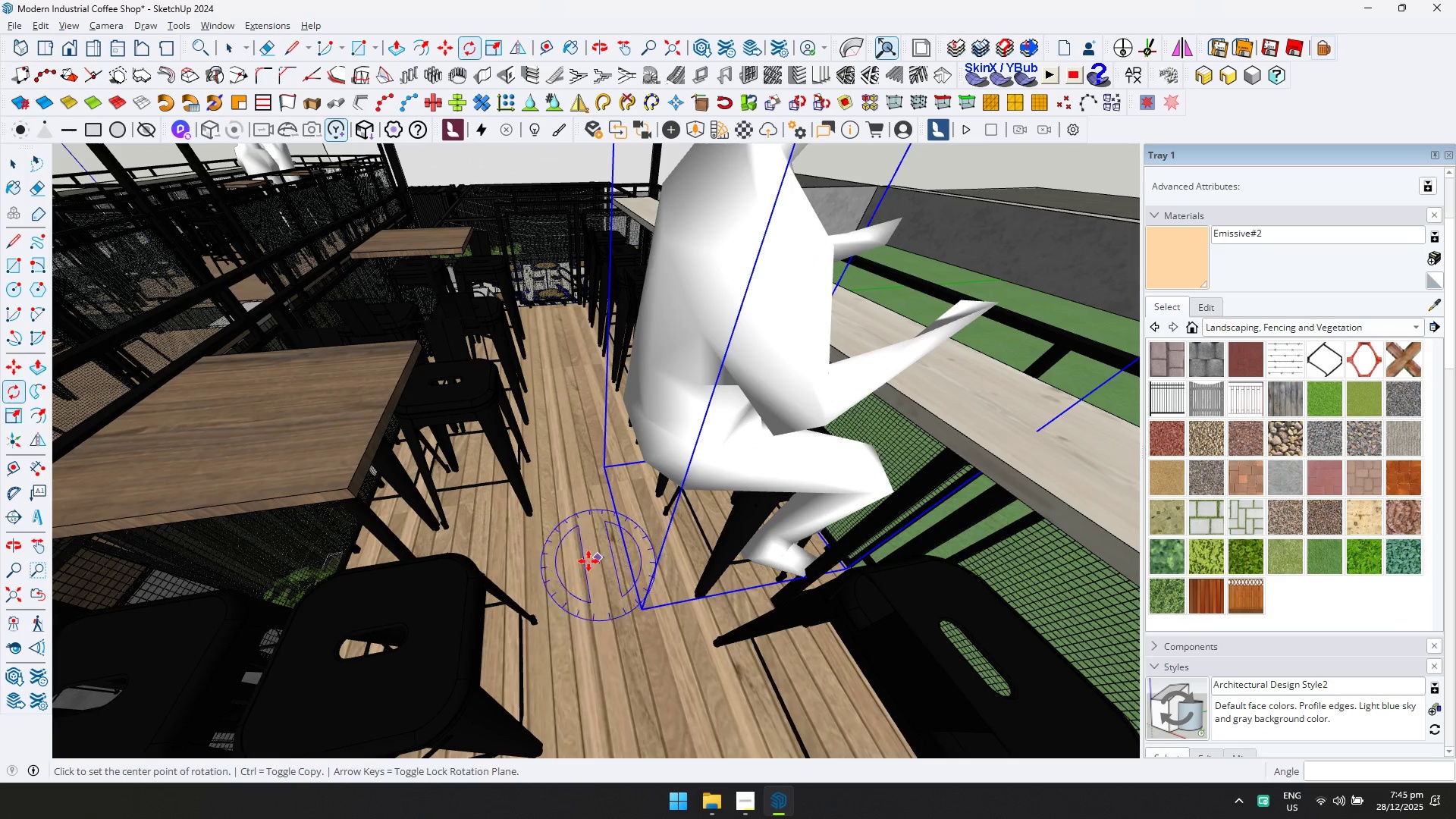 
left_click([588, 561])
 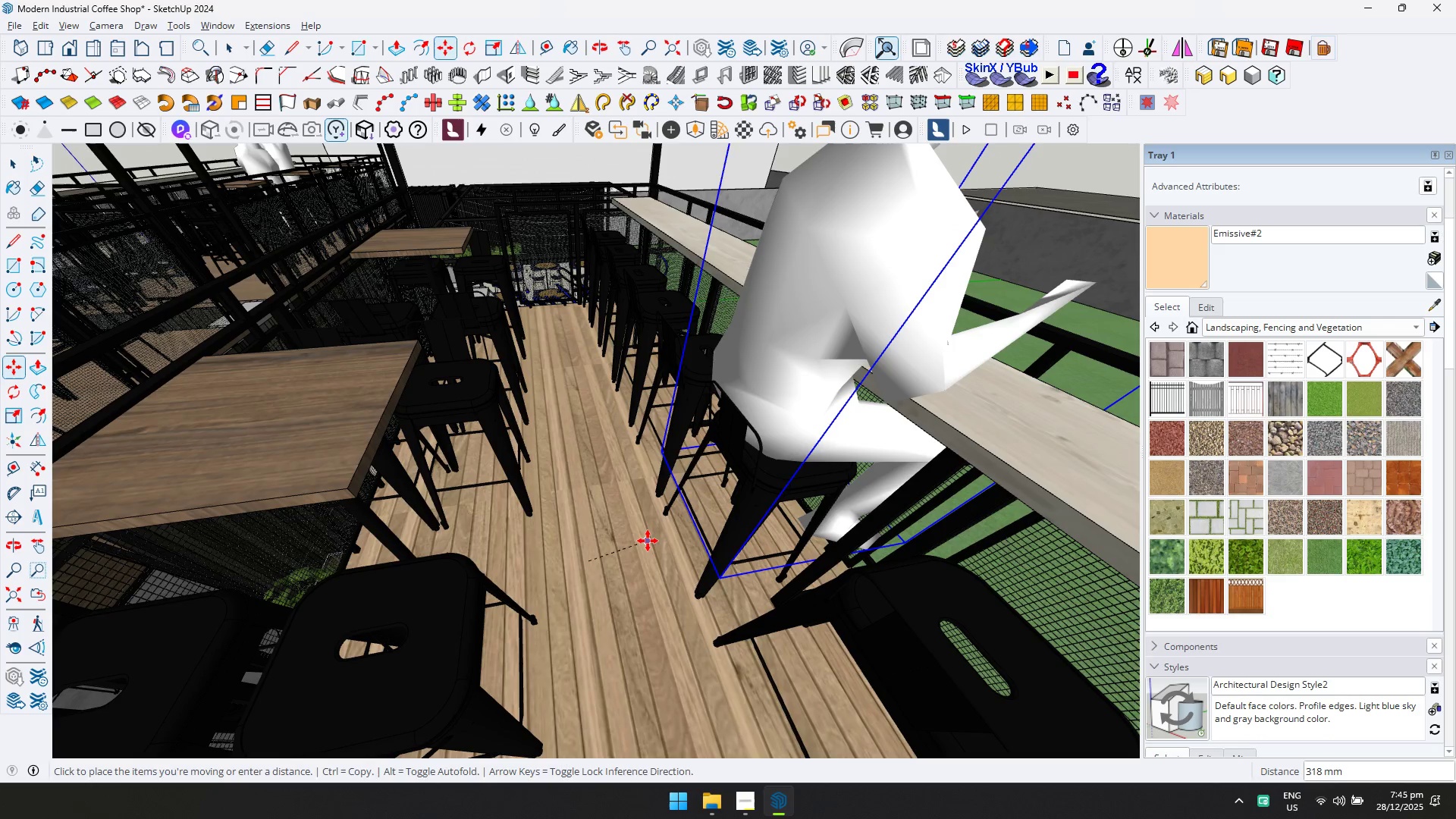 
left_click([648, 544])
 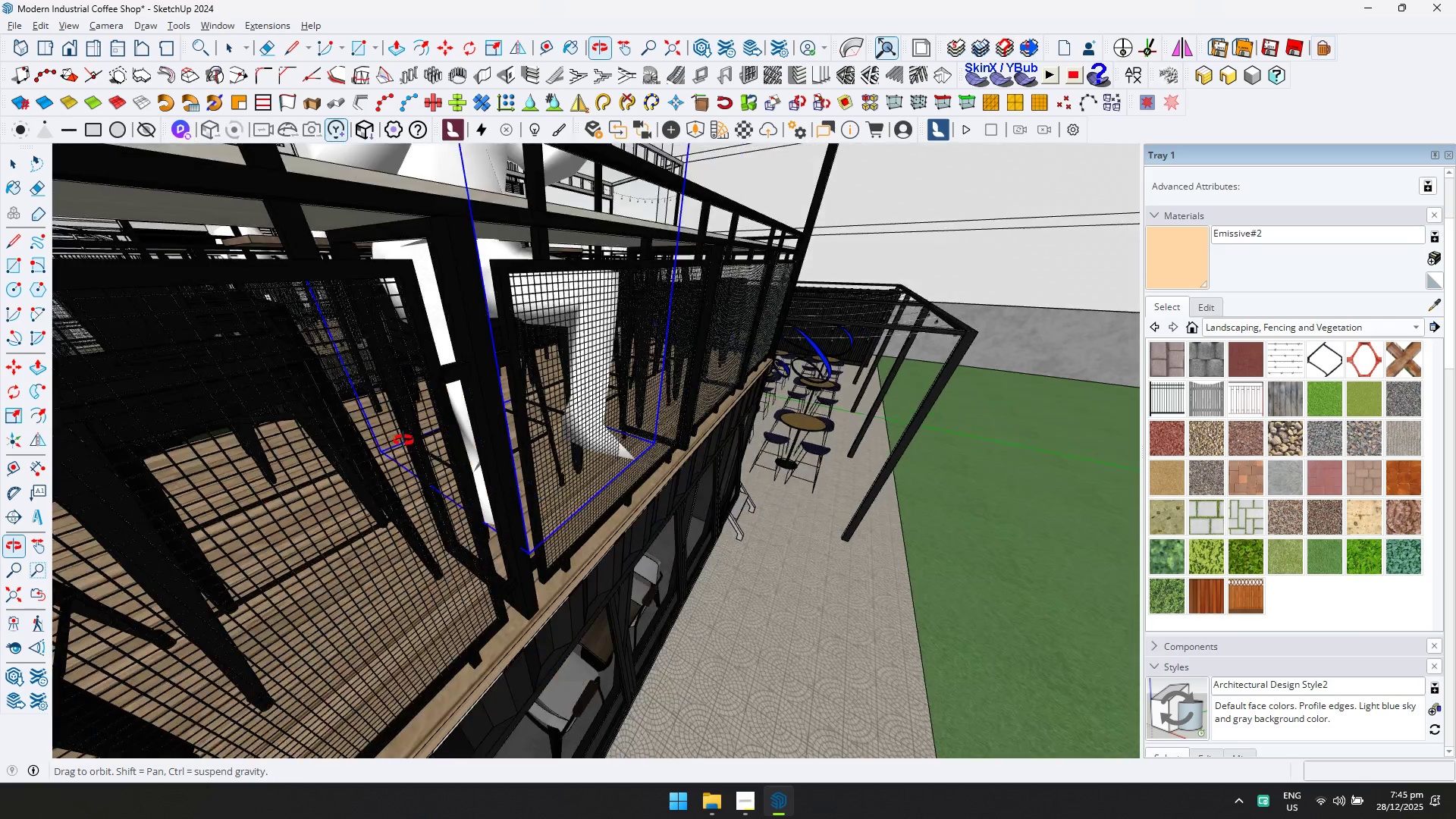 
hold_key(key=ShiftLeft, duration=0.77)
 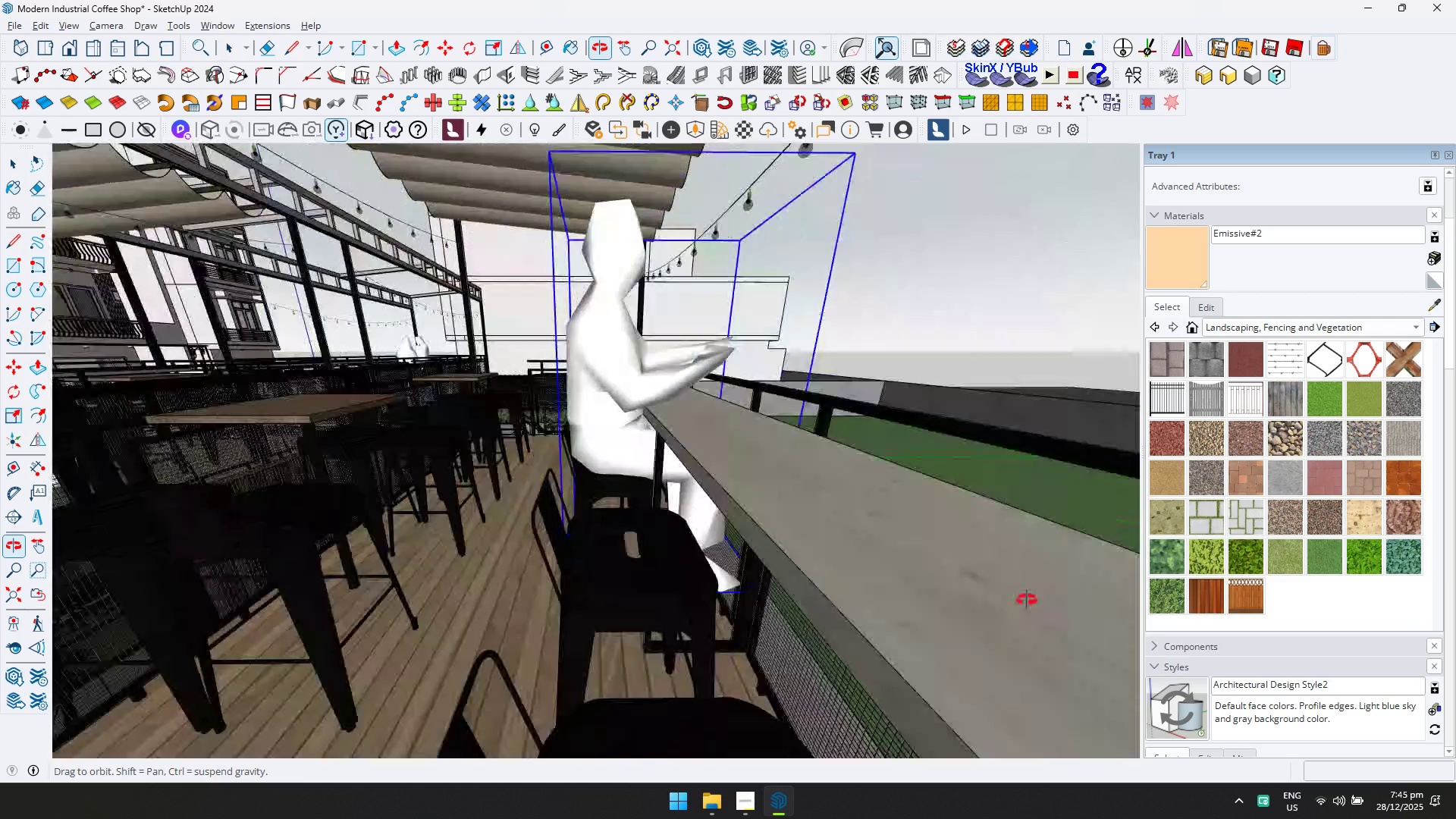 
key(Space)
 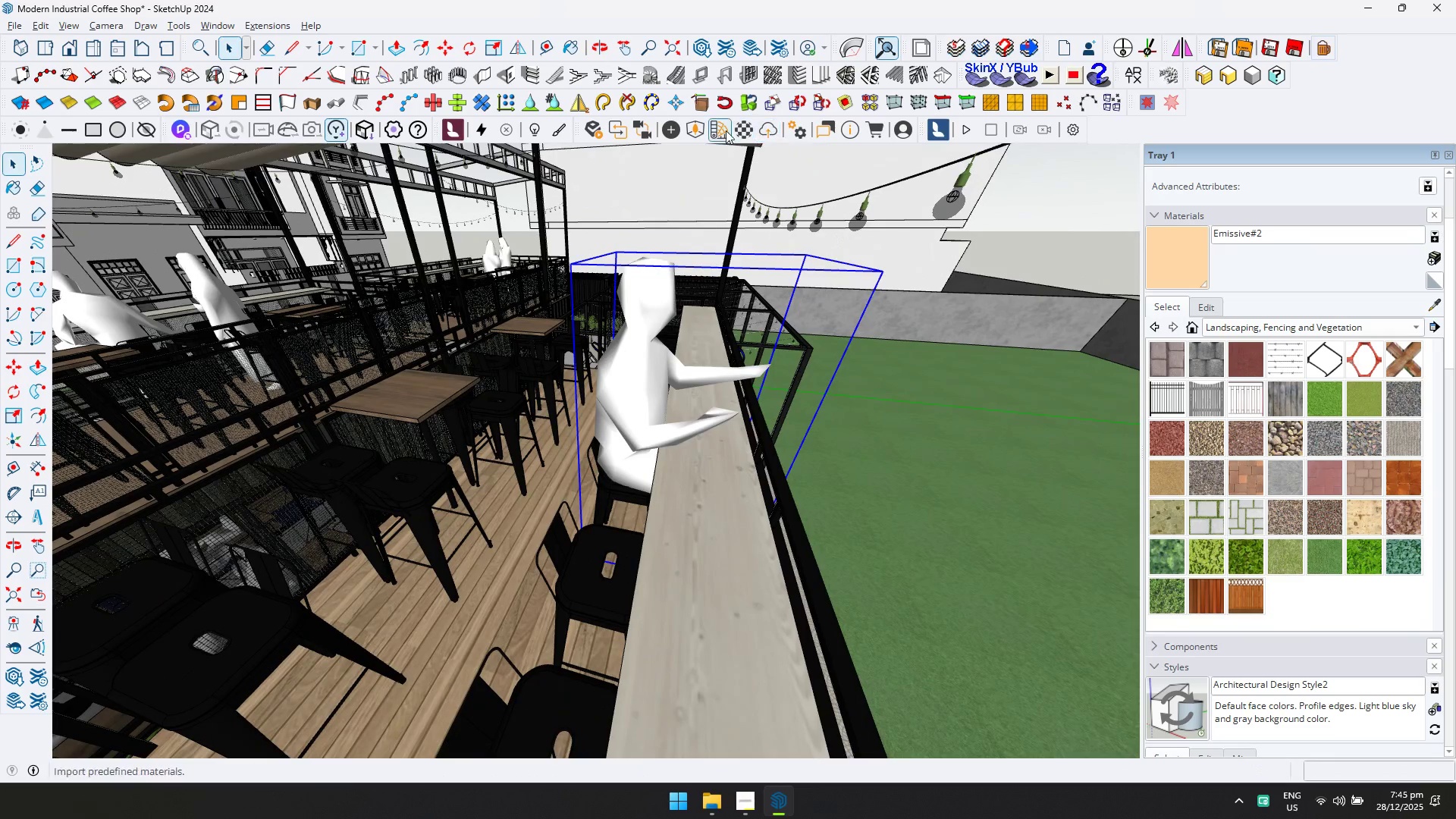 
scroll: coordinate [685, 528], scroll_direction: down, amount: 8.0
 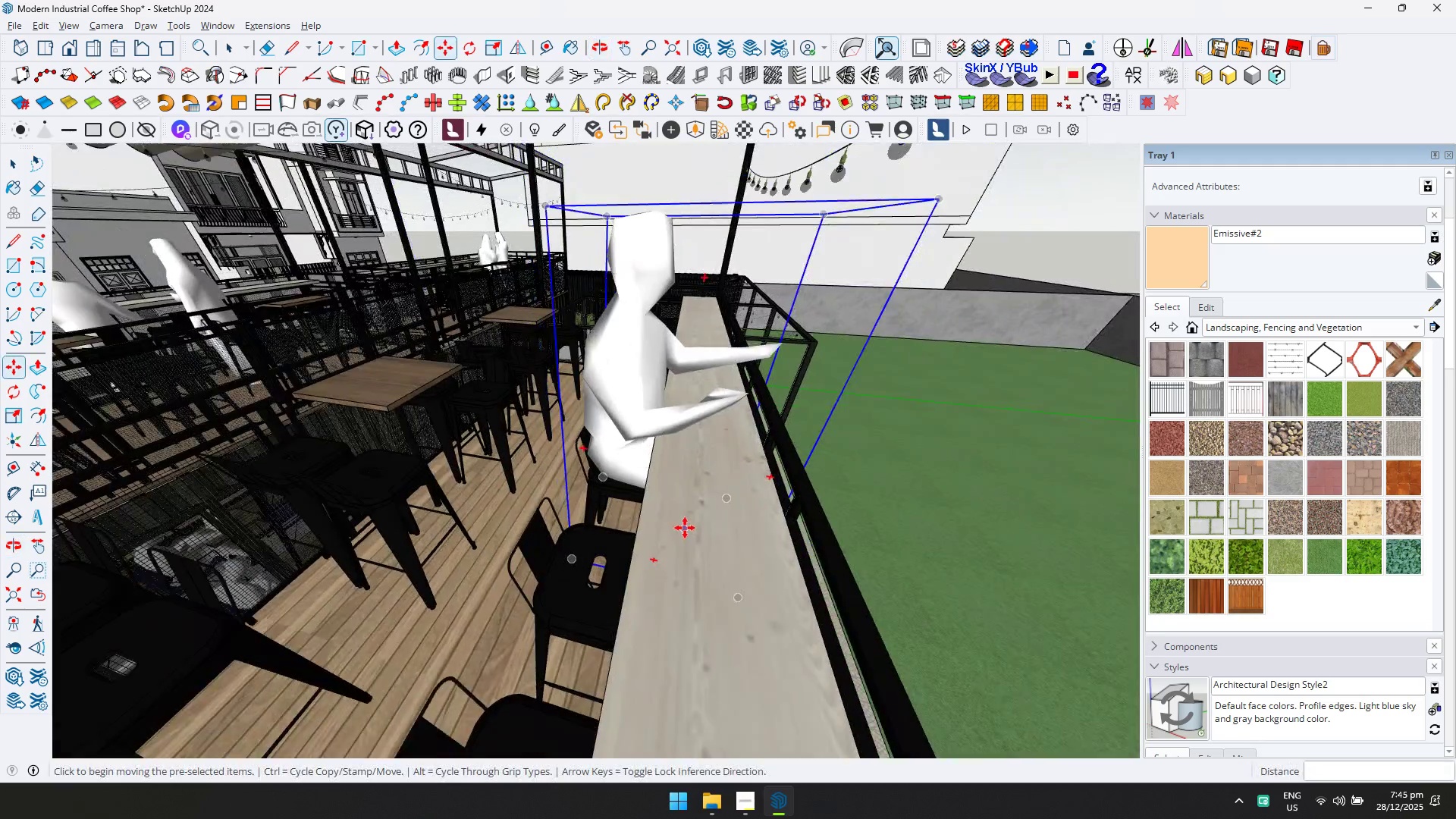 
left_click([694, 133])
 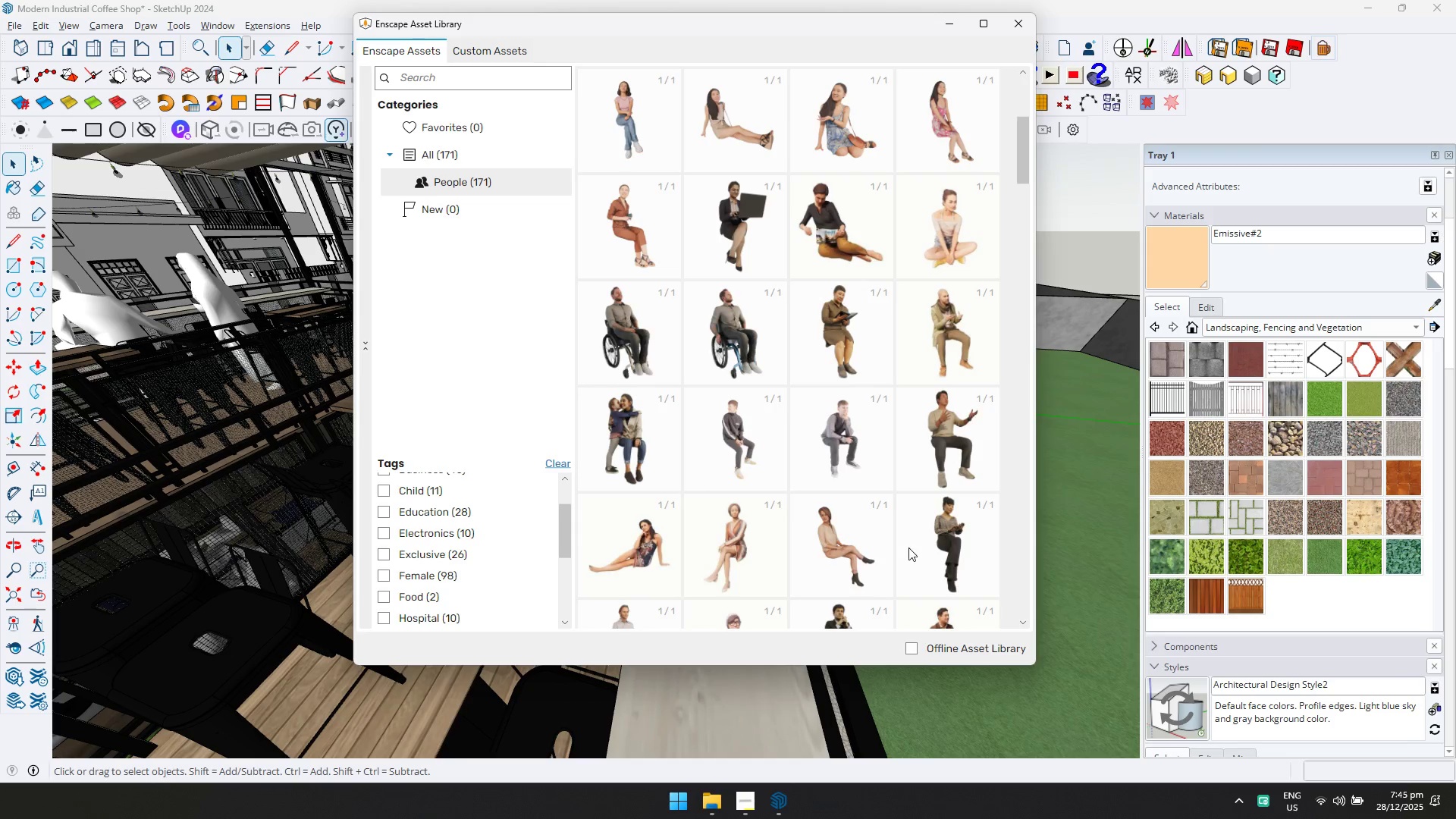 
left_click([934, 542])
 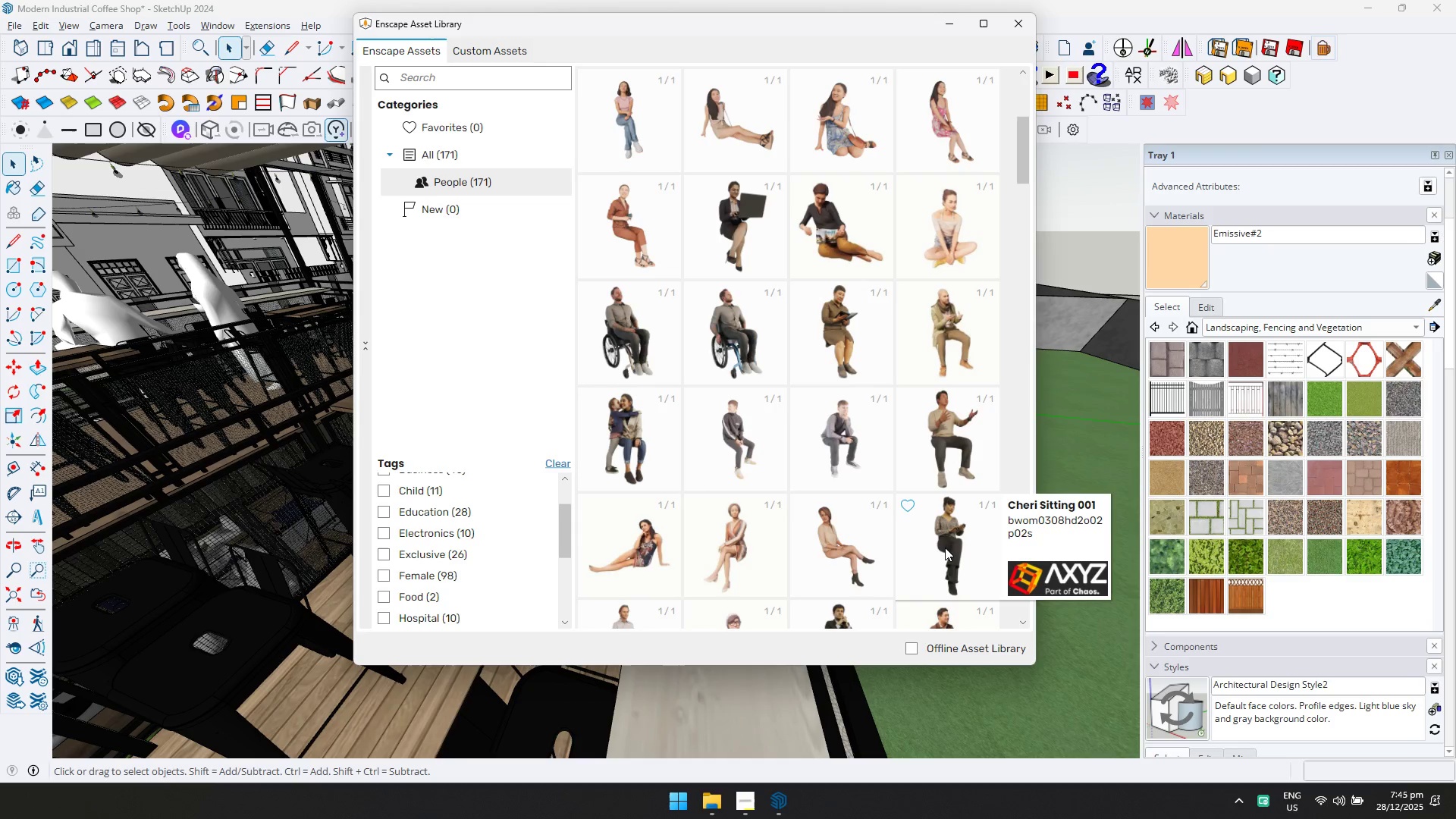 
left_click([945, 548])
 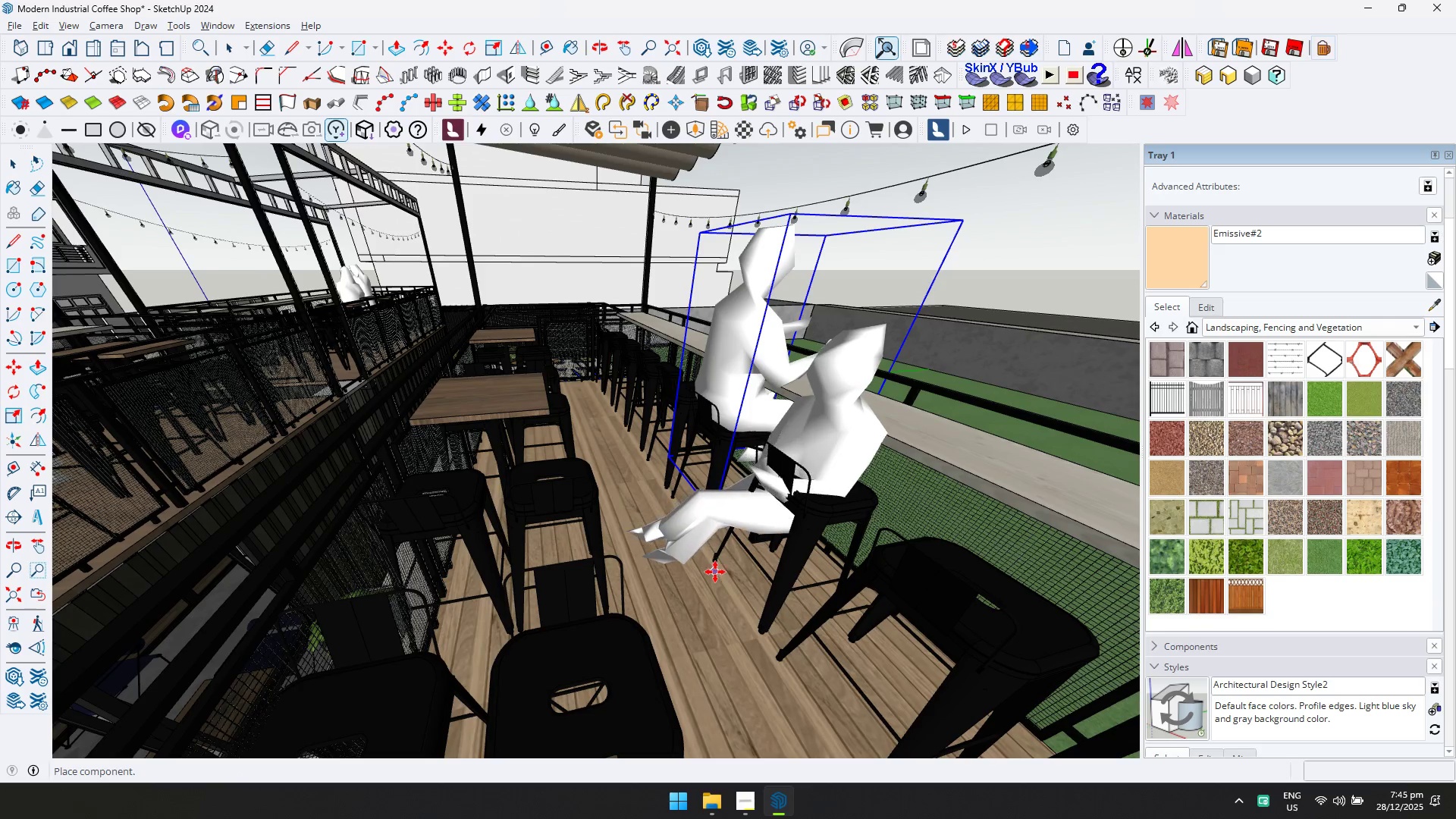 
key(Space)
 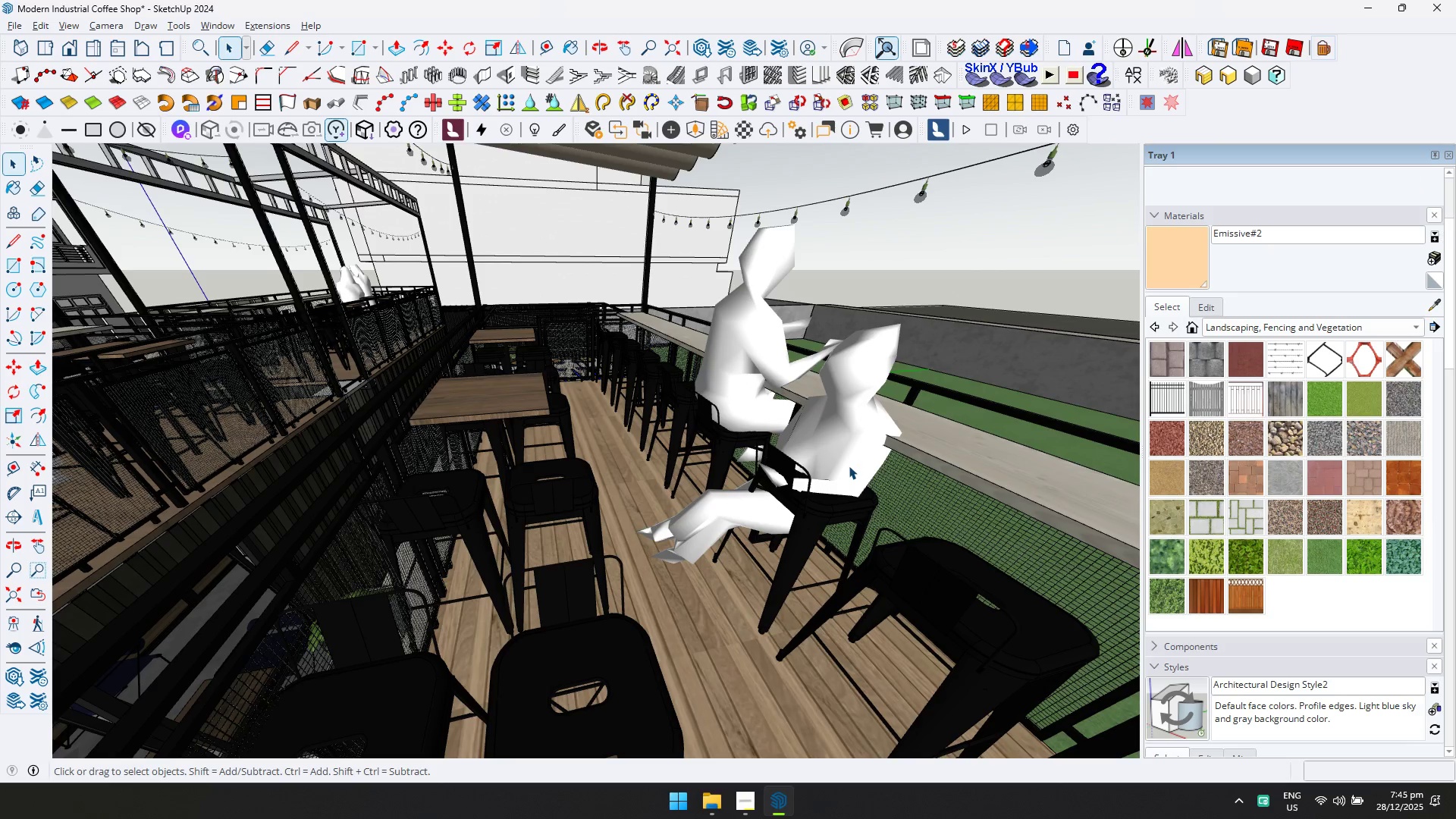 
left_click([850, 469])
 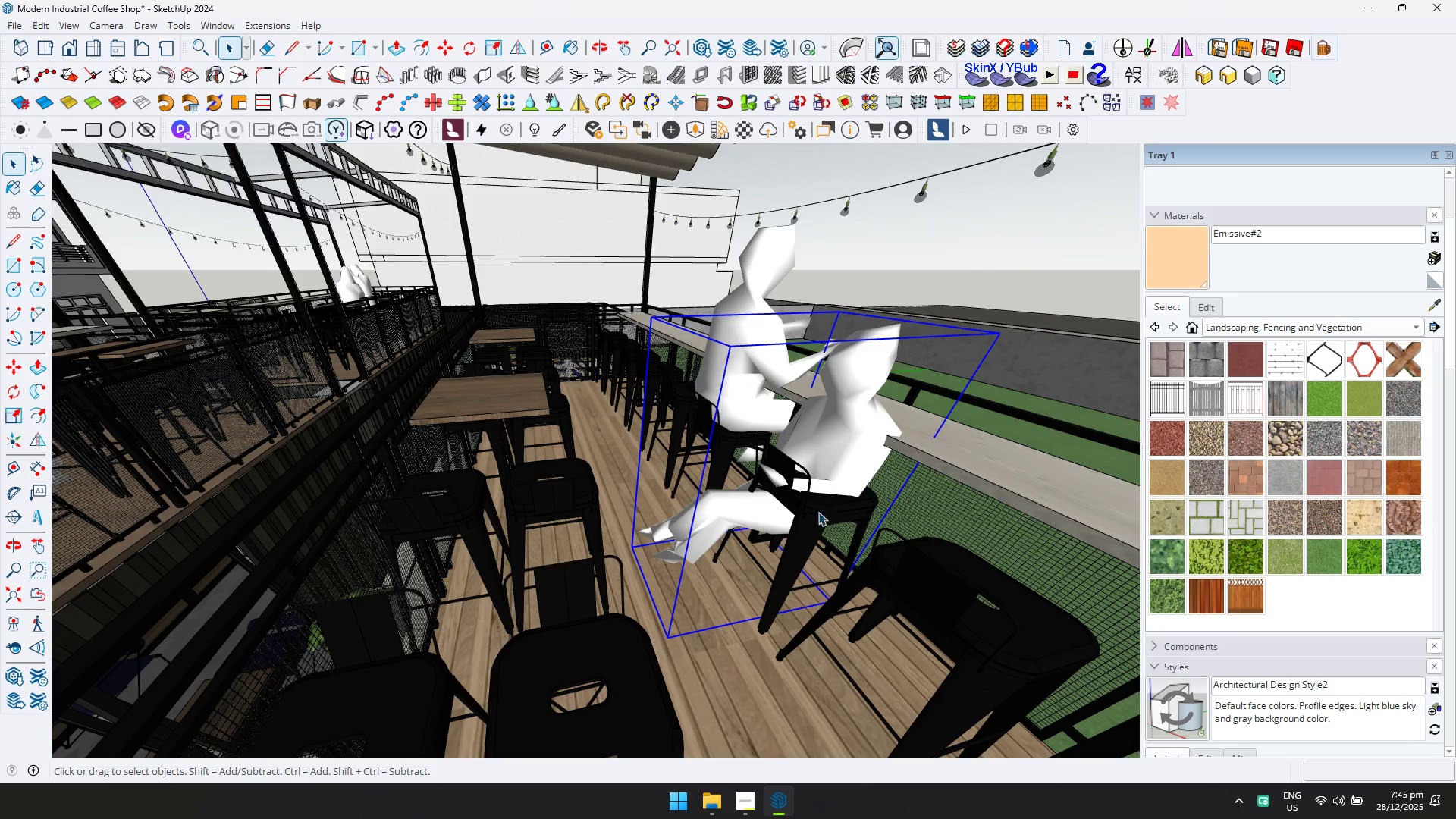 
key(Q)
 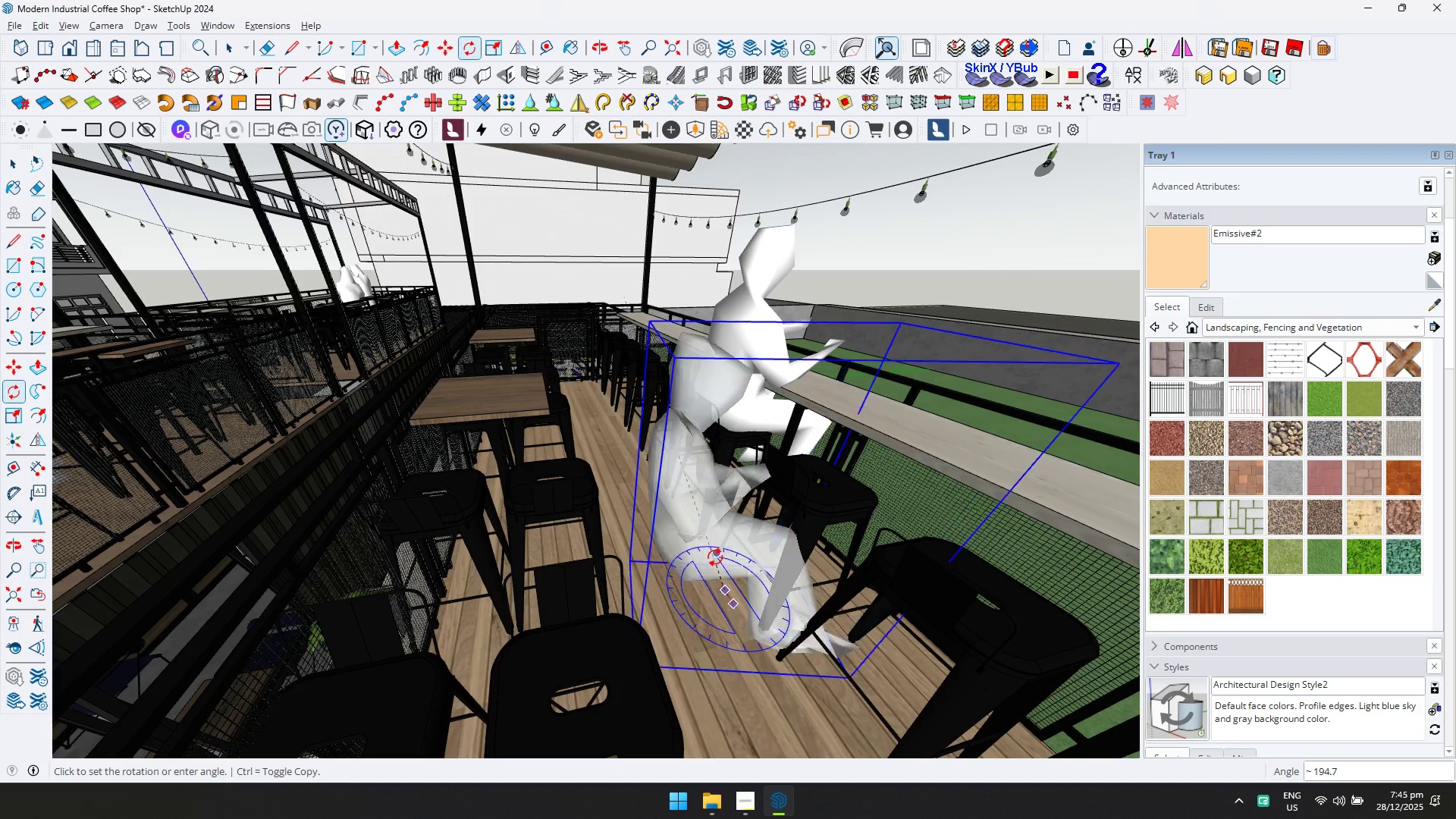 
left_click([711, 562])
 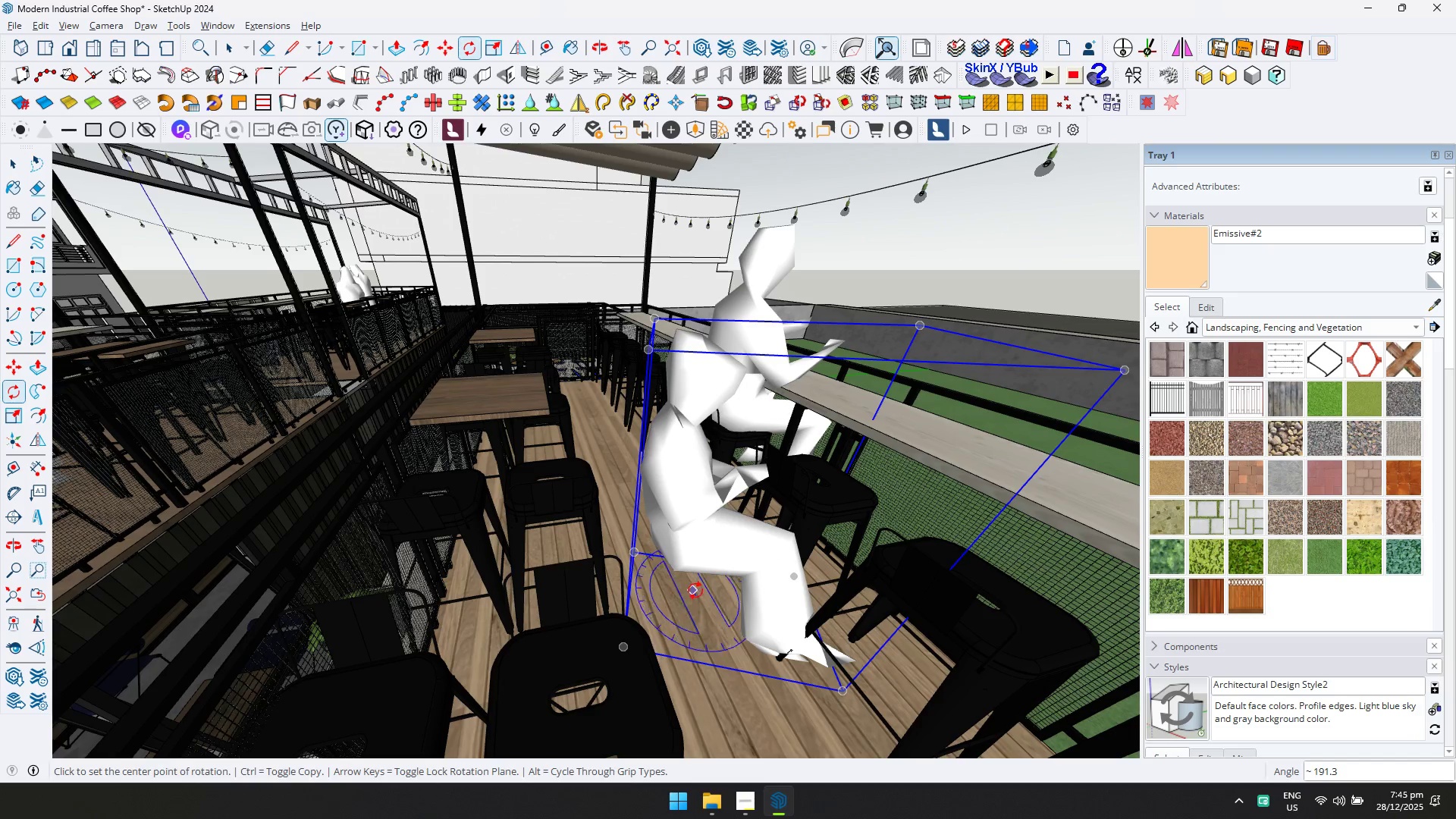 
key(Control+ControlLeft)
 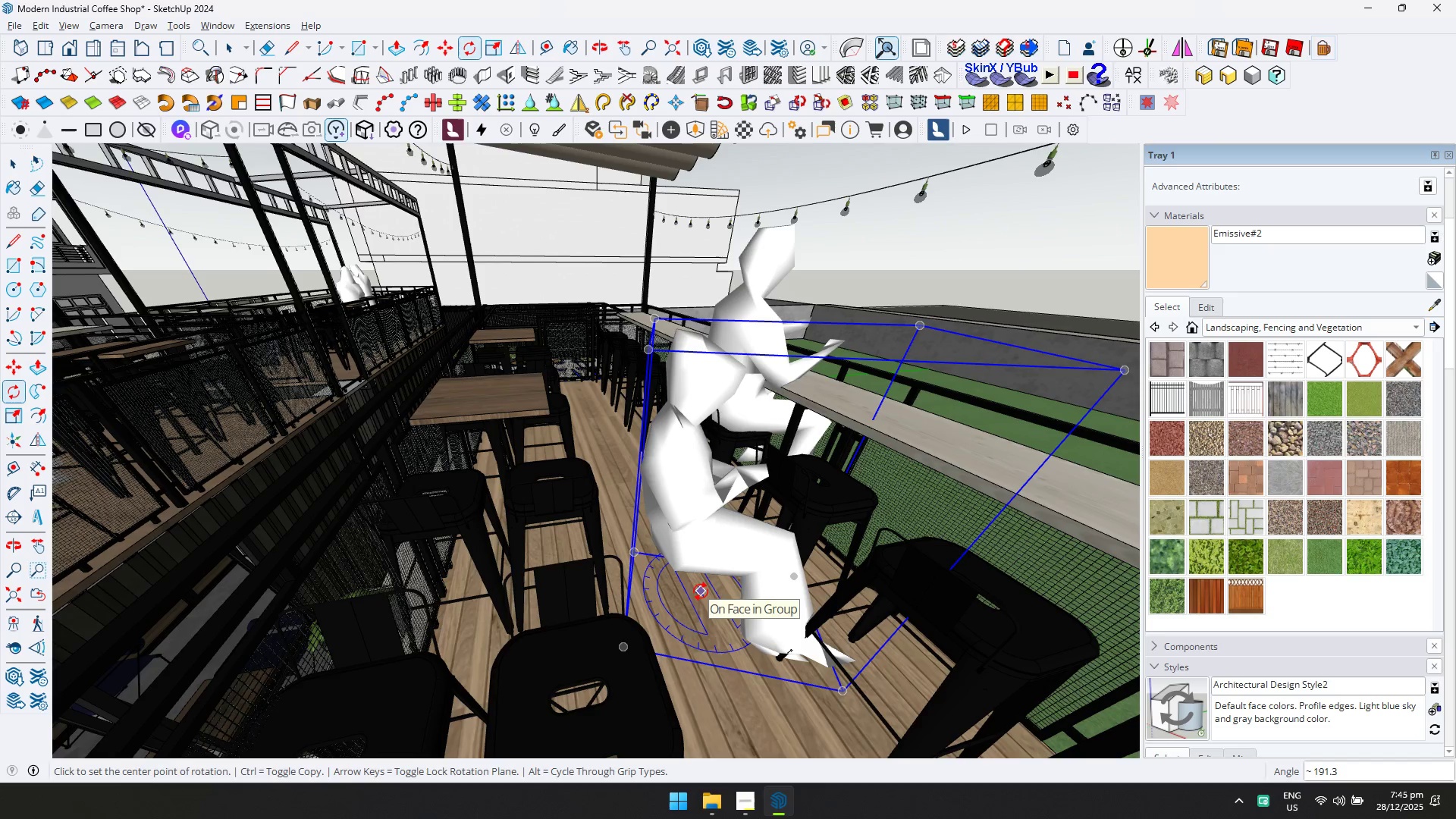 
key(Control+Z)
 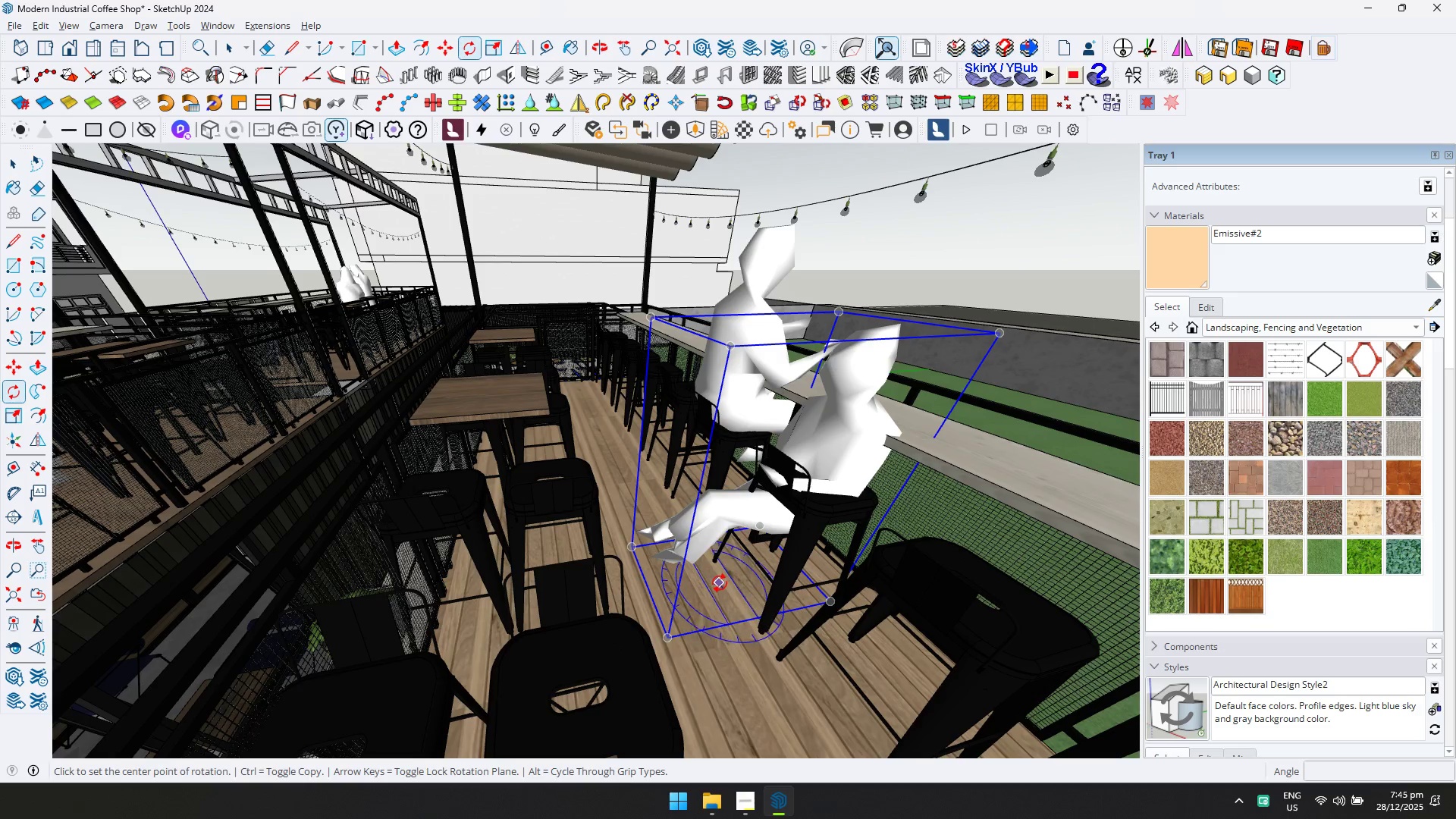 
double_click([731, 599])
 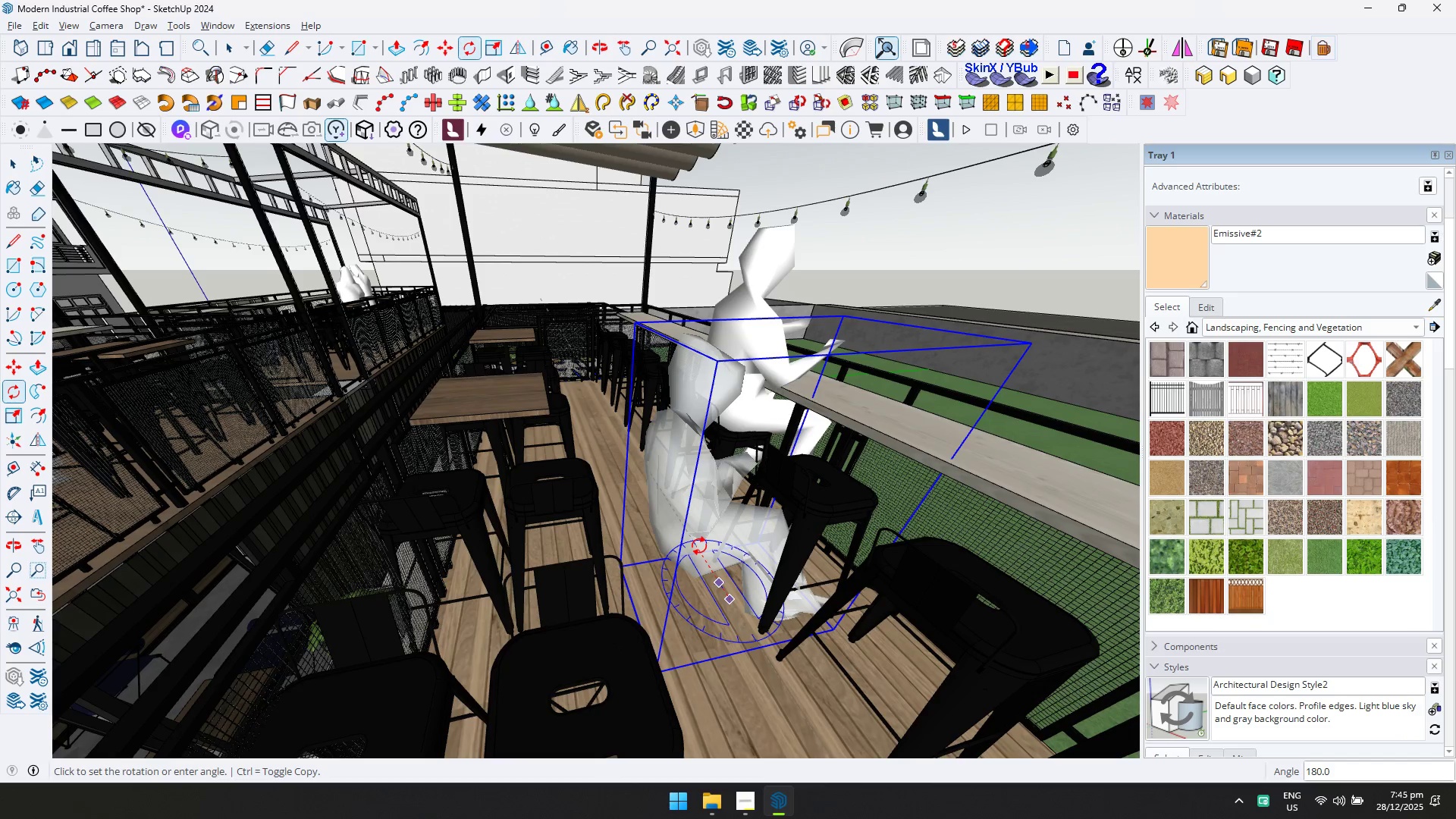 
left_click([699, 546])
 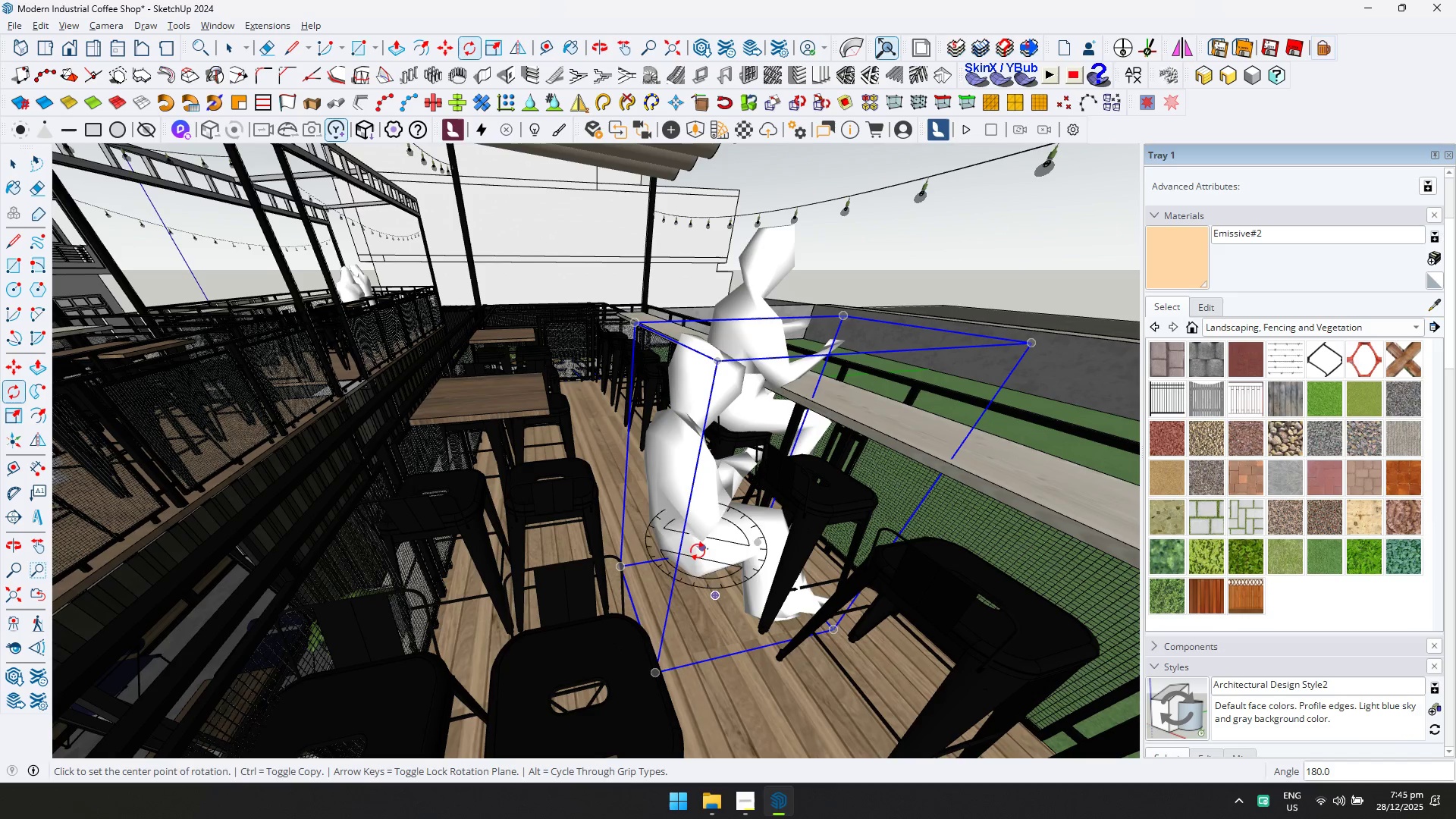 
key(M)
 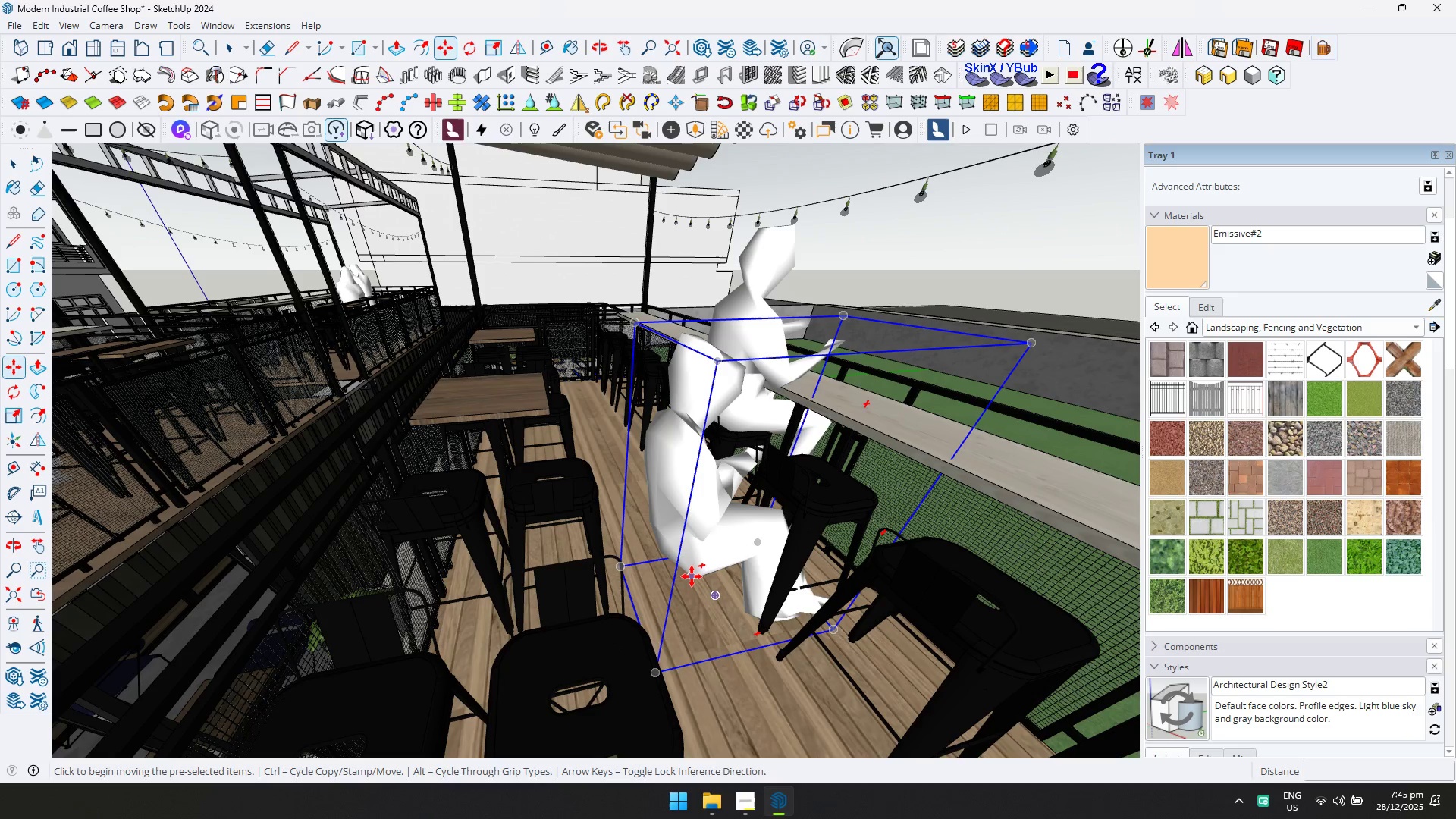 
left_click([692, 576])
 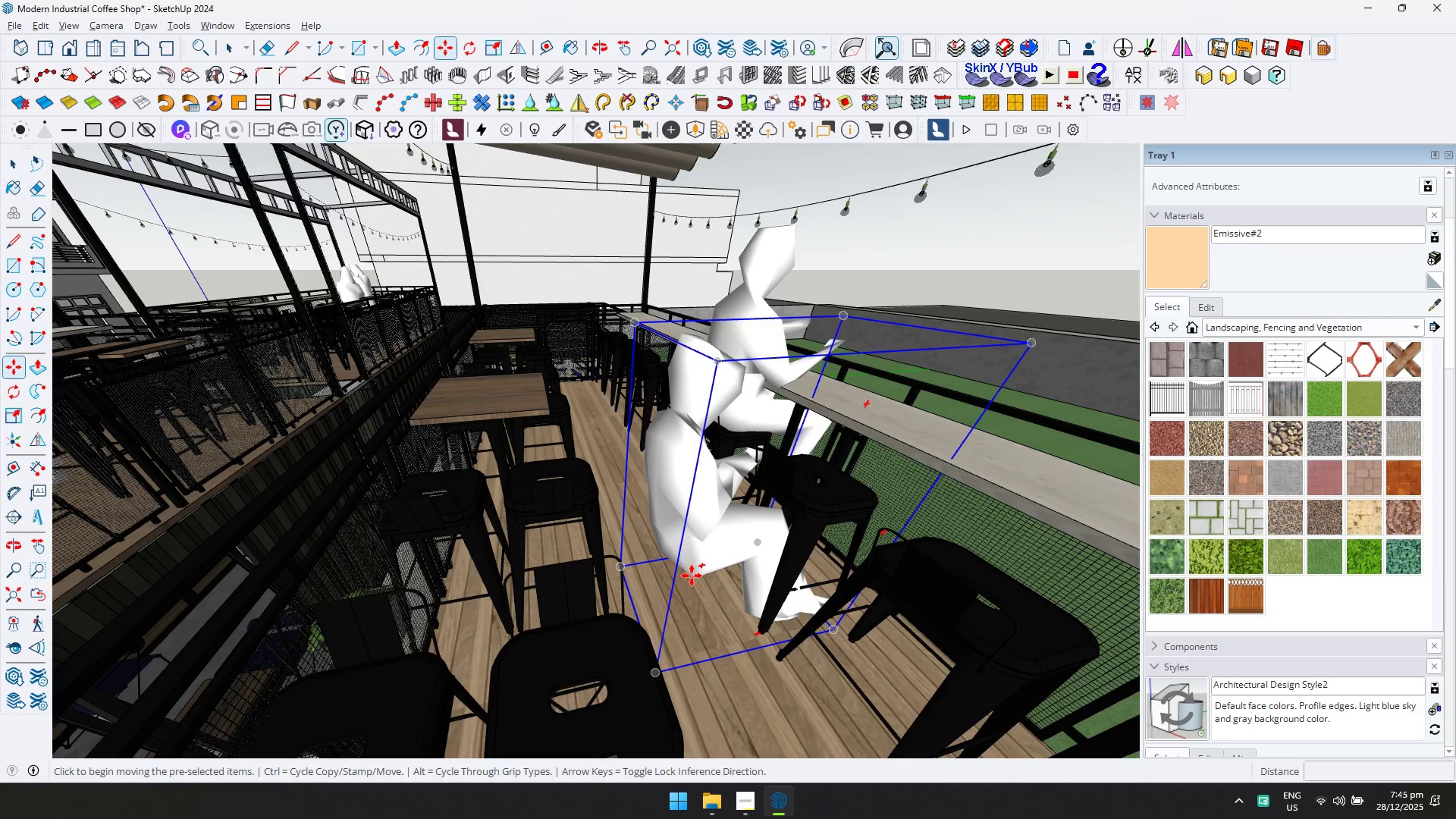 
key(ArrowUp)
 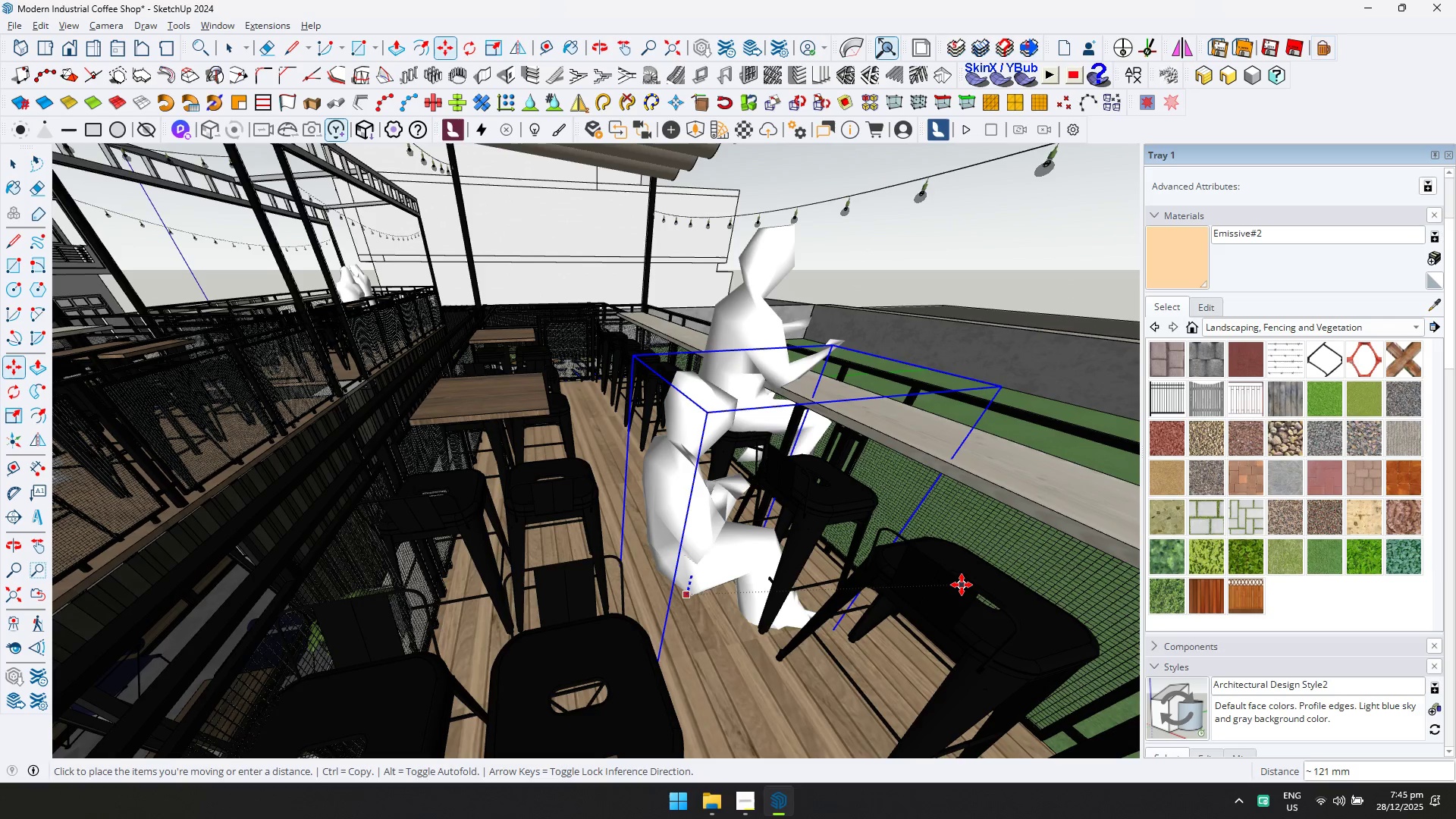 
left_click([962, 585])
 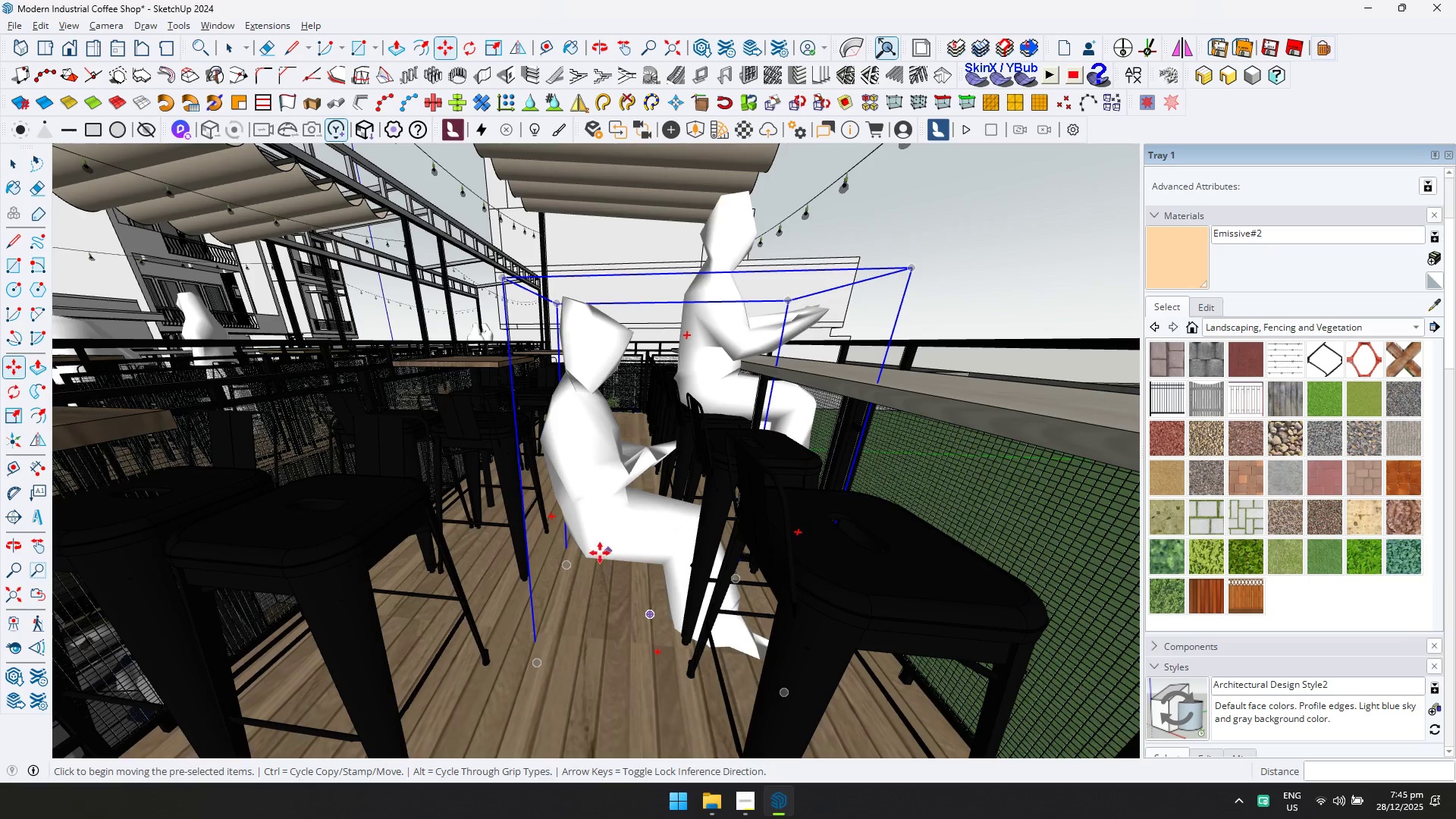 
left_click([585, 557])
 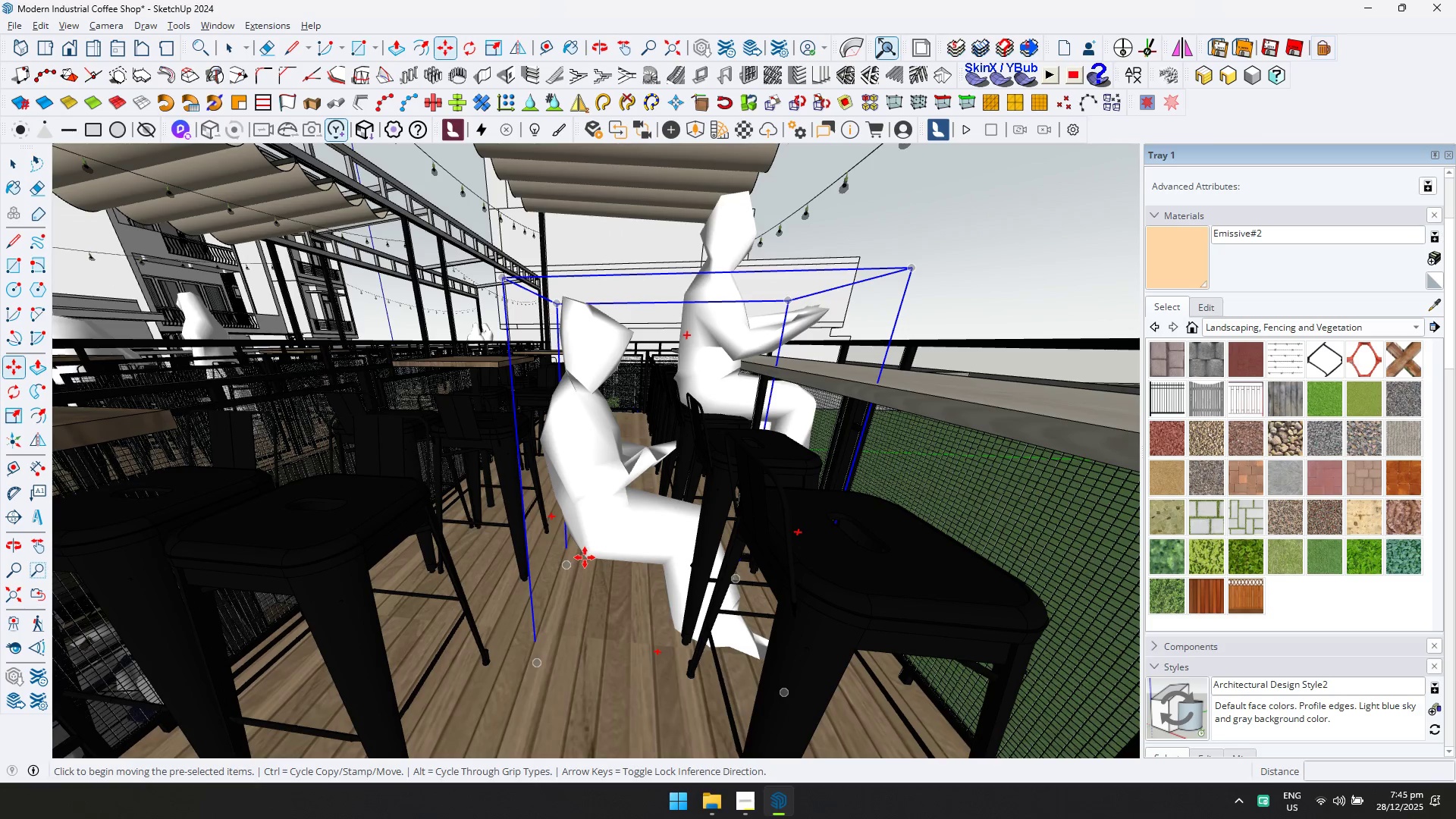 
key(ArrowUp)
 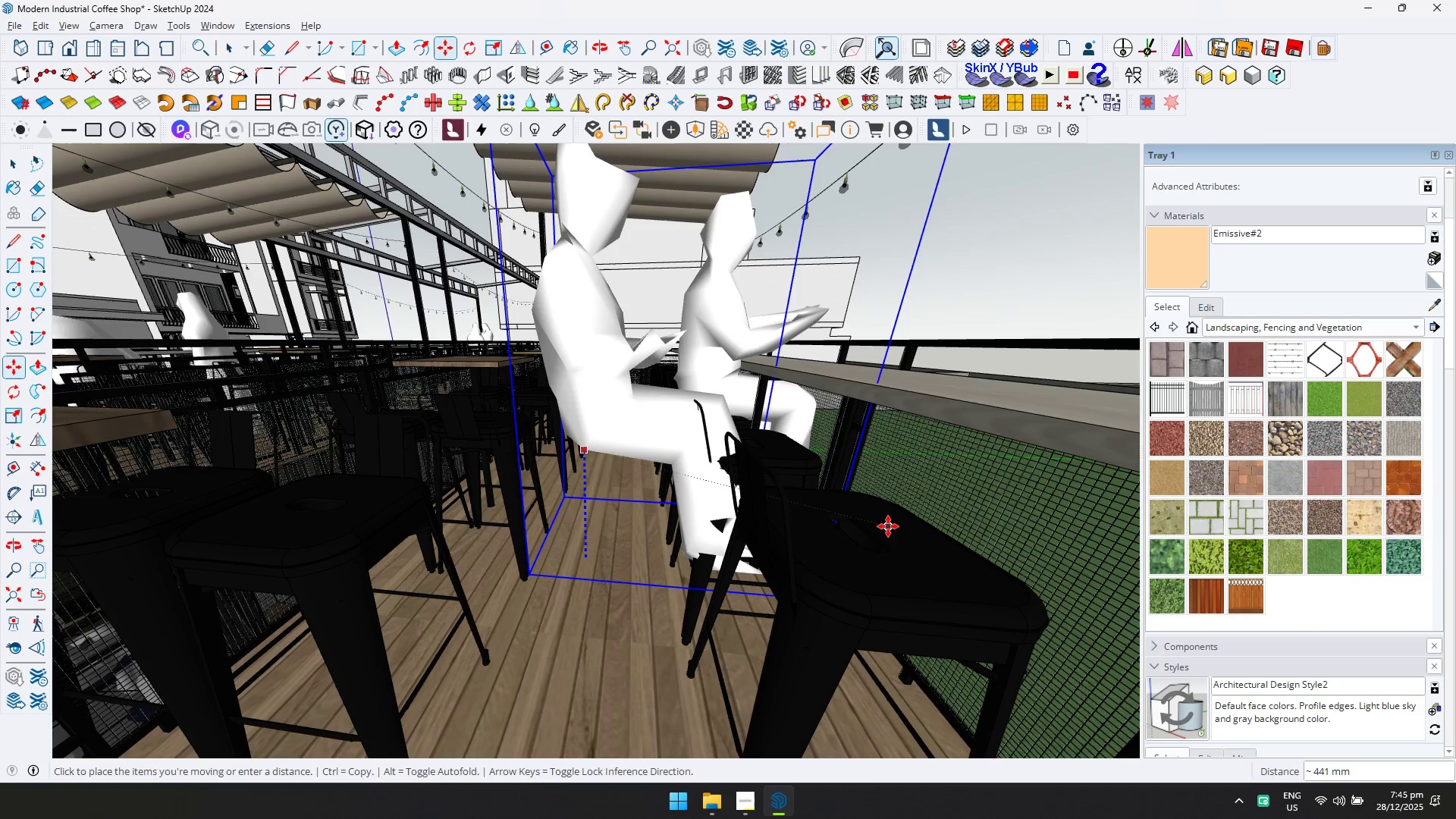 
left_click([891, 524])
 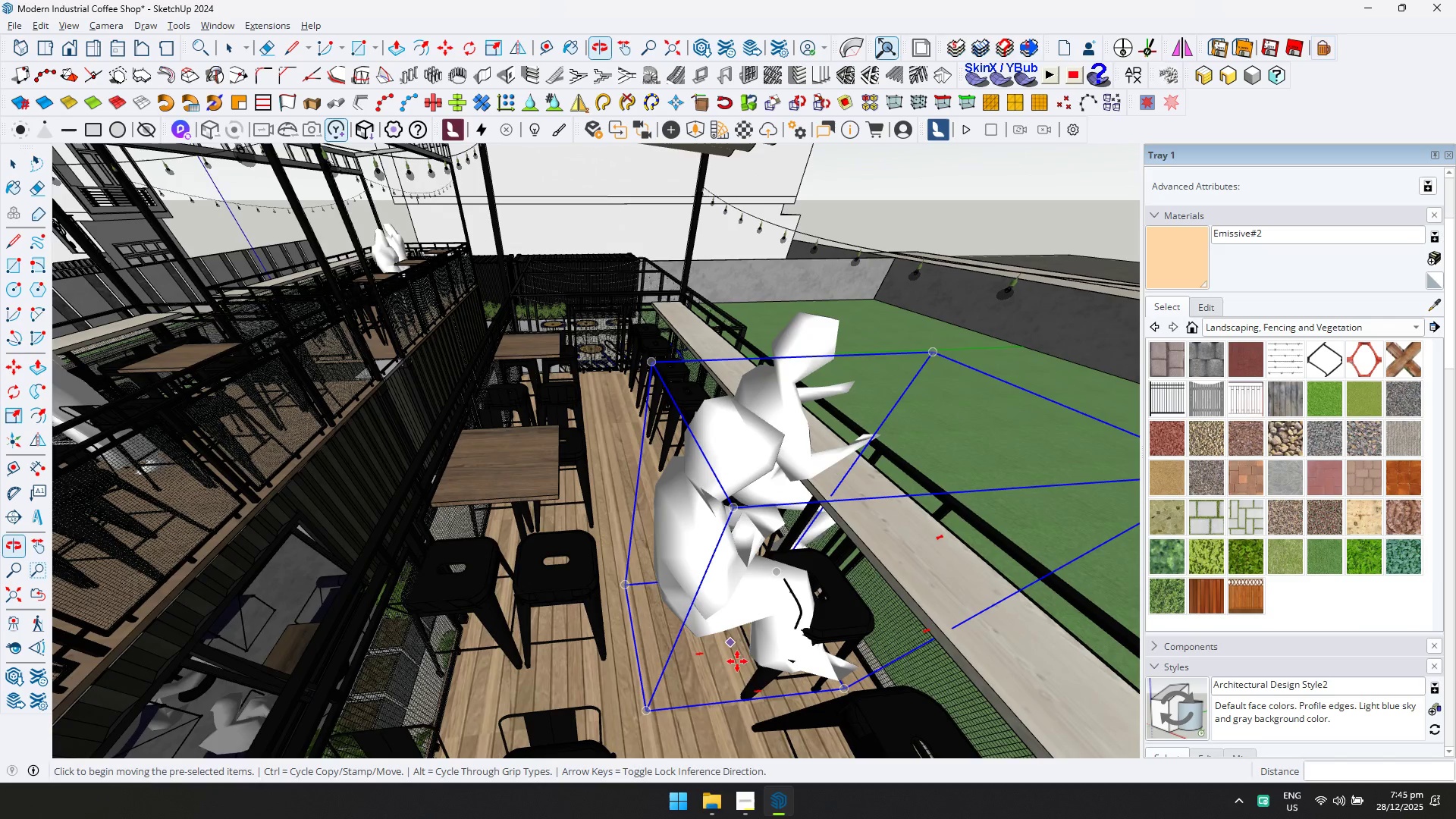 
left_click([662, 715])
 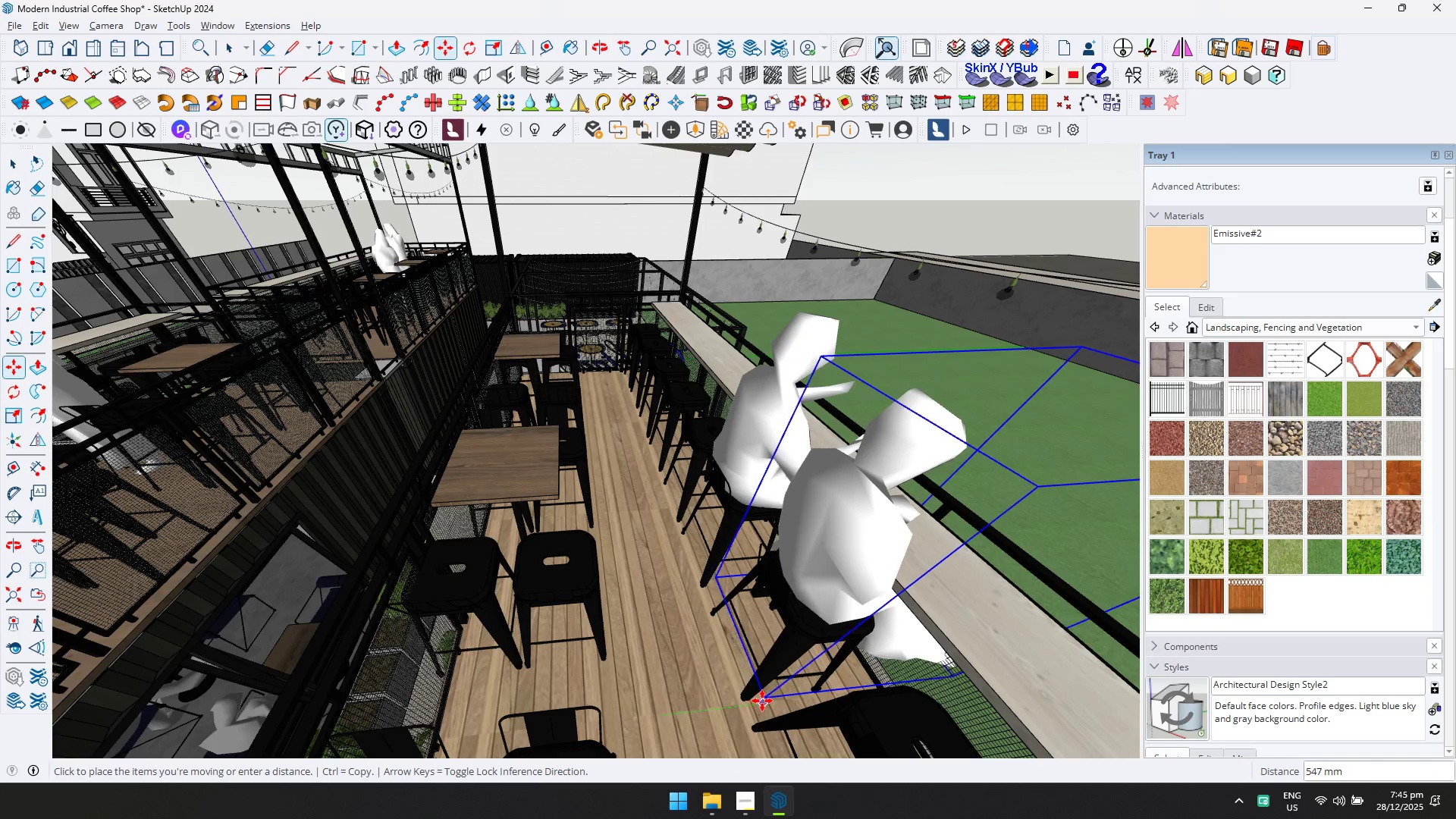 
left_click([764, 701])
 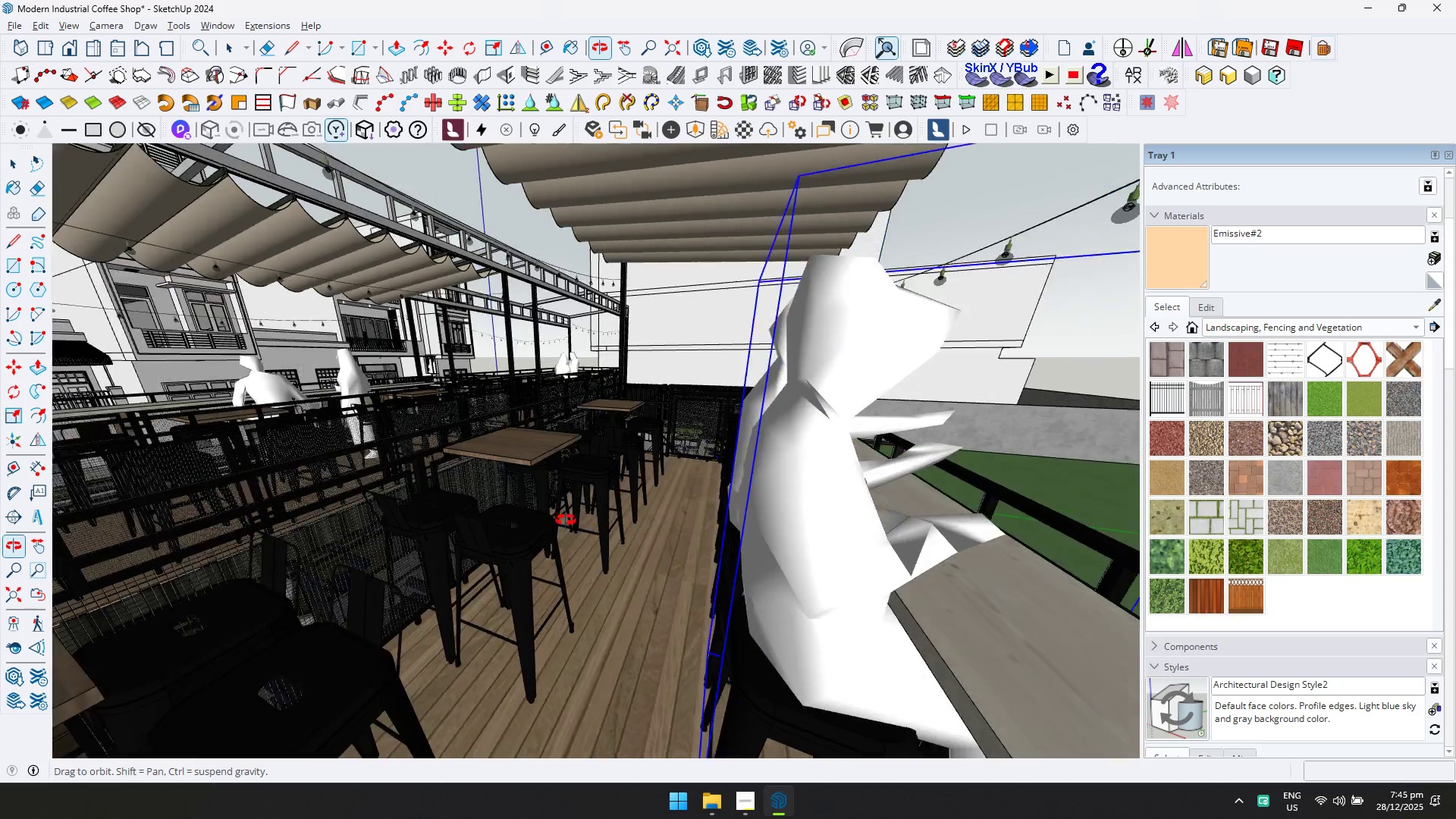 
scroll: coordinate [703, 489], scroll_direction: down, amount: 25.0
 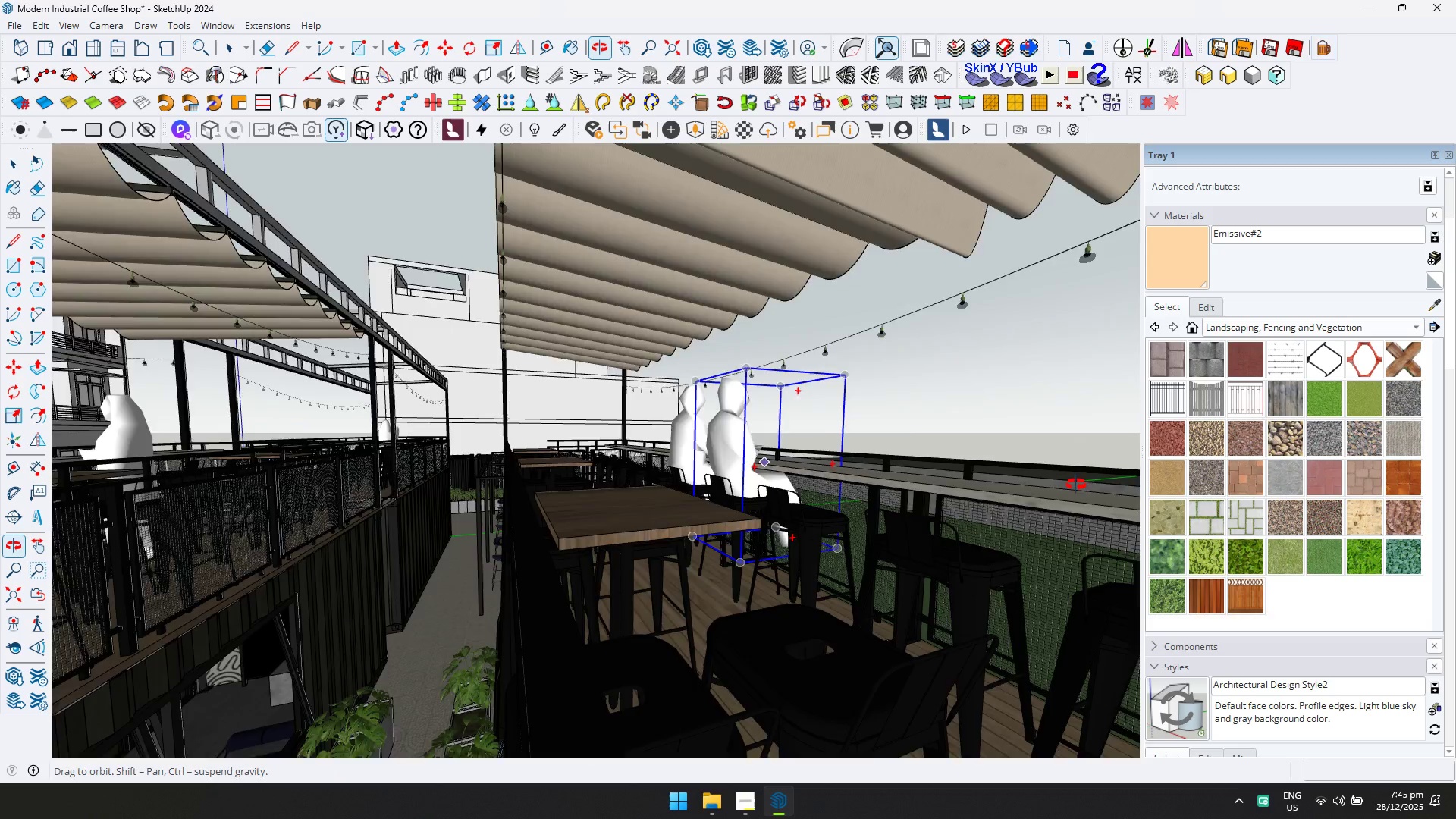 
hold_key(key=ShiftLeft, duration=0.42)
scroll: coordinate [654, 487], scroll_direction: down, amount: 9.0
 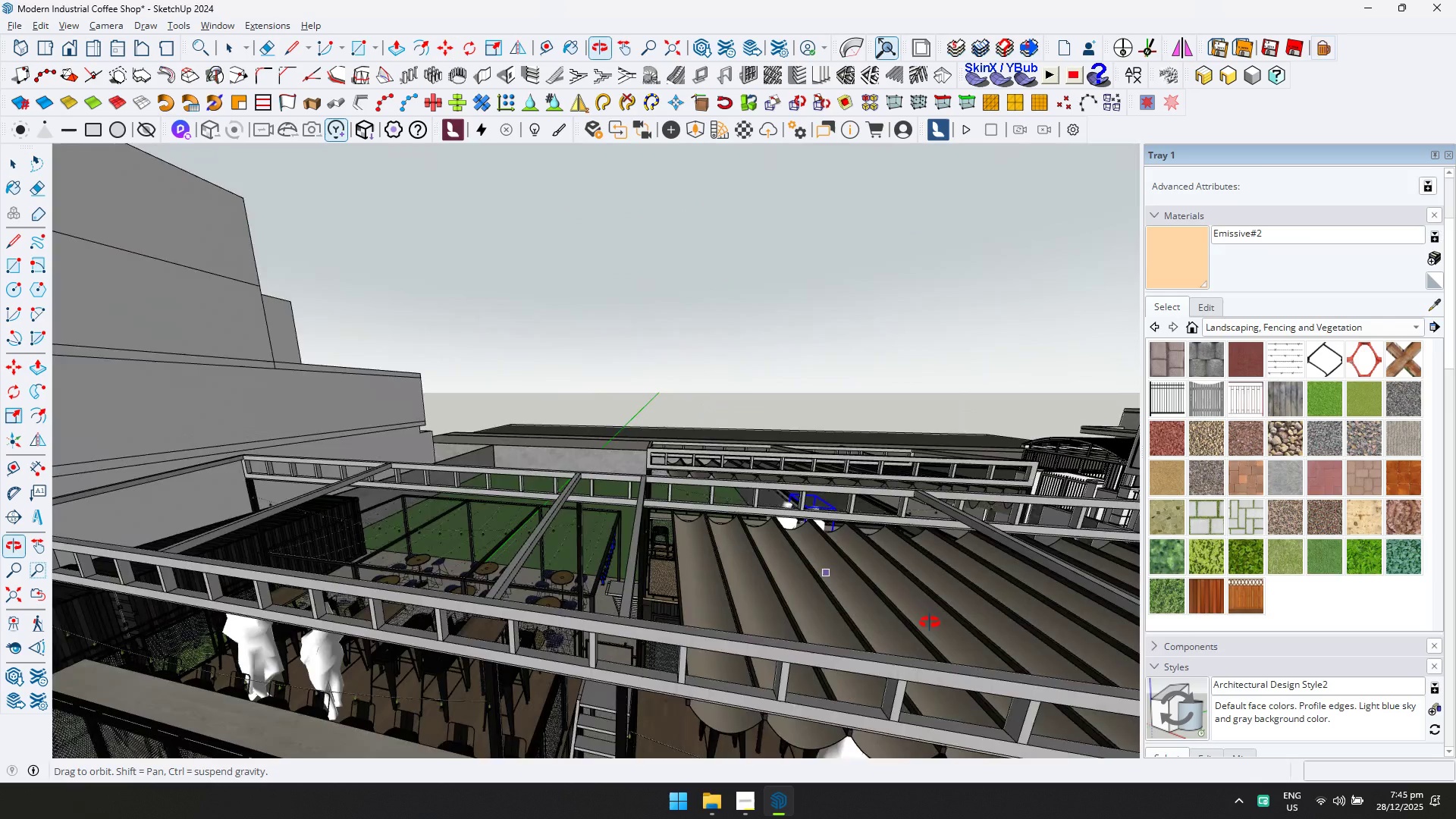 
key(Shift+ShiftLeft)
 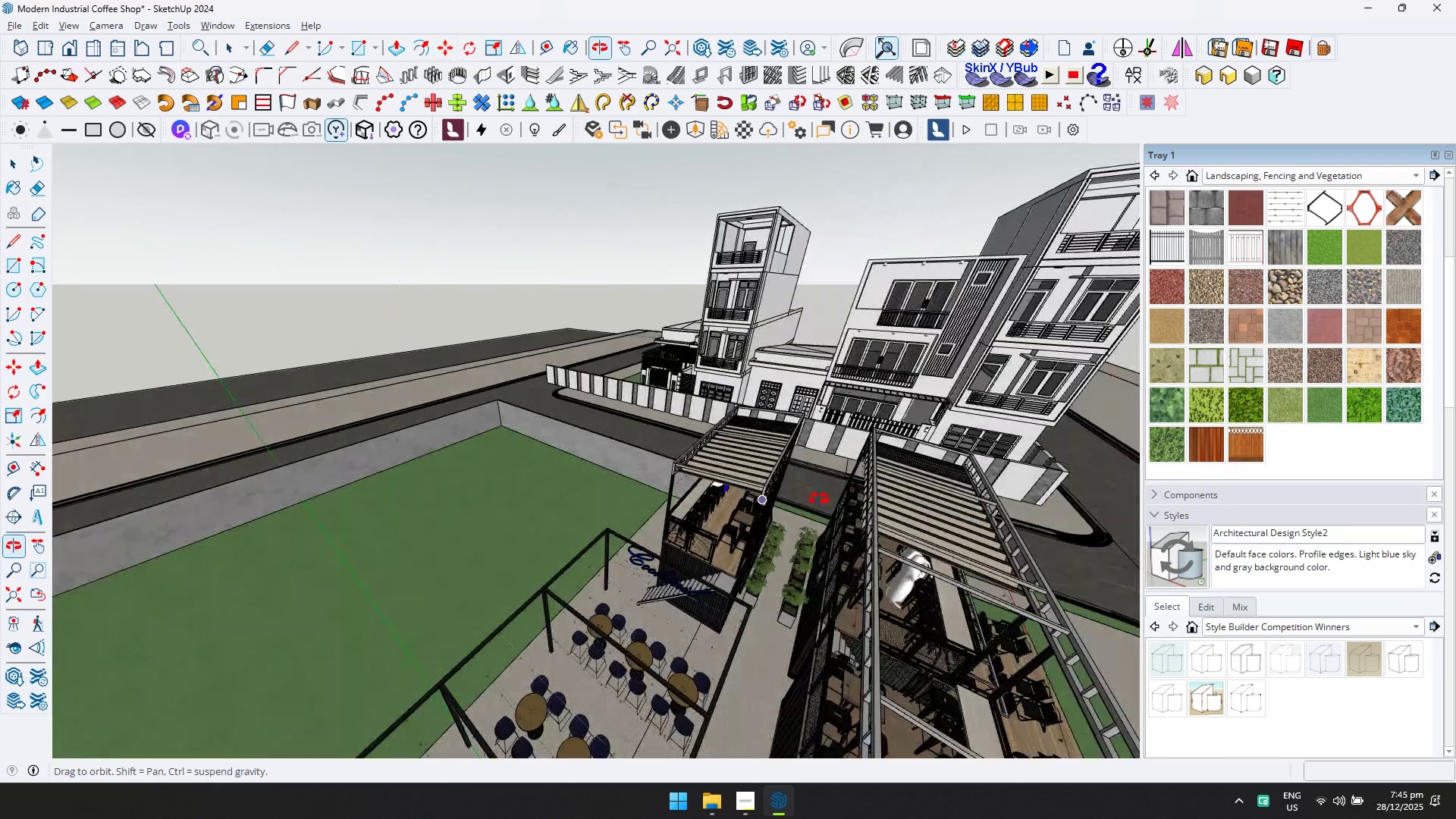 
scroll: coordinate [1150, 716], scroll_direction: down, amount: 1.0
 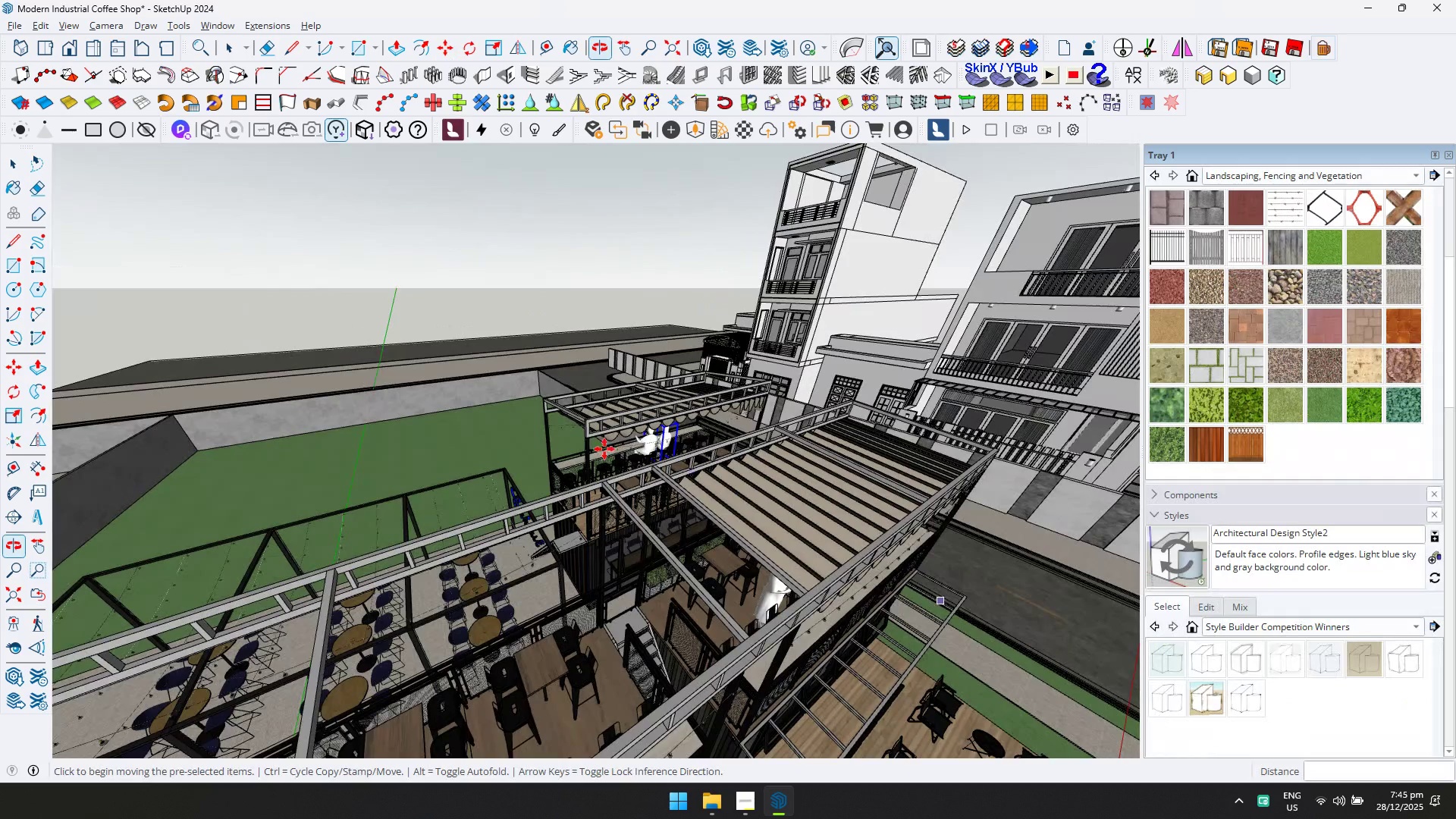 
scroll: coordinate [714, 501], scroll_direction: up, amount: 27.0
 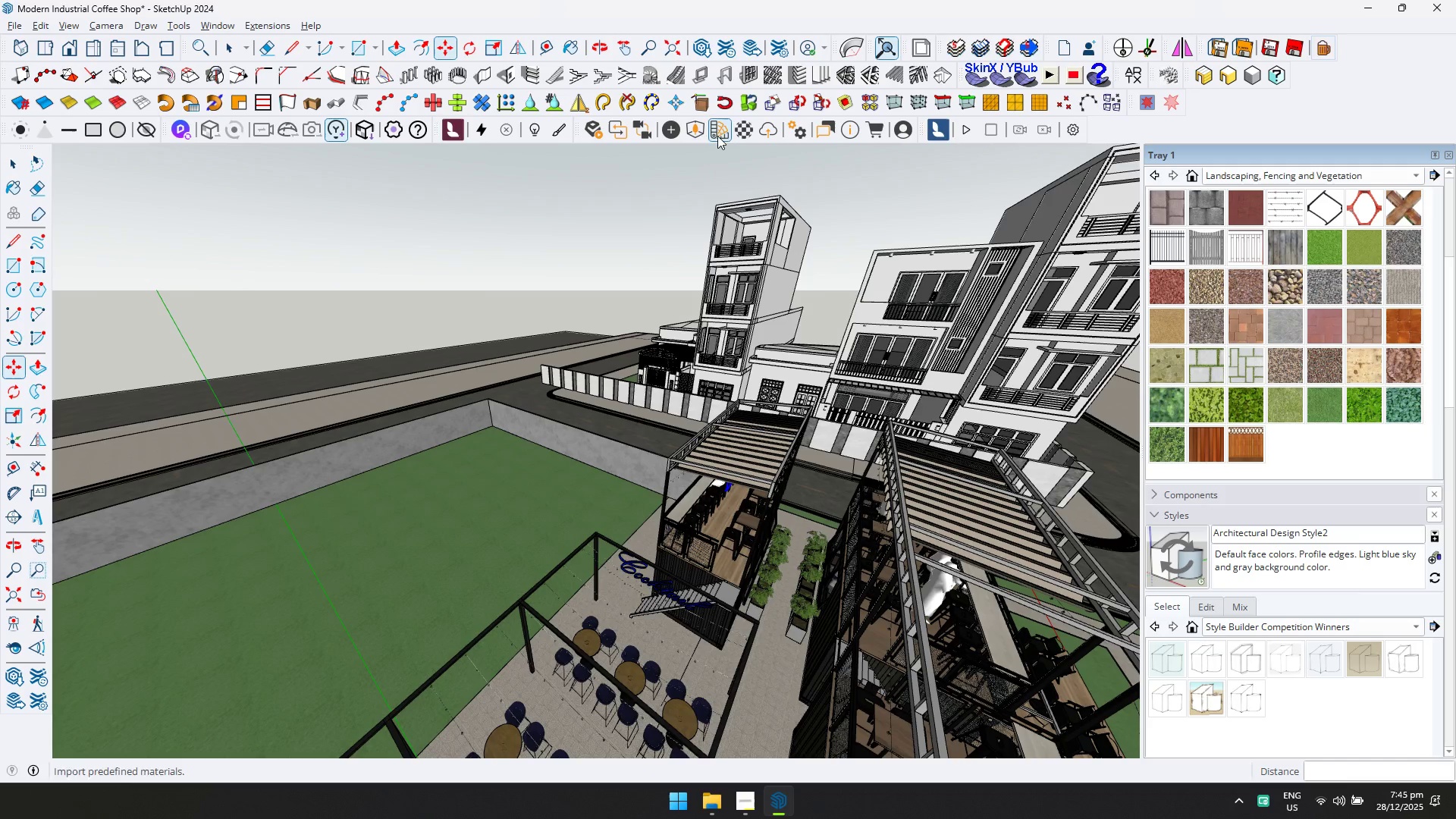 
left_click([693, 133])
 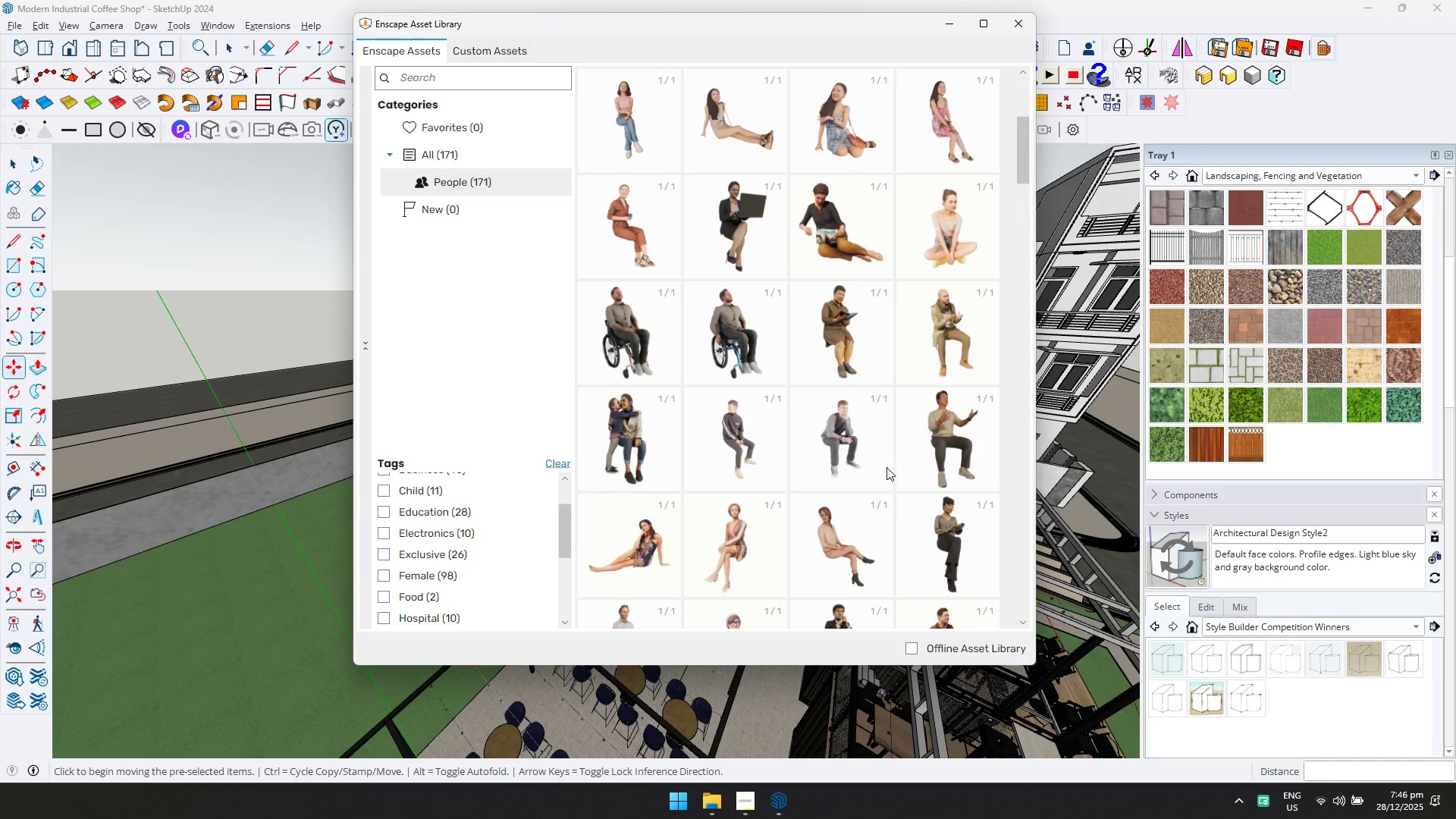 
scroll: coordinate [909, 530], scroll_direction: down, amount: 2.0
 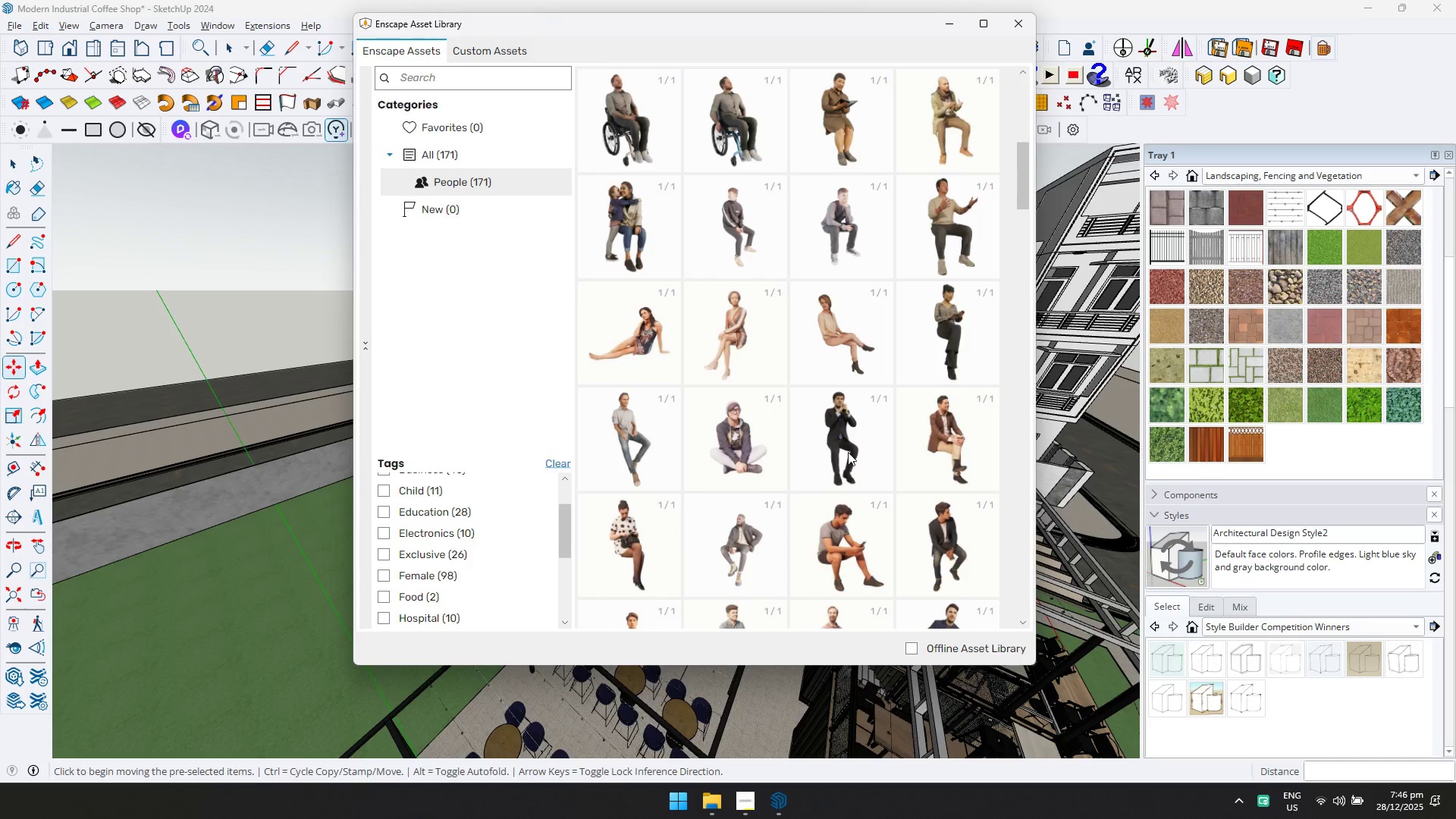 
double_click([843, 435])
 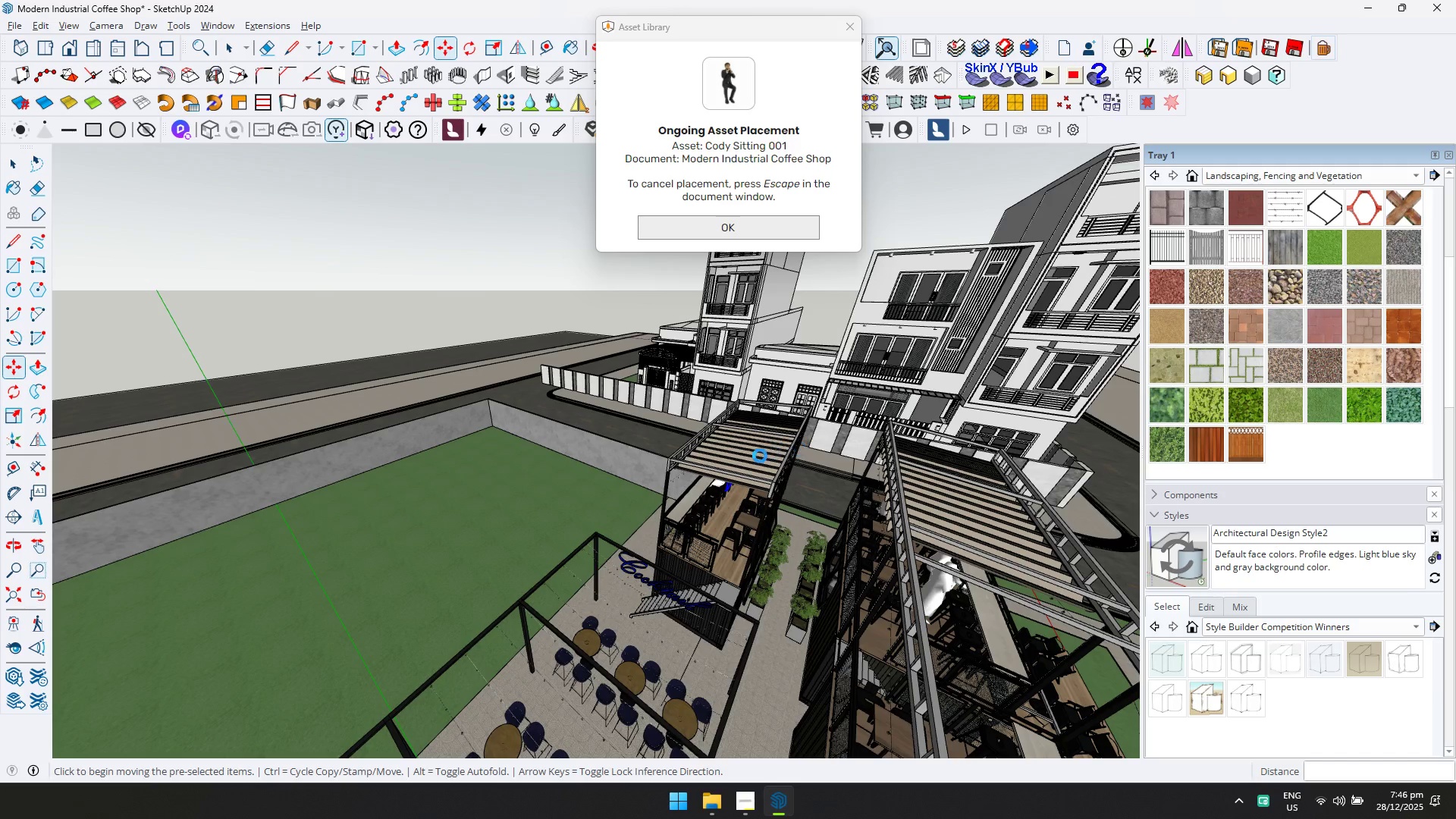 
scroll: coordinate [726, 325], scroll_direction: up, amount: 42.0
 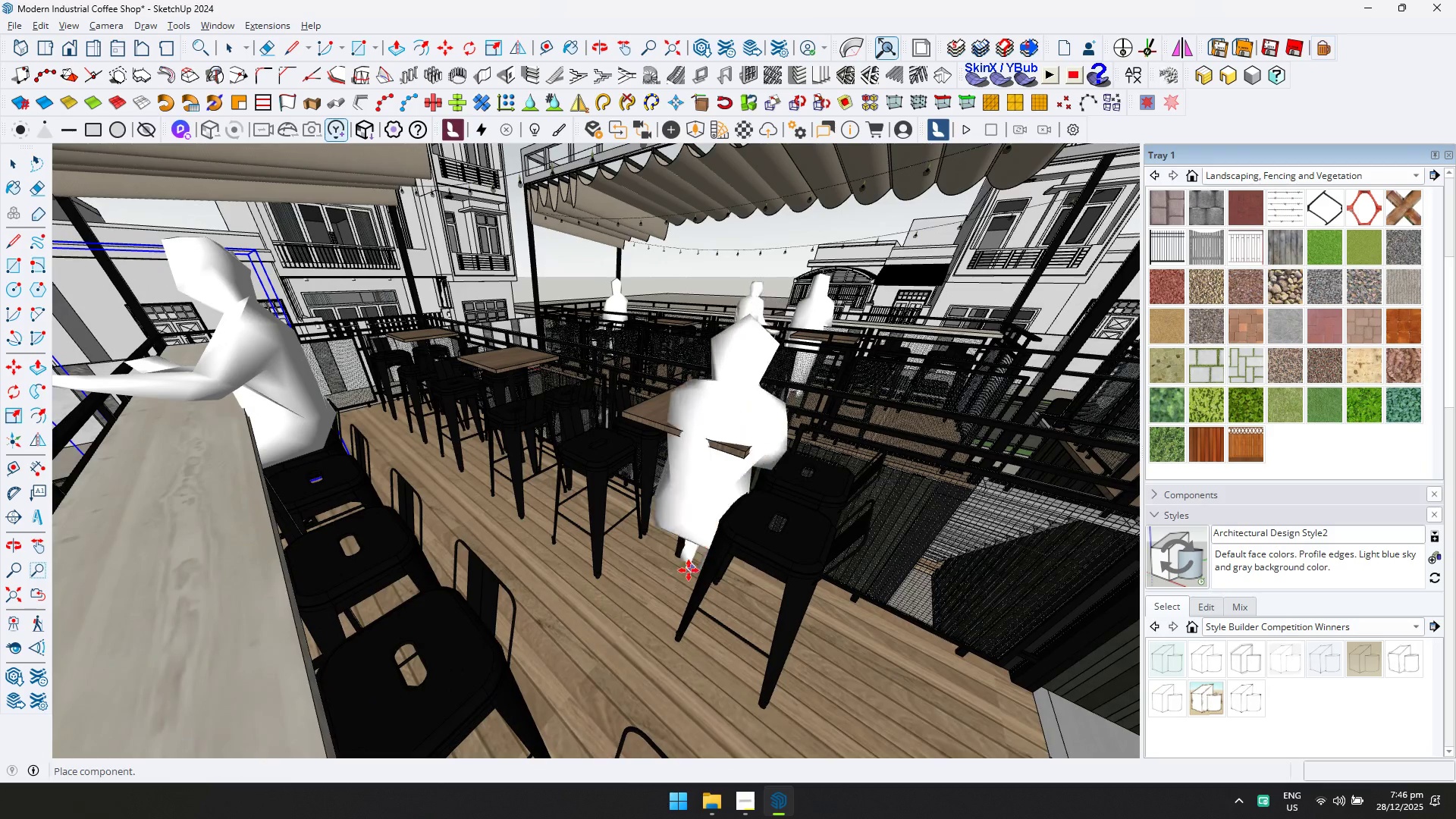 
left_click([666, 595])
 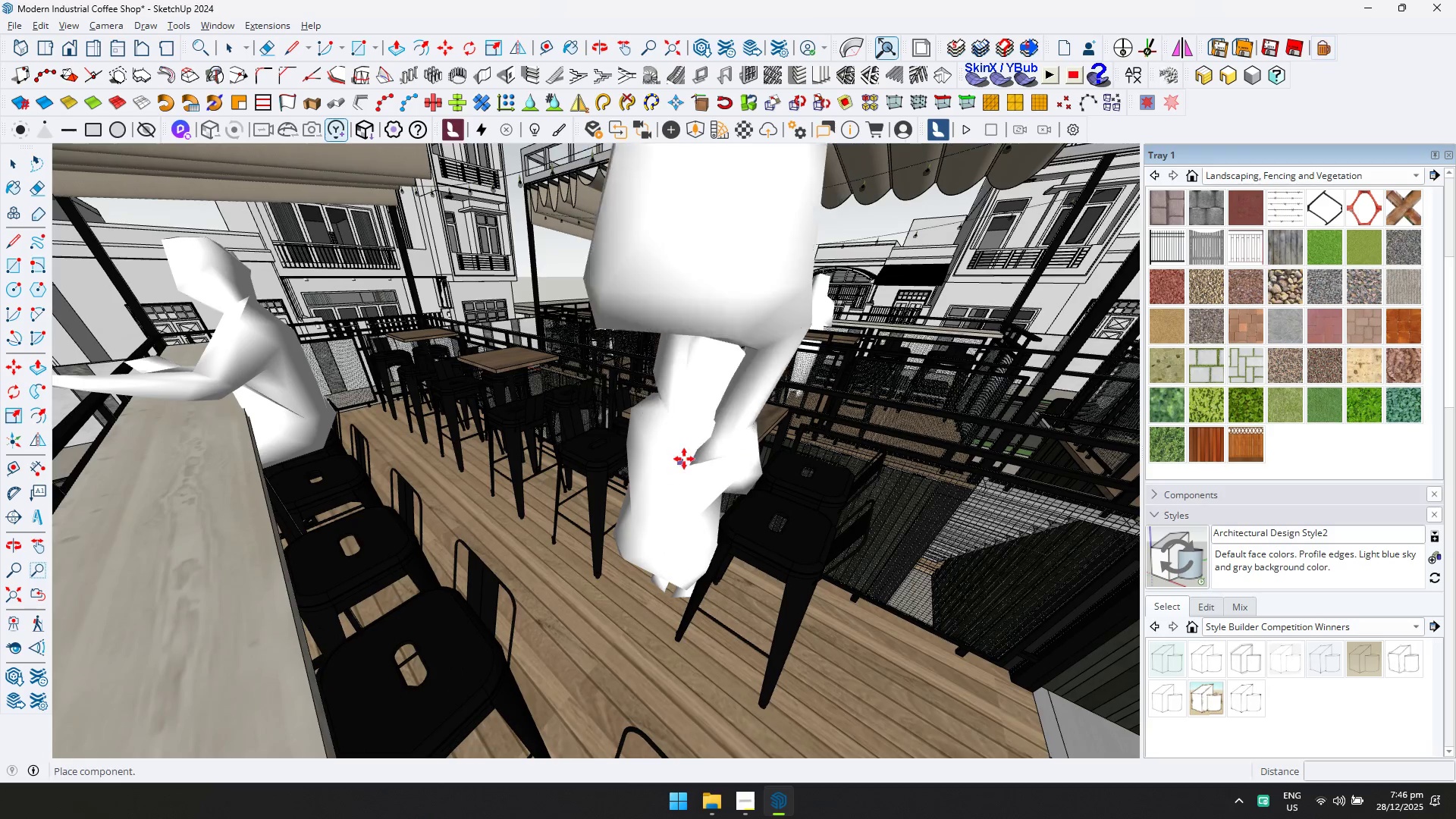 
key(Space)
 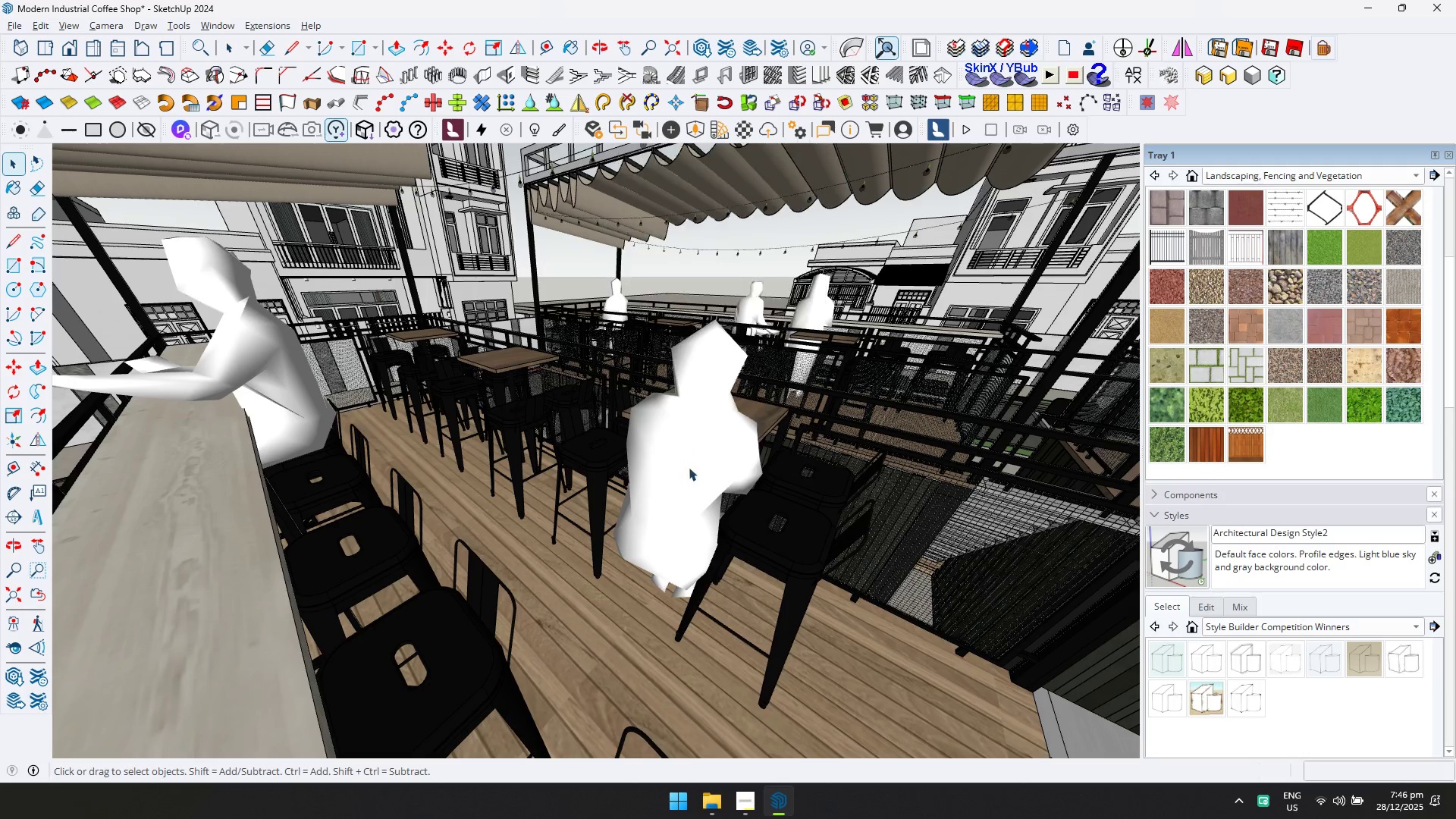 
left_click([689, 477])
 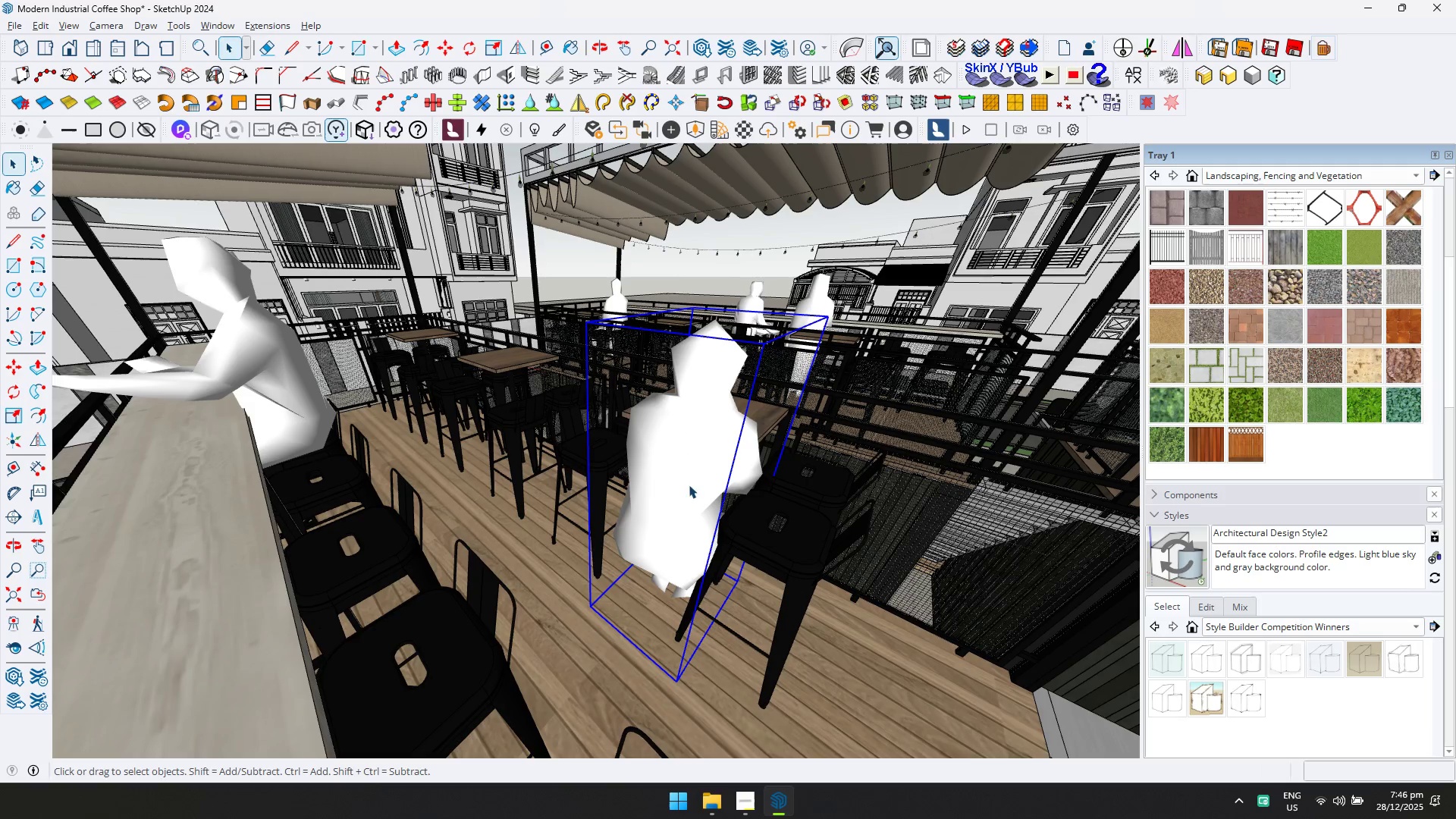 
key(Q)
 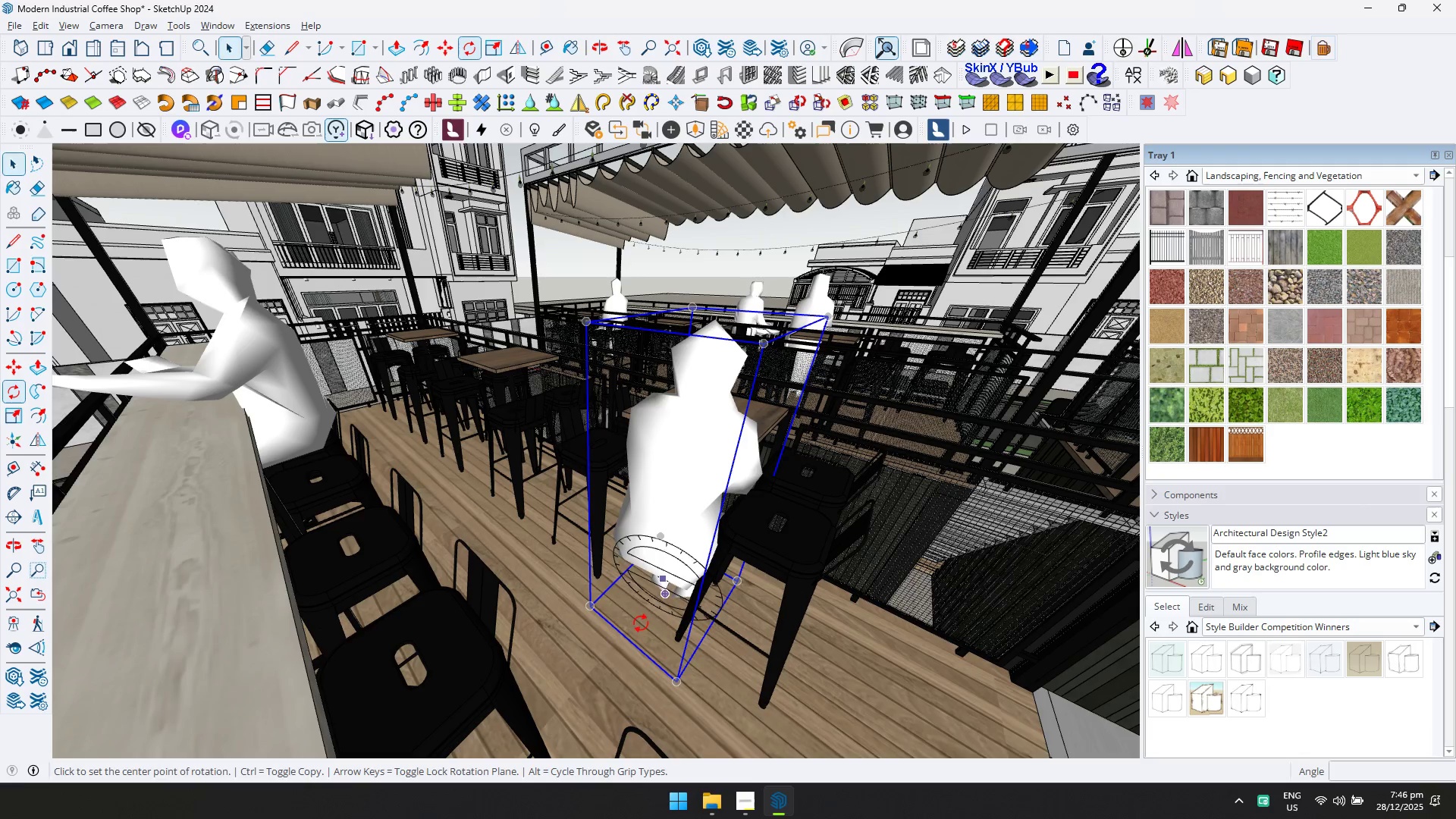 
left_click([641, 623])
 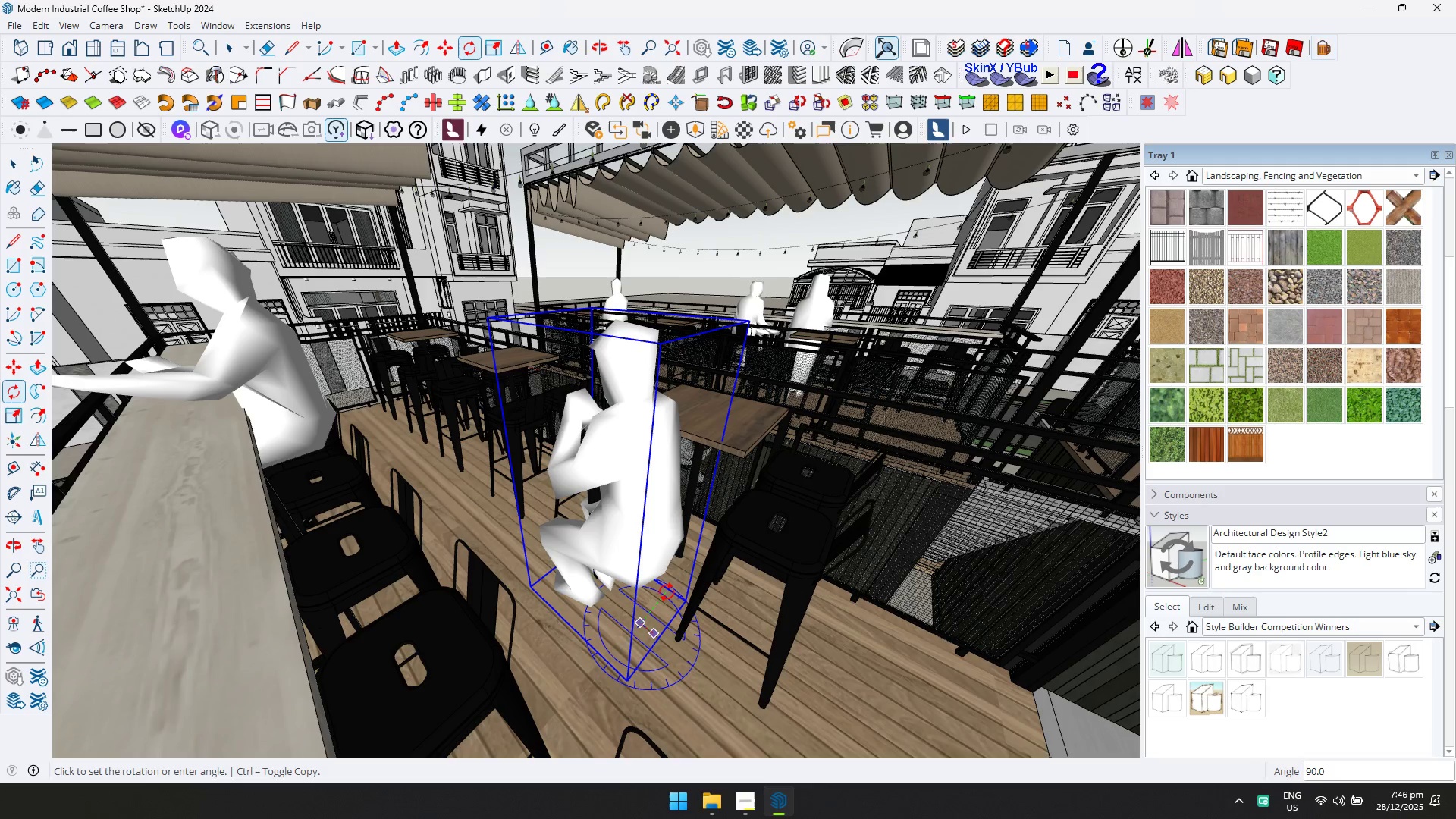 
left_click([667, 592])
 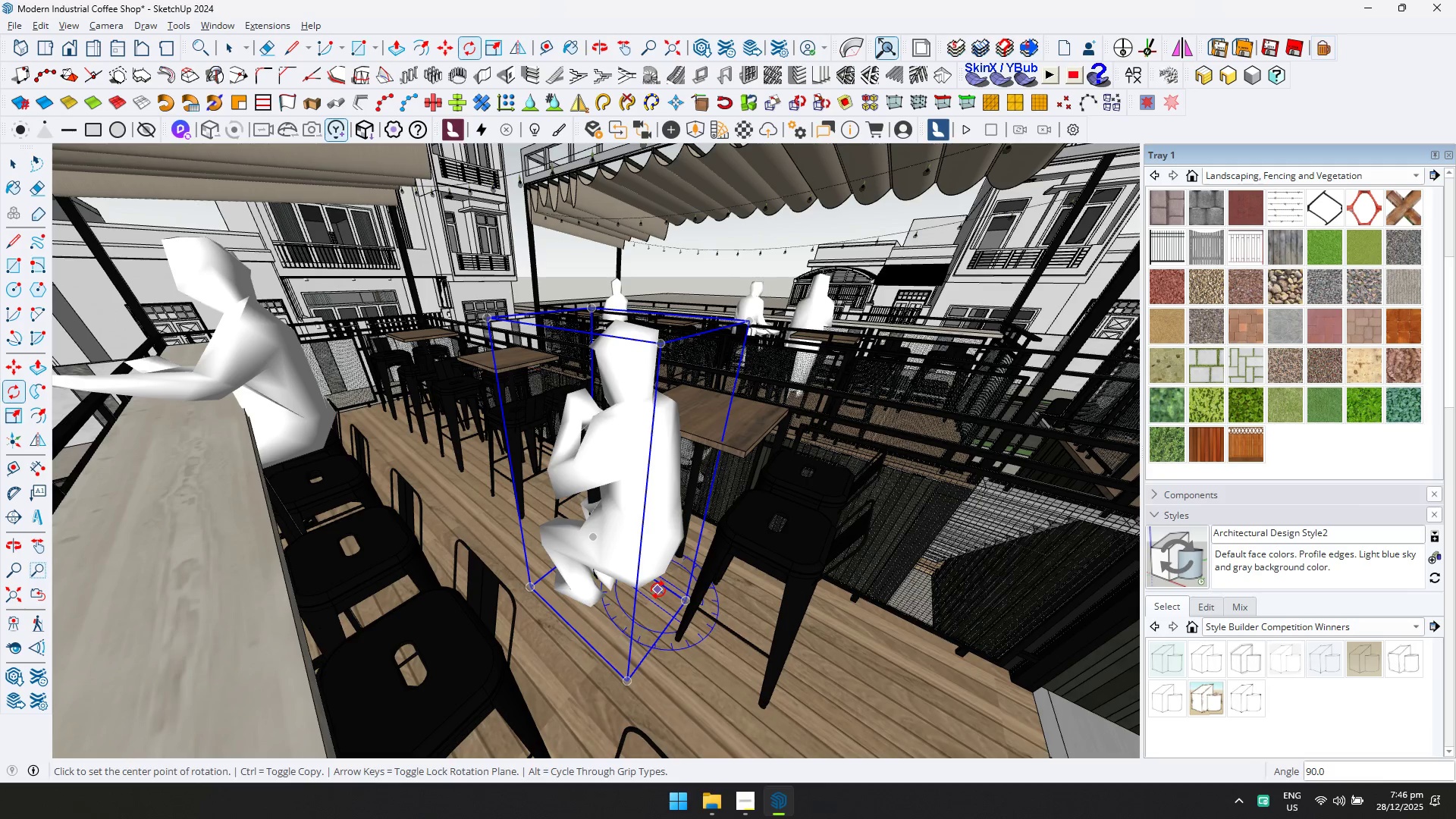 
key(M)
 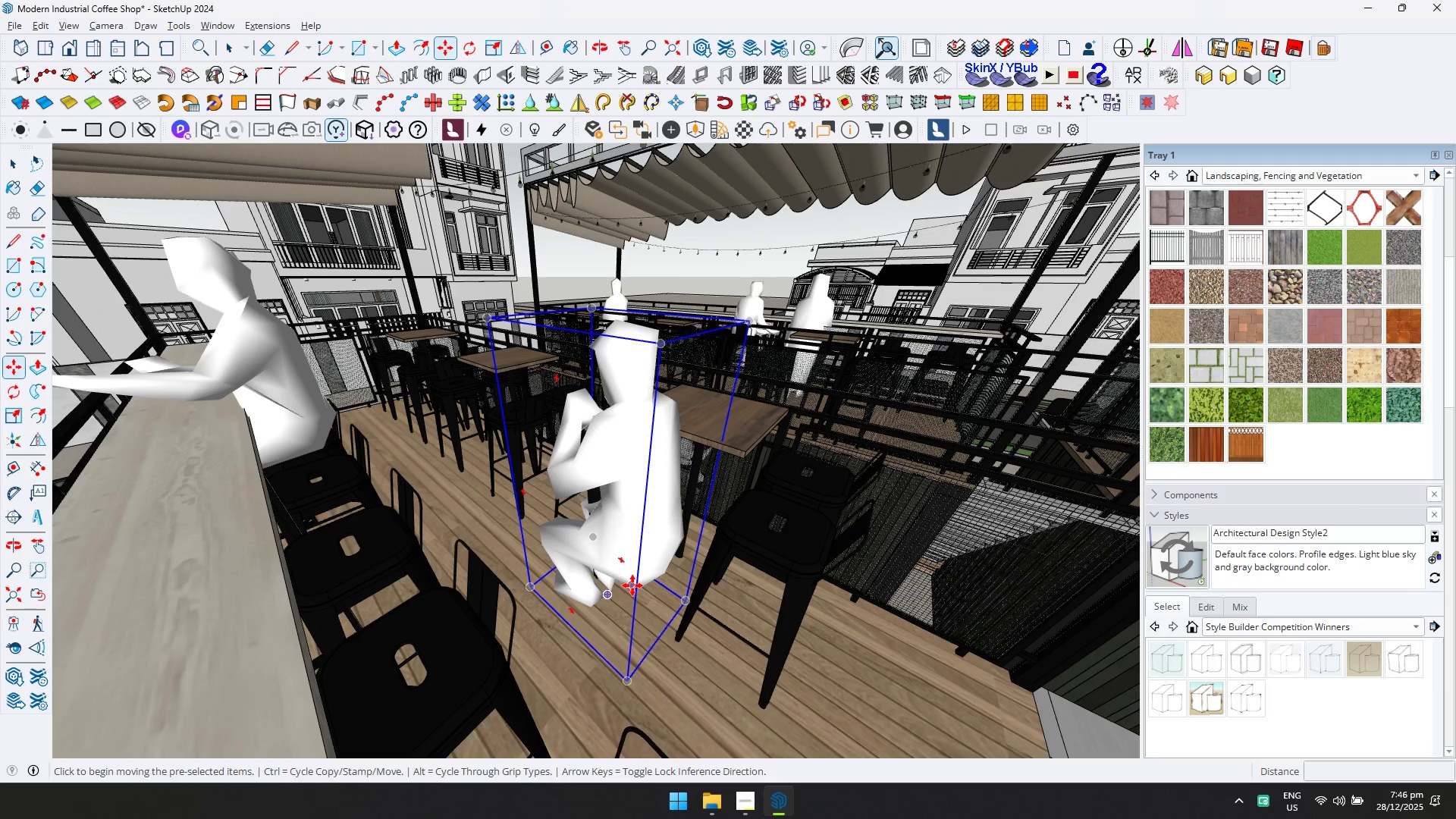 
left_click([633, 585])
 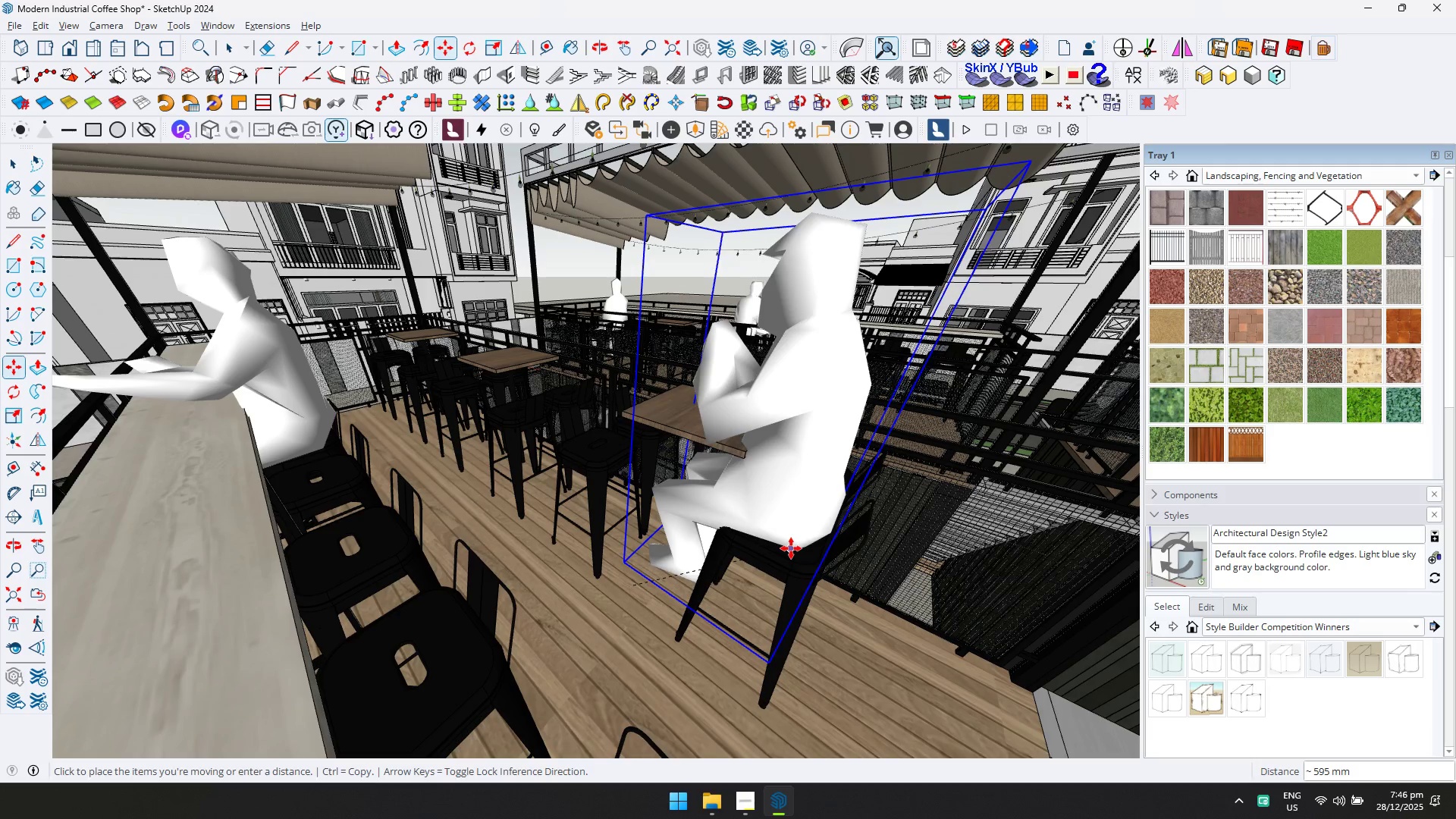 
left_click([790, 549])
 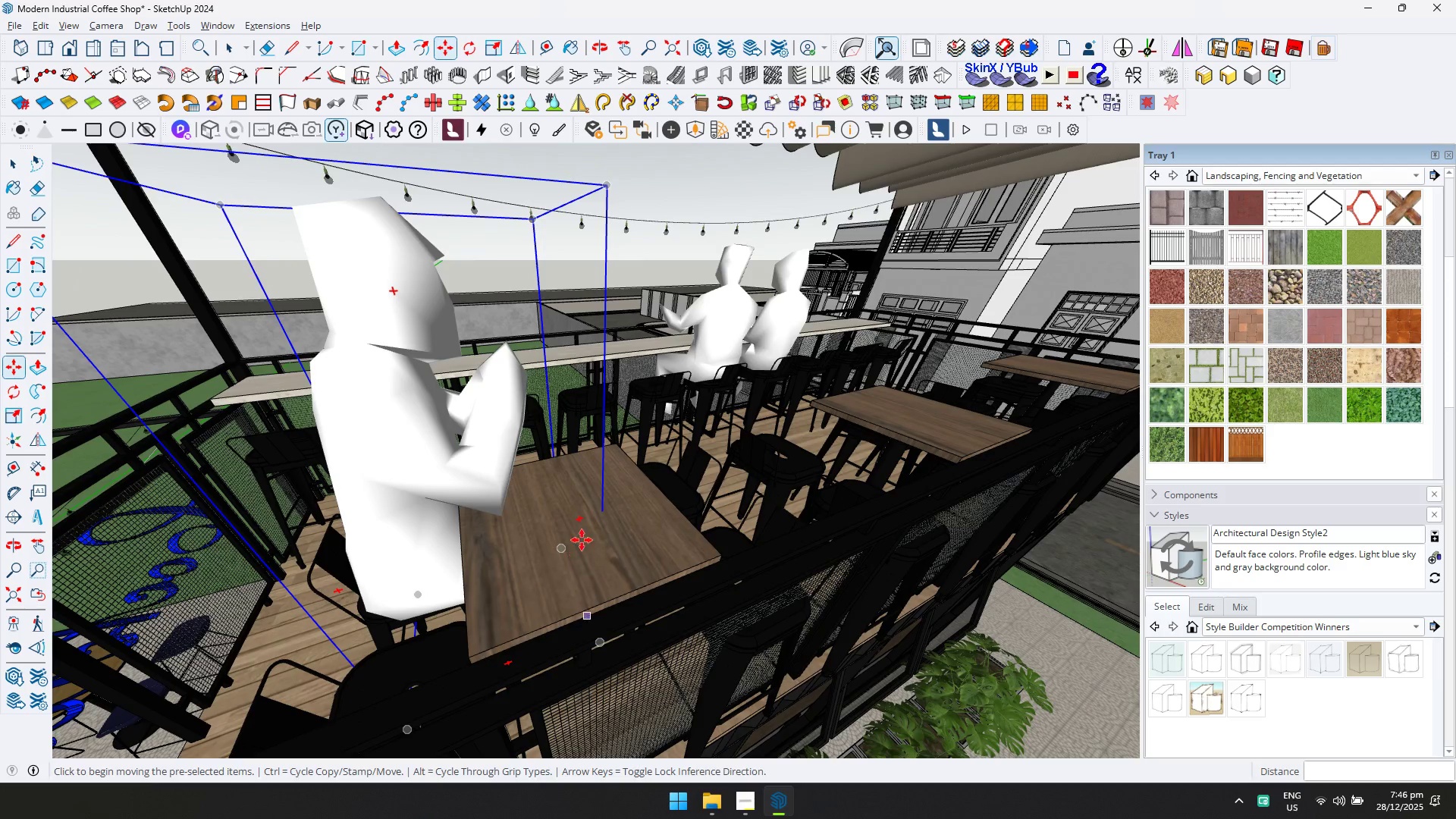 
key(Space)
 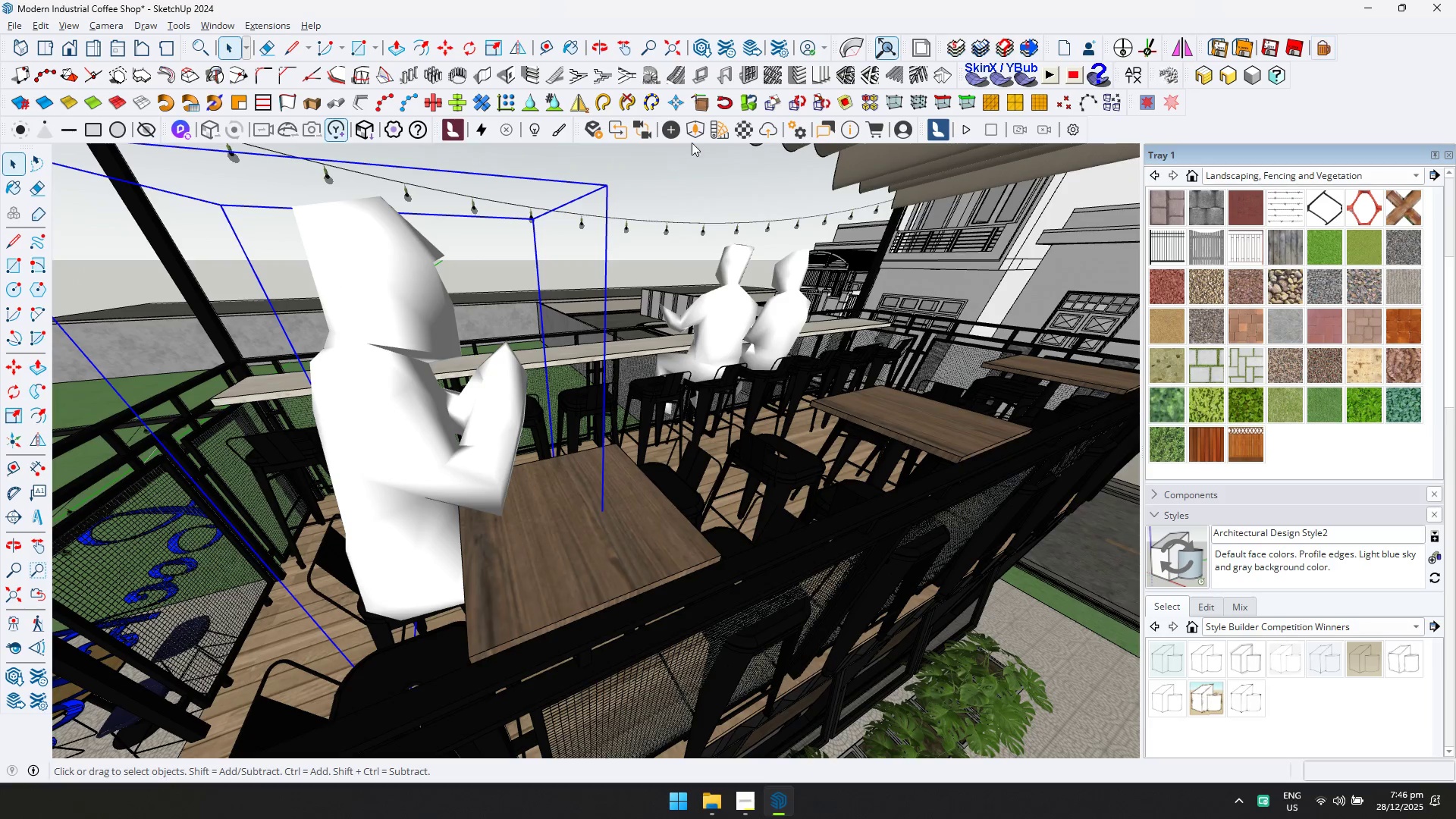 
left_click([703, 128])
 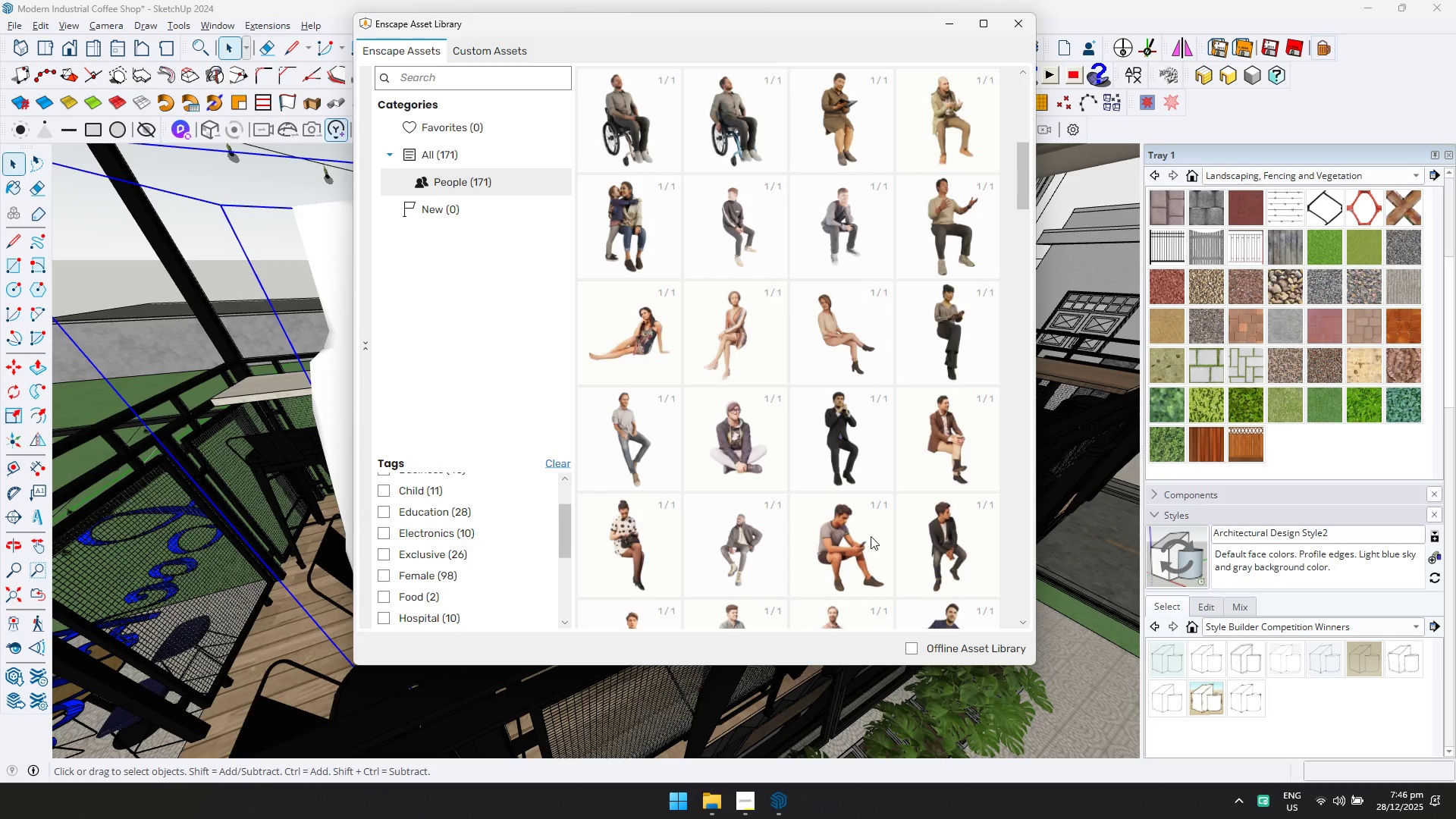 
scroll: coordinate [869, 538], scroll_direction: down, amount: 5.0
 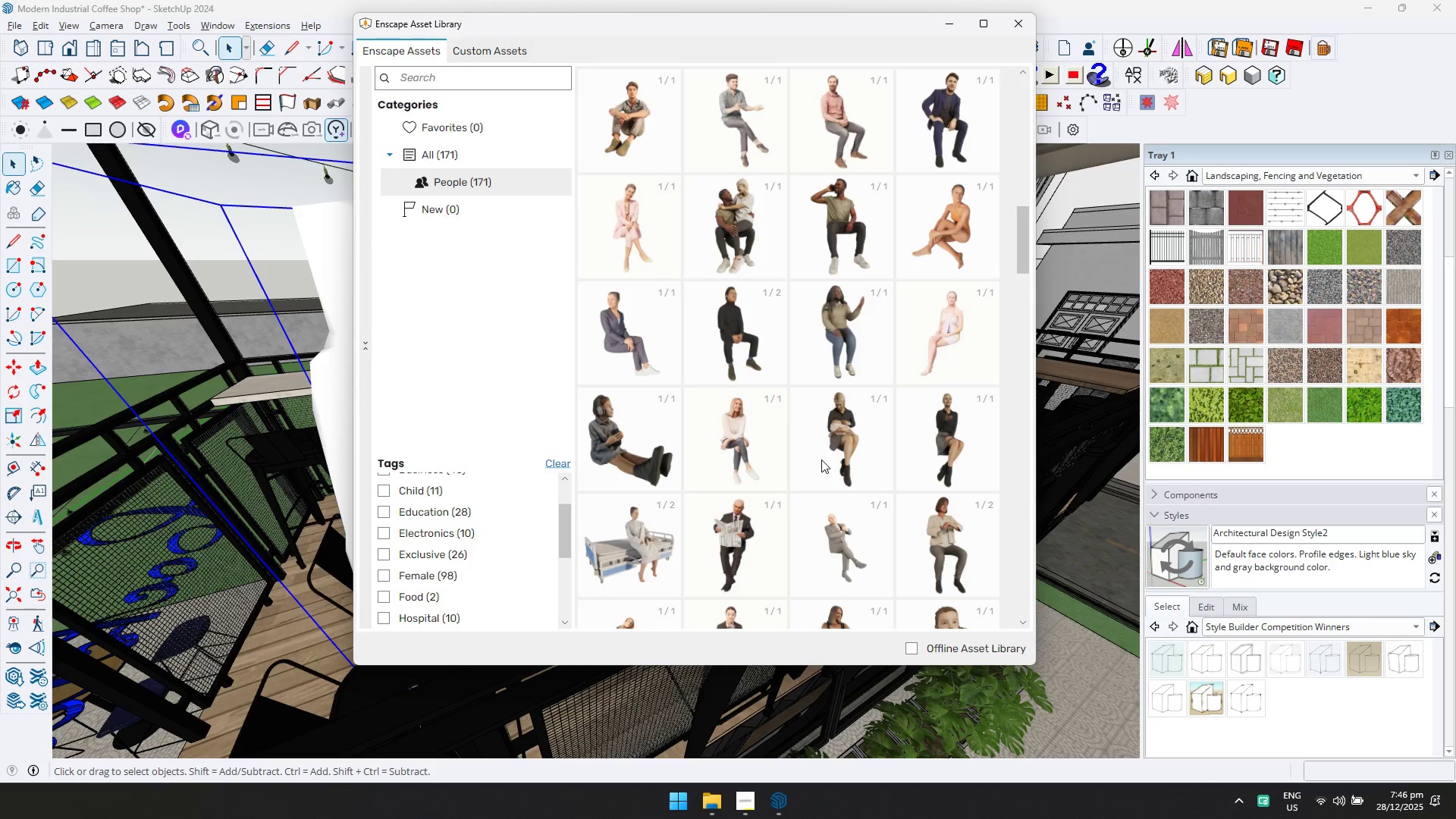 
wait(5.03)
 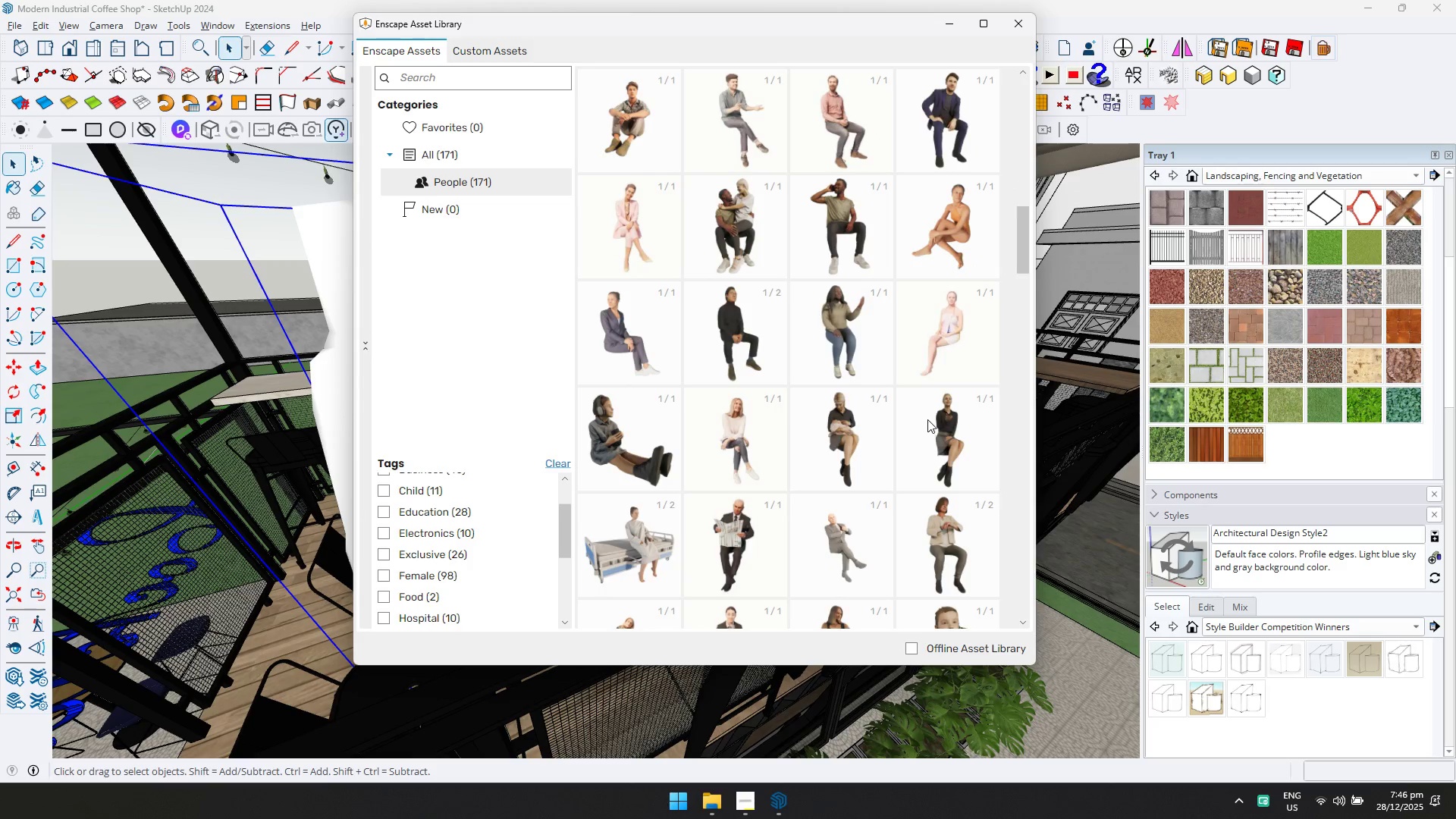 
scroll: coordinate [817, 463], scroll_direction: down, amount: 1.0
 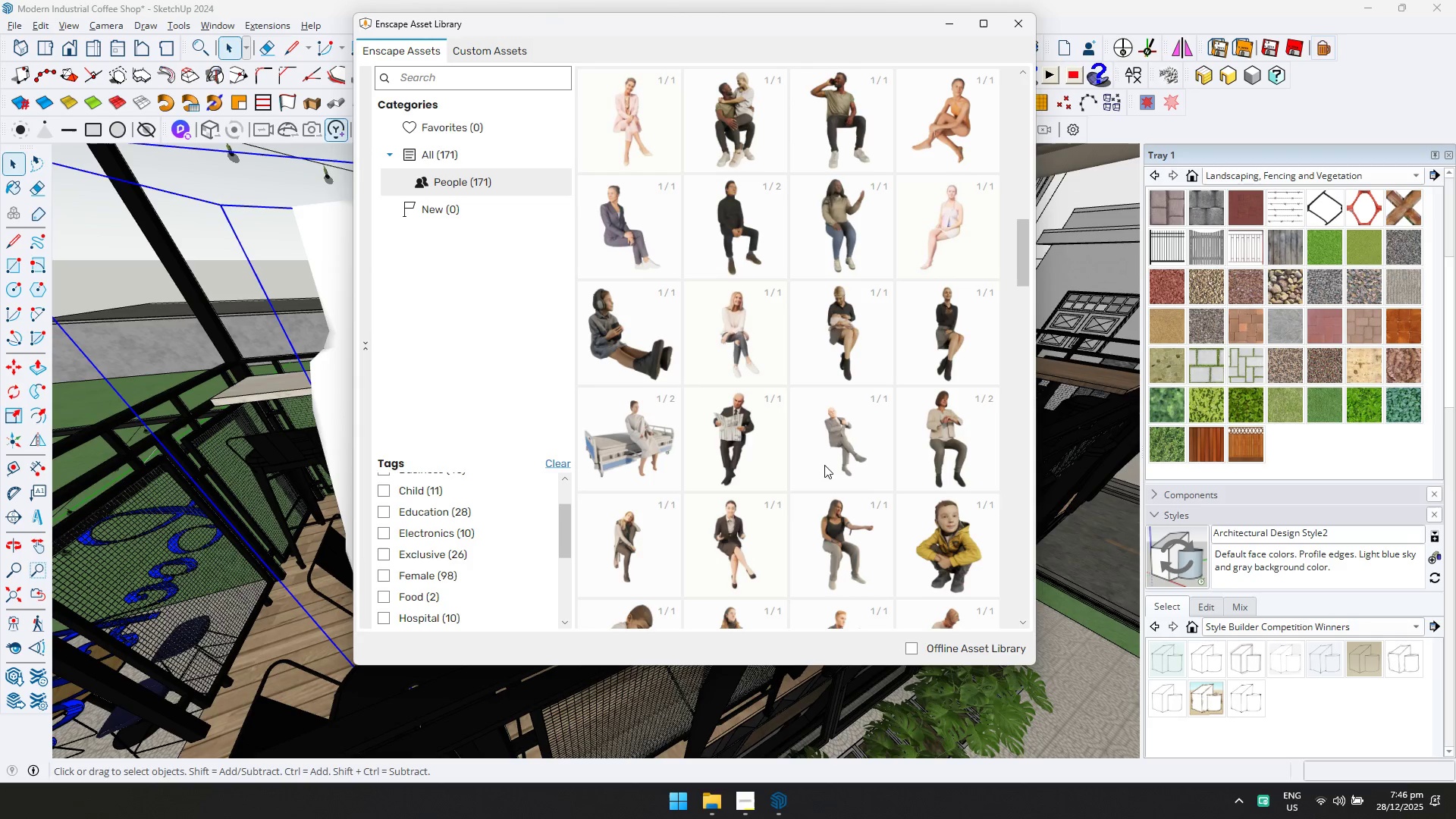 
left_click([836, 453])
 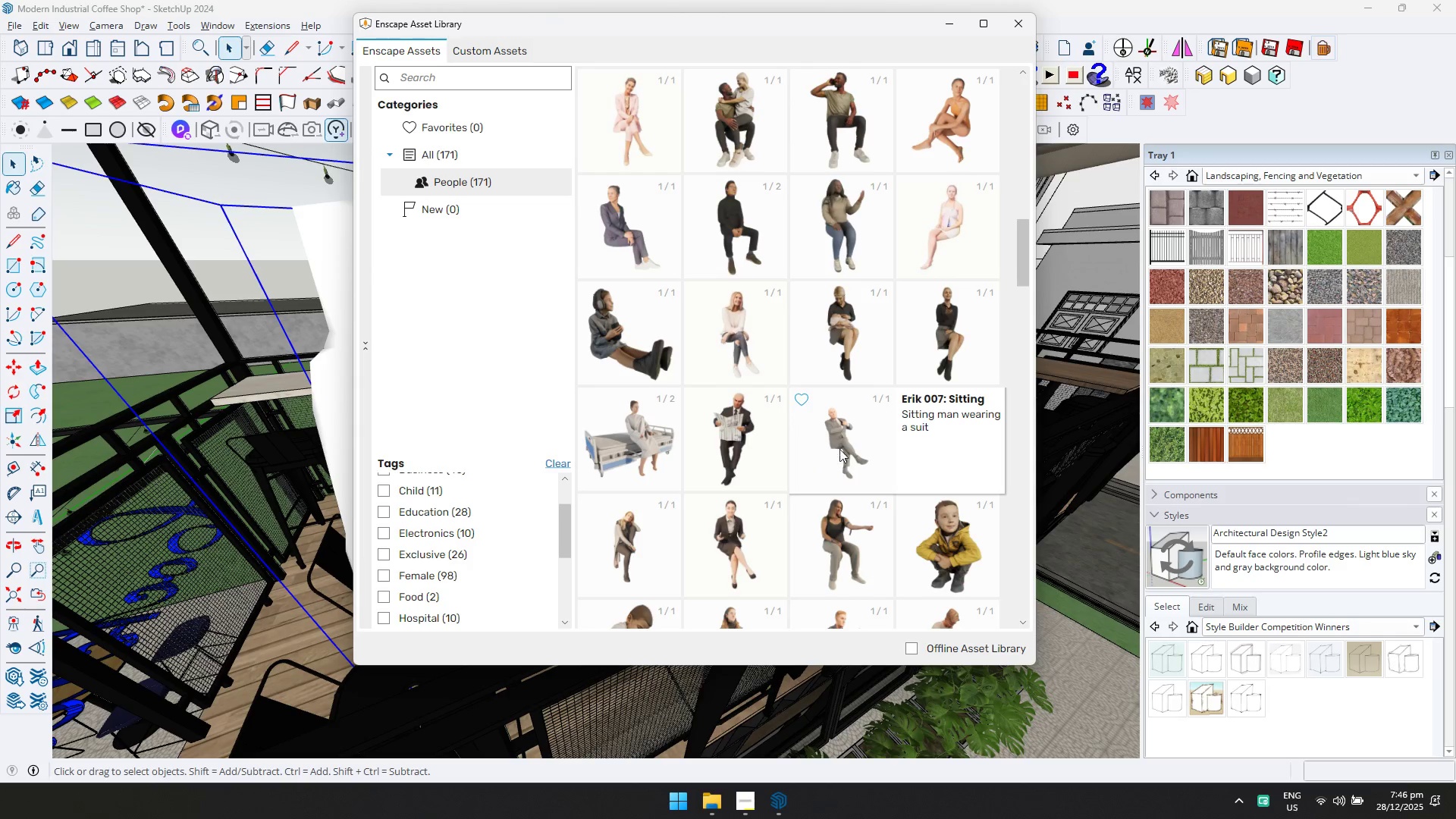 
double_click([843, 440])
 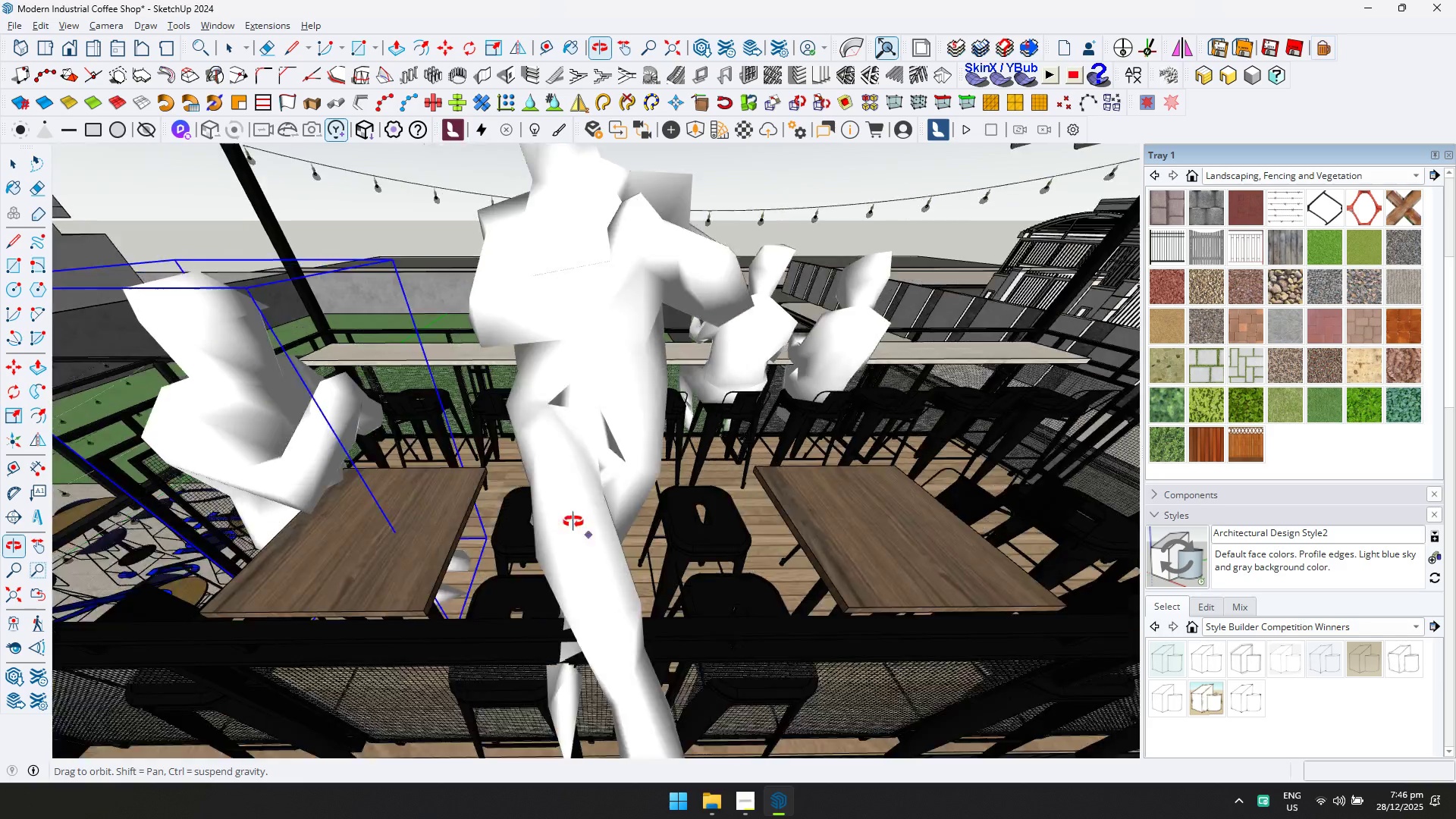 
key(Shift+ShiftLeft)
 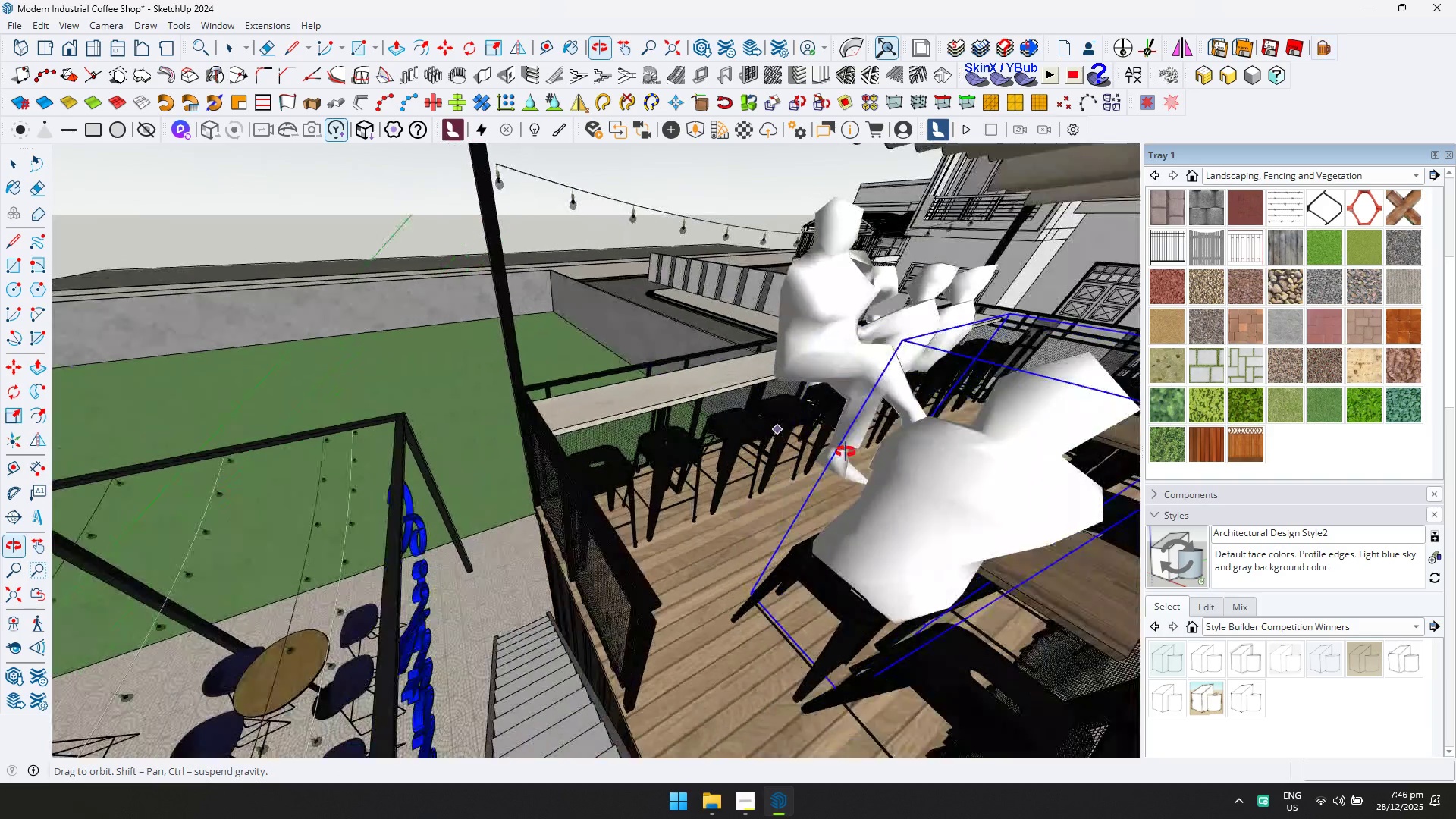 
key(Shift+ShiftLeft)
 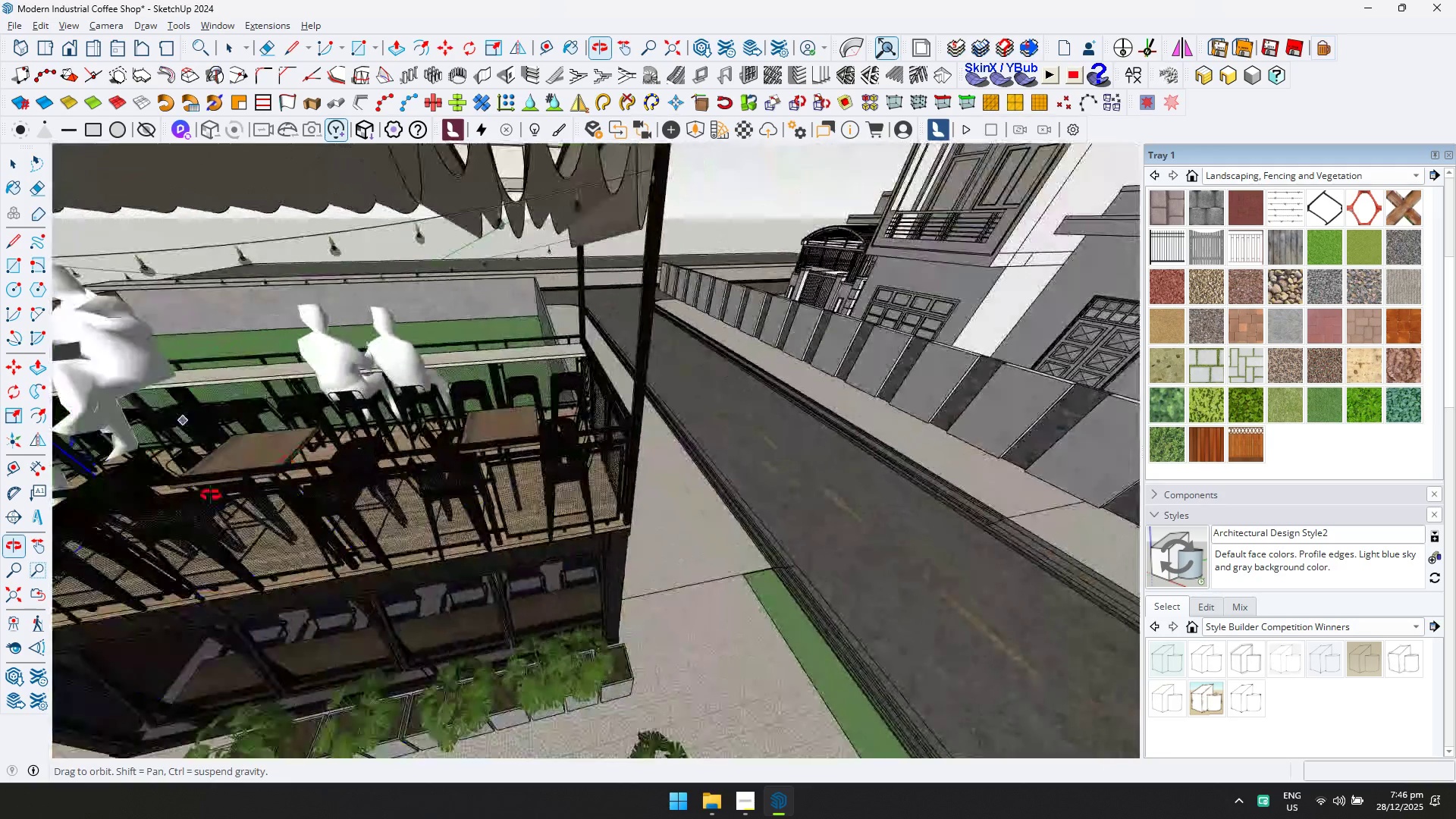 
hold_key(key=ShiftLeft, duration=0.56)
 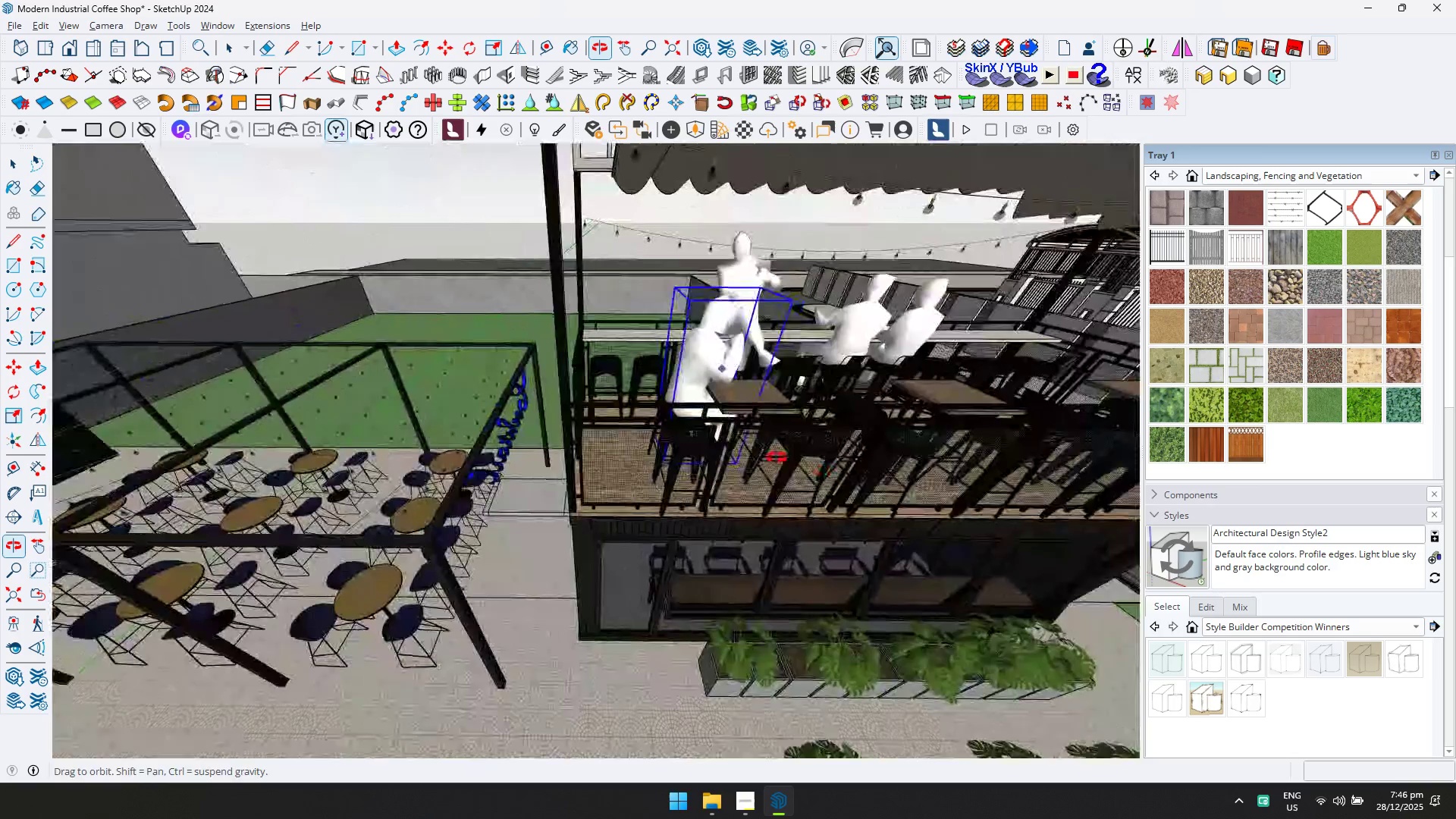 
hold_key(key=ShiftLeft, duration=0.62)
scroll: coordinate [610, 477], scroll_direction: down, amount: 10.0
 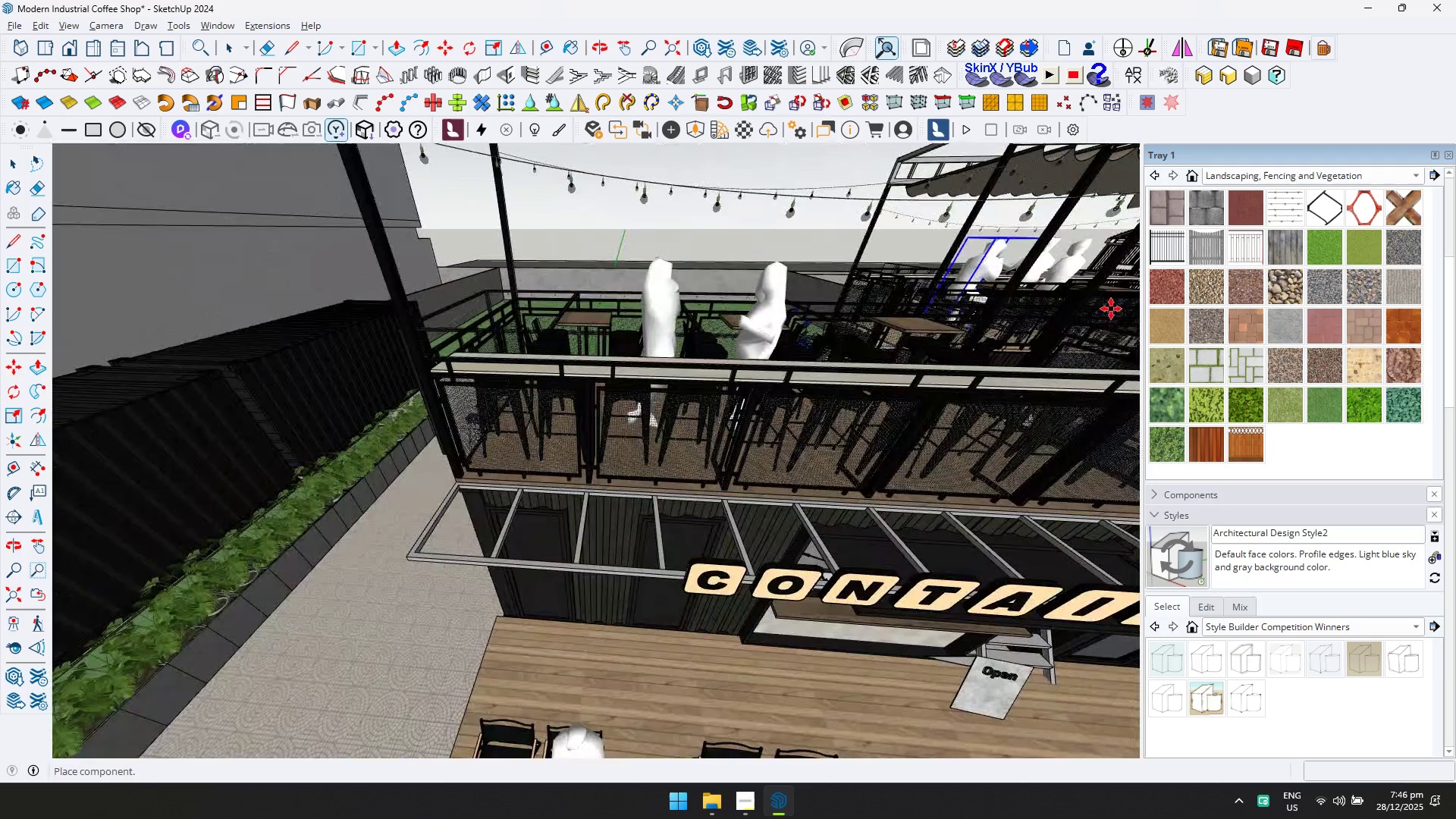 
hold_key(key=ShiftLeft, duration=22.08)
scroll: coordinate [861, 303], scroll_direction: up, amount: 8.0
 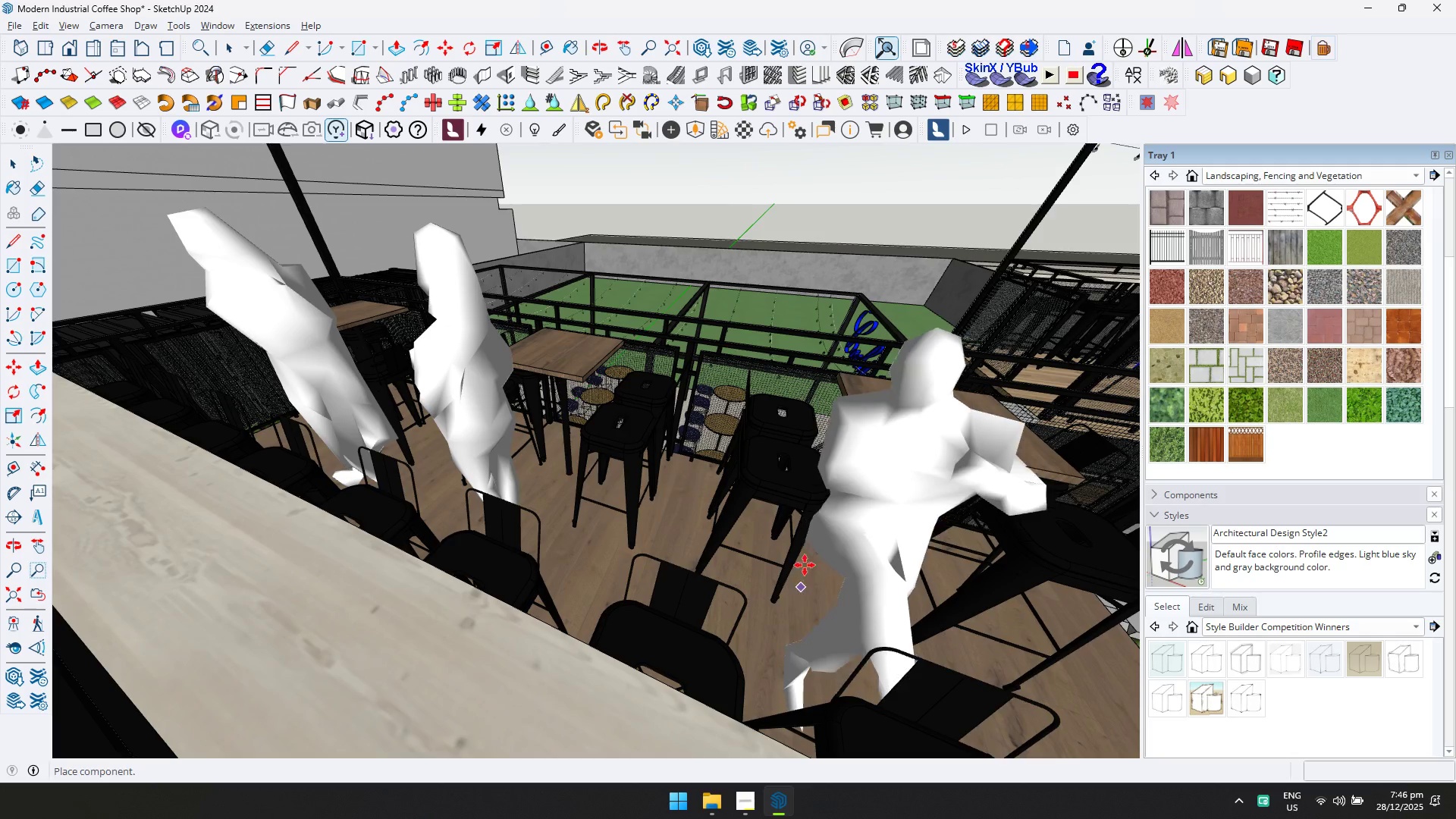 
left_click([809, 563])
 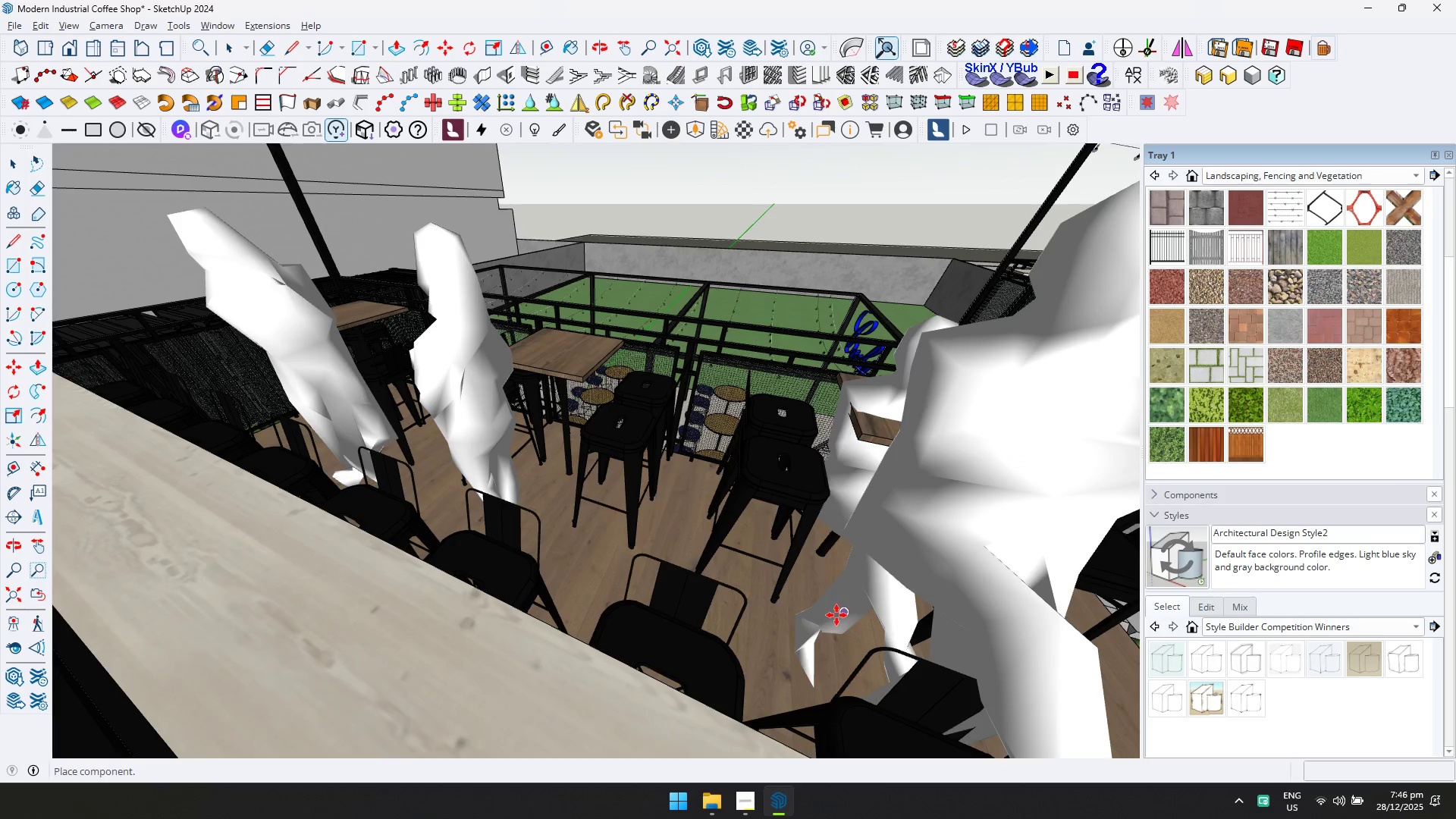 
key(Space)
 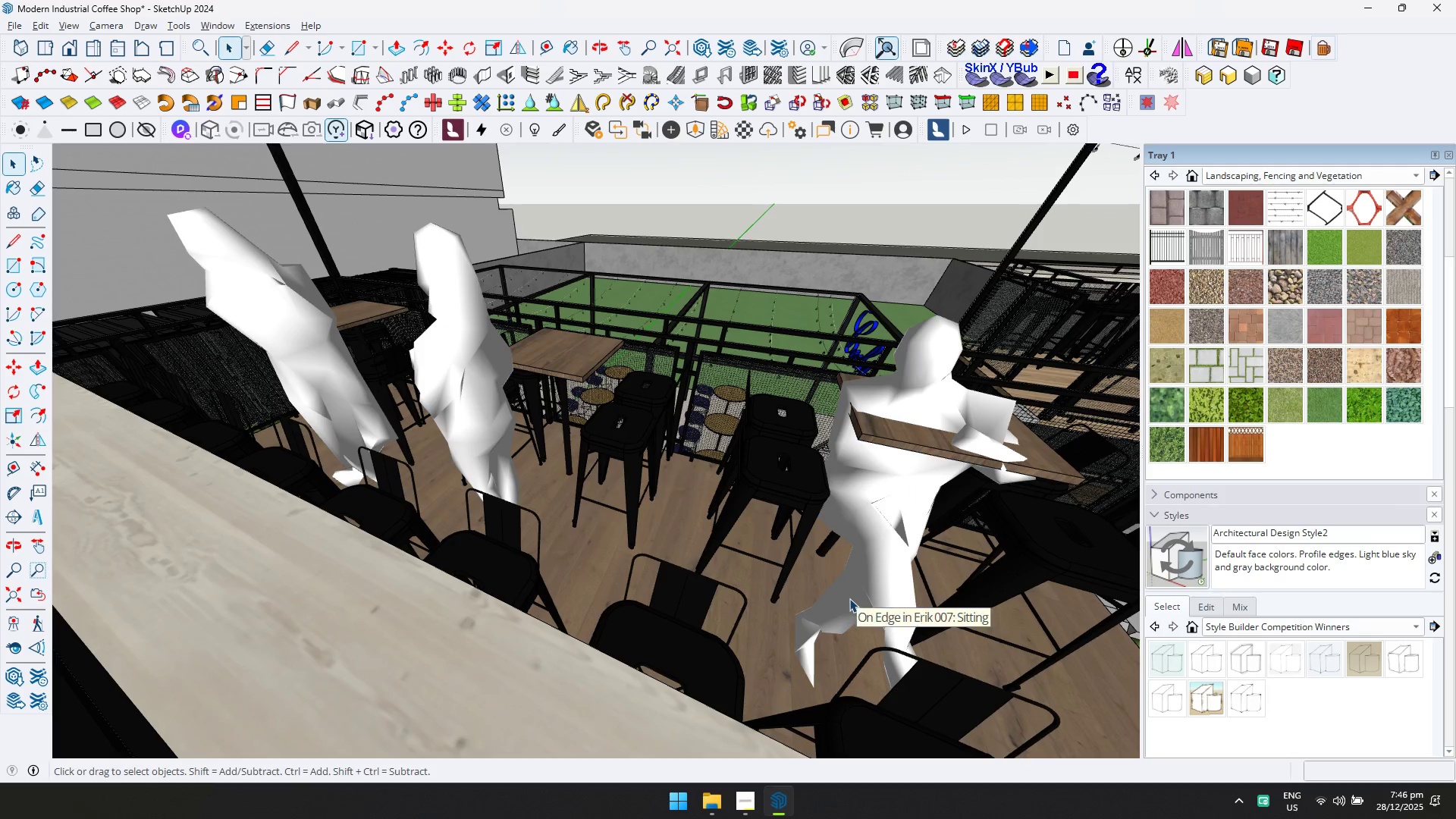 
left_click([850, 598])
 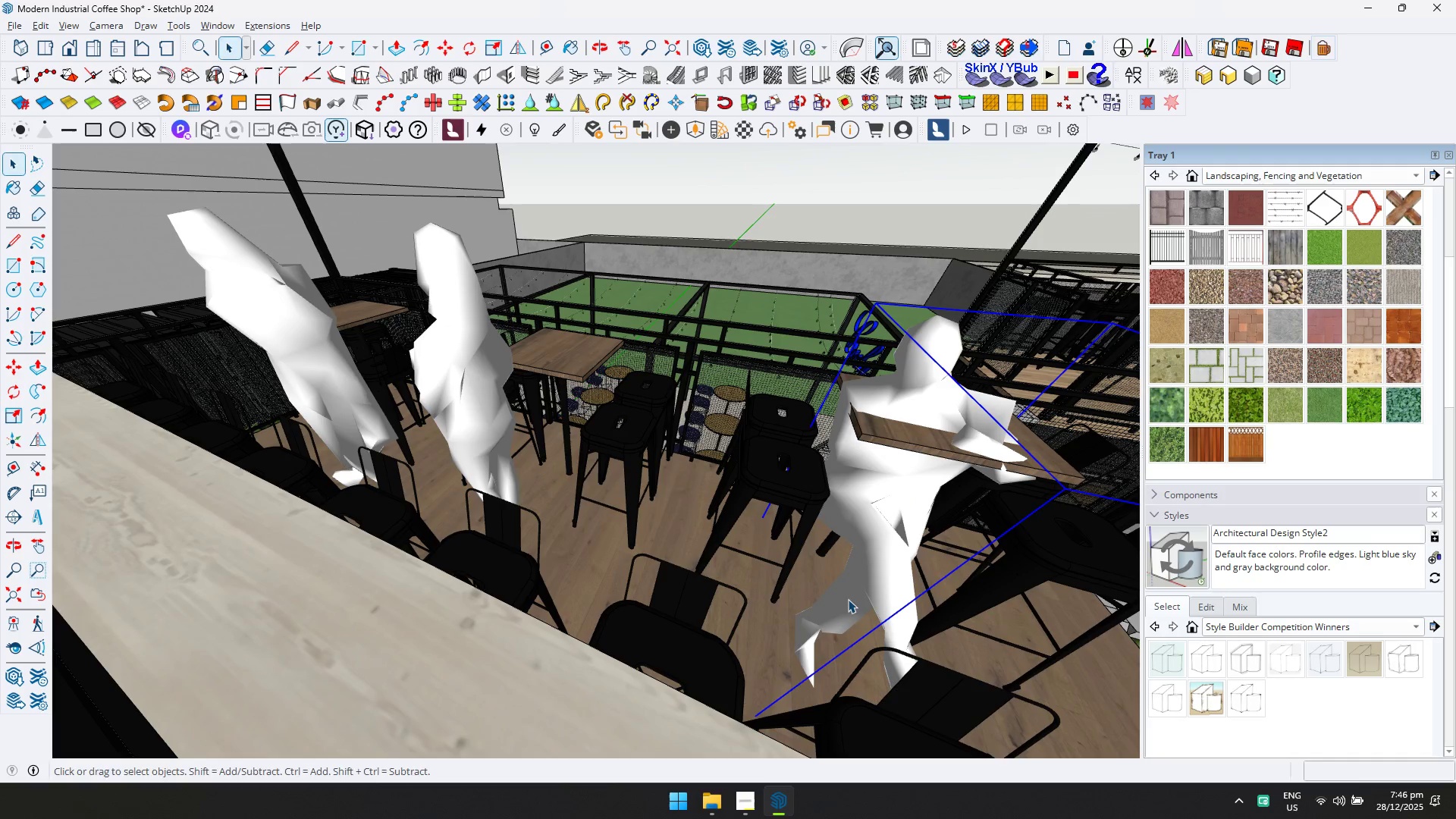 
key(Q)
 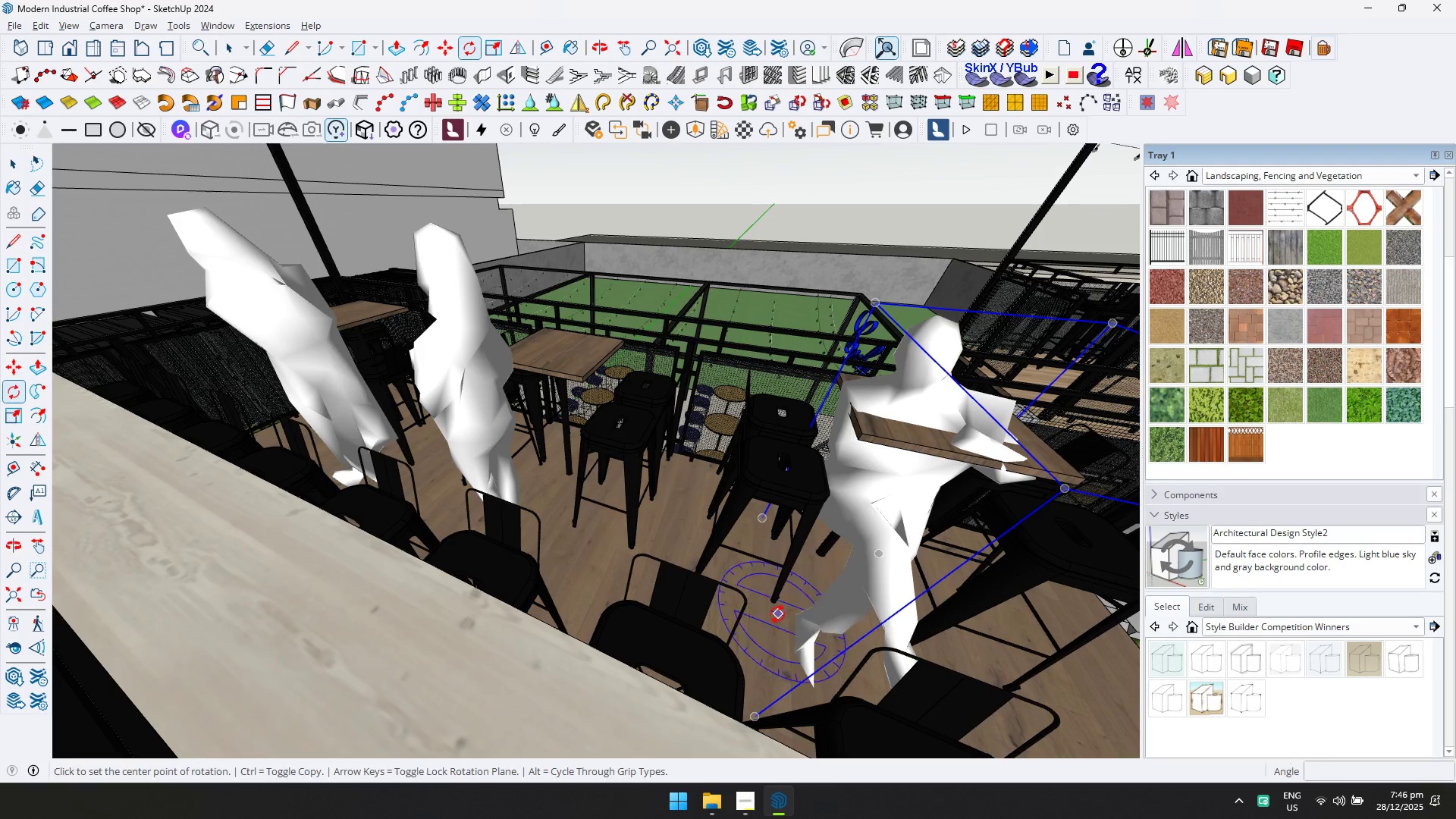 
left_click([774, 617])
 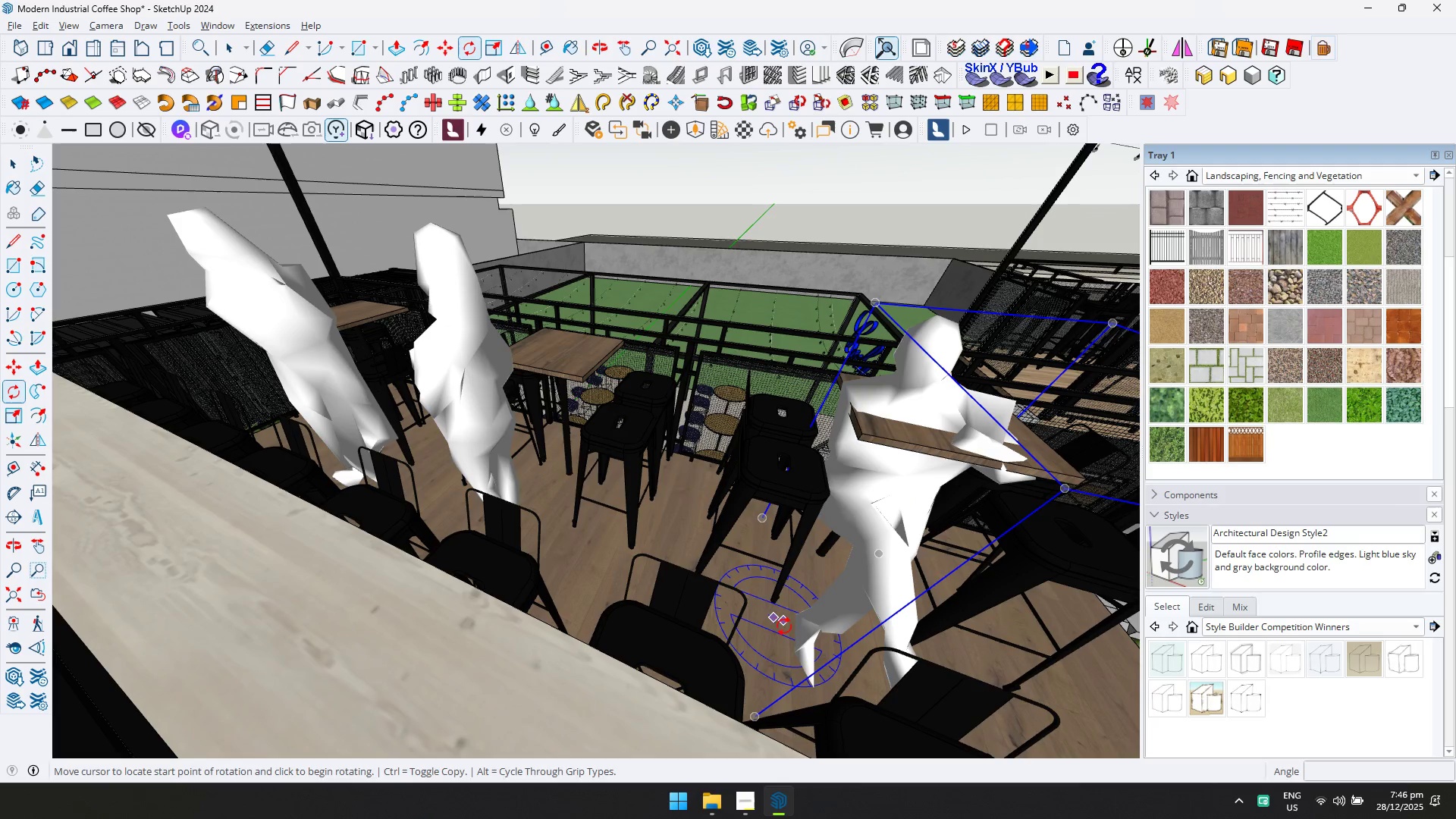 
left_click([785, 625])
 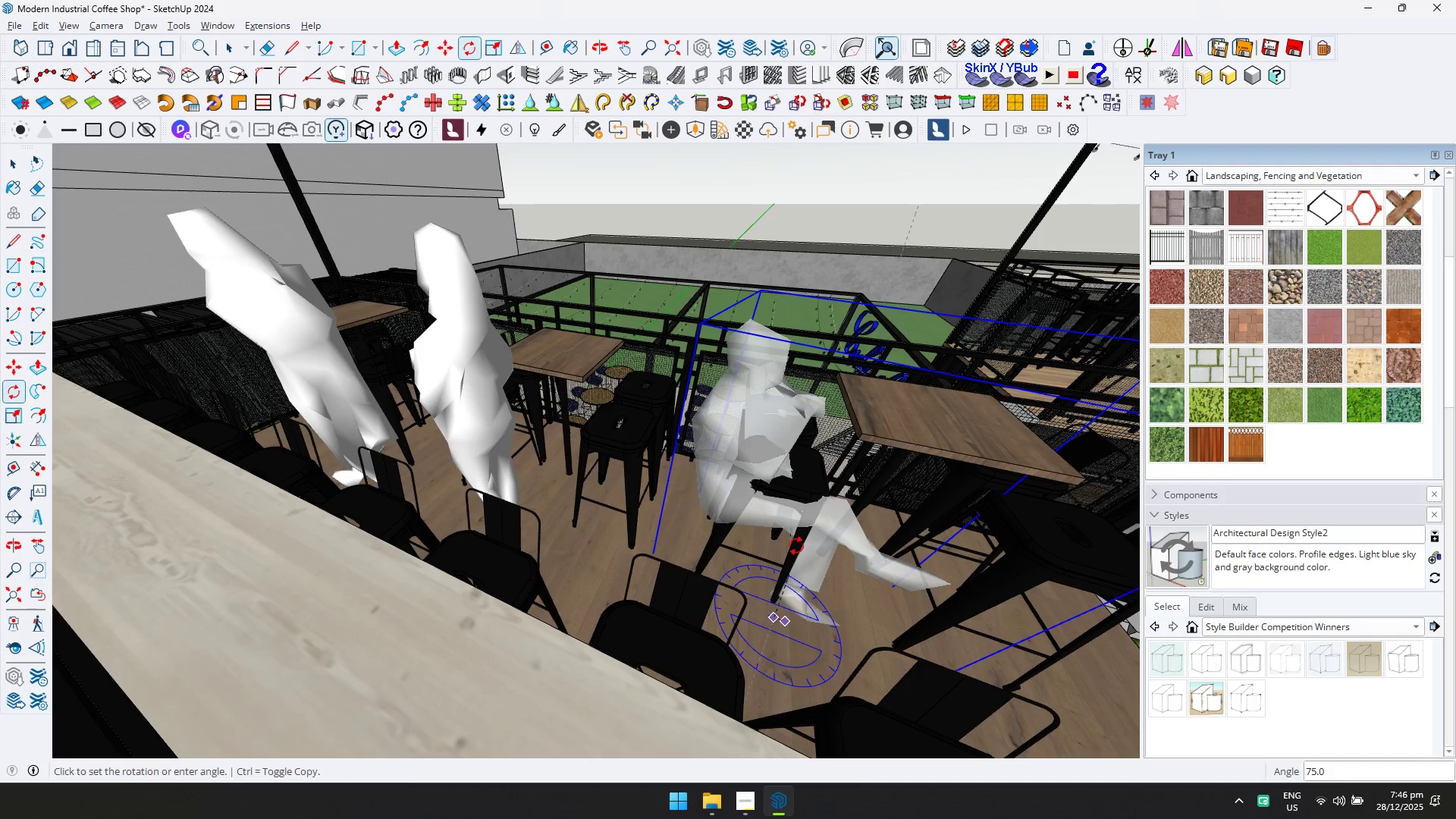 
type(90)
 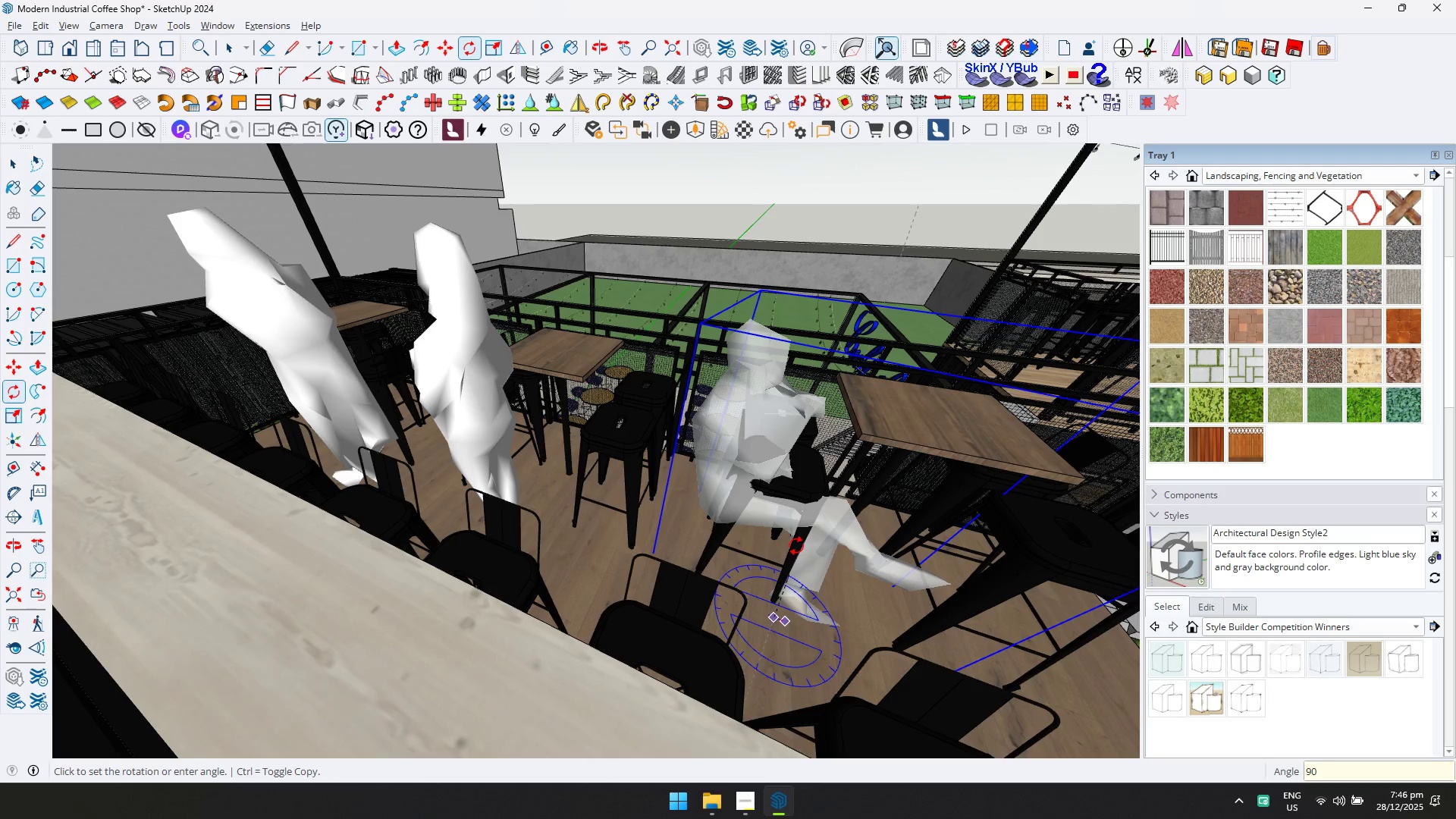 
key(Enter)
 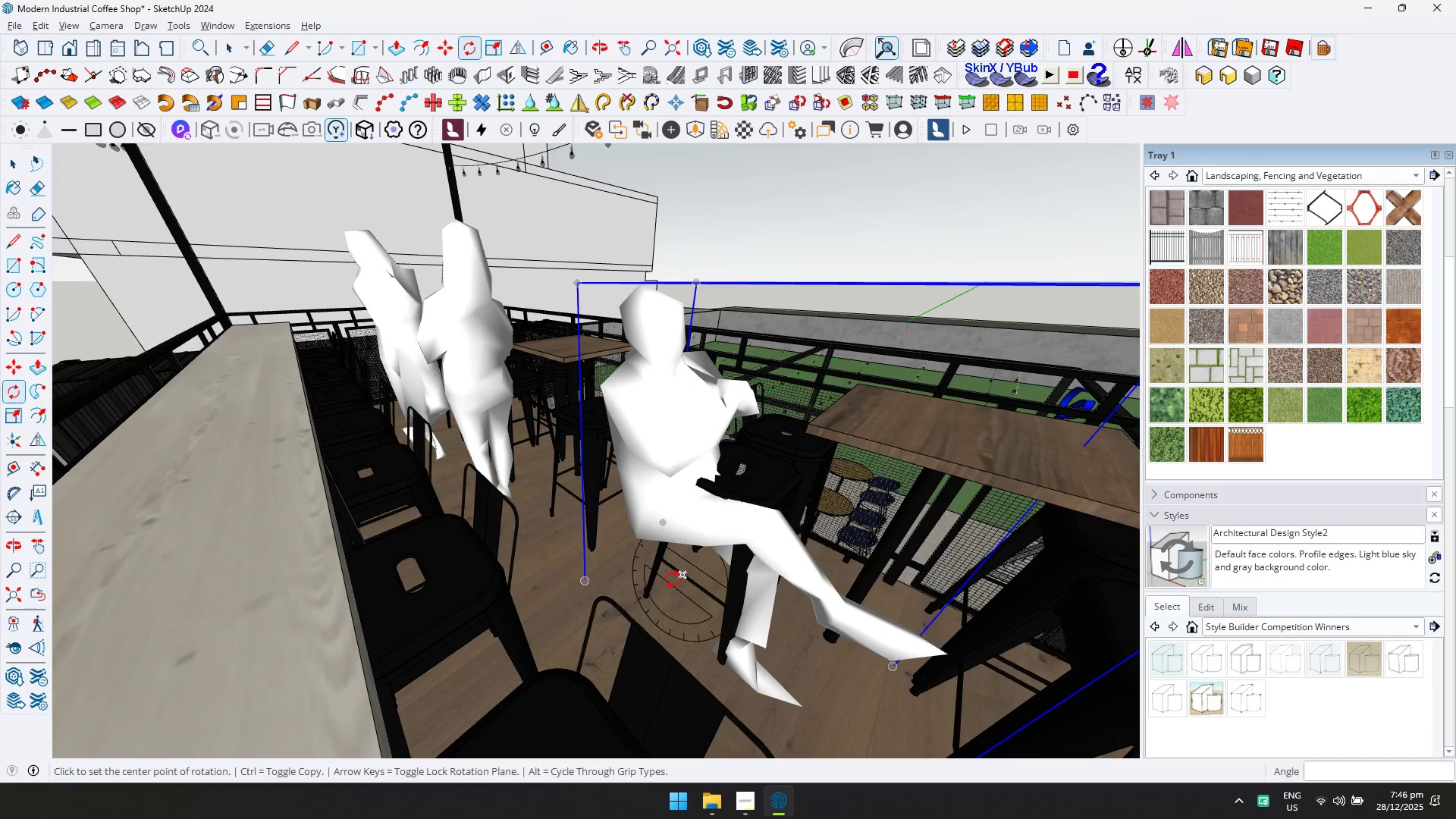 
key(M)
 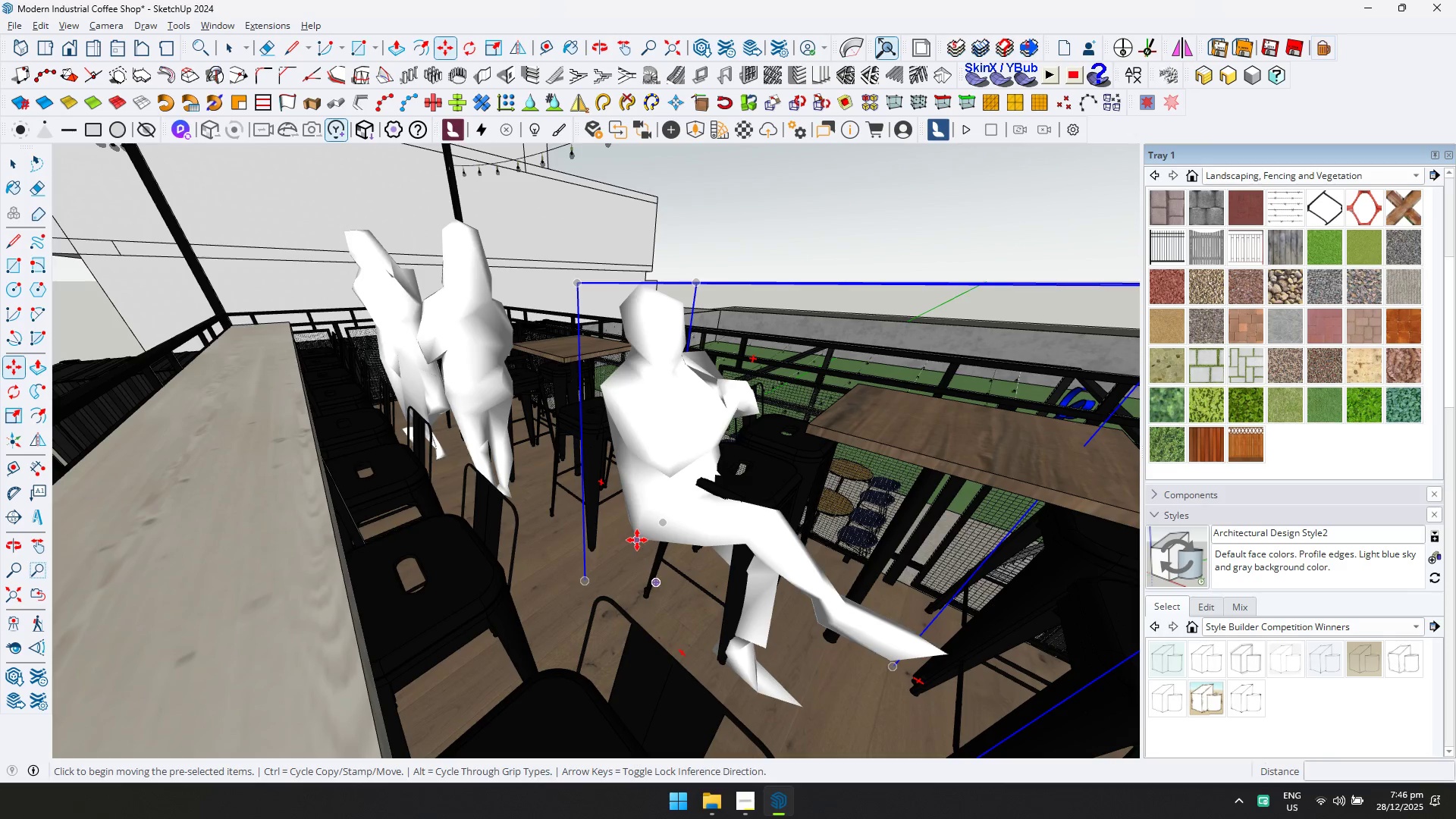 
left_click([637, 540])
 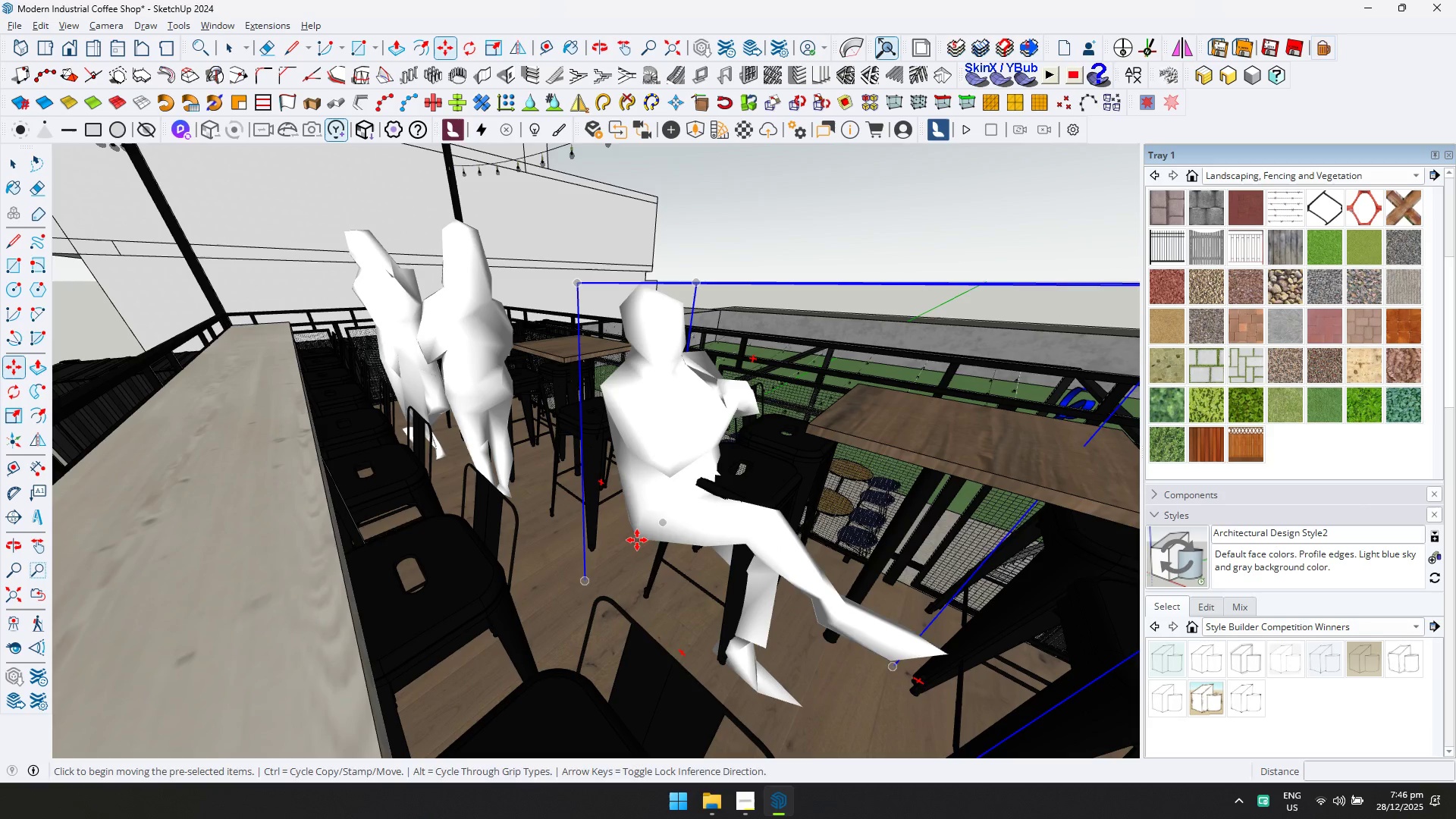 
key(ArrowUp)
 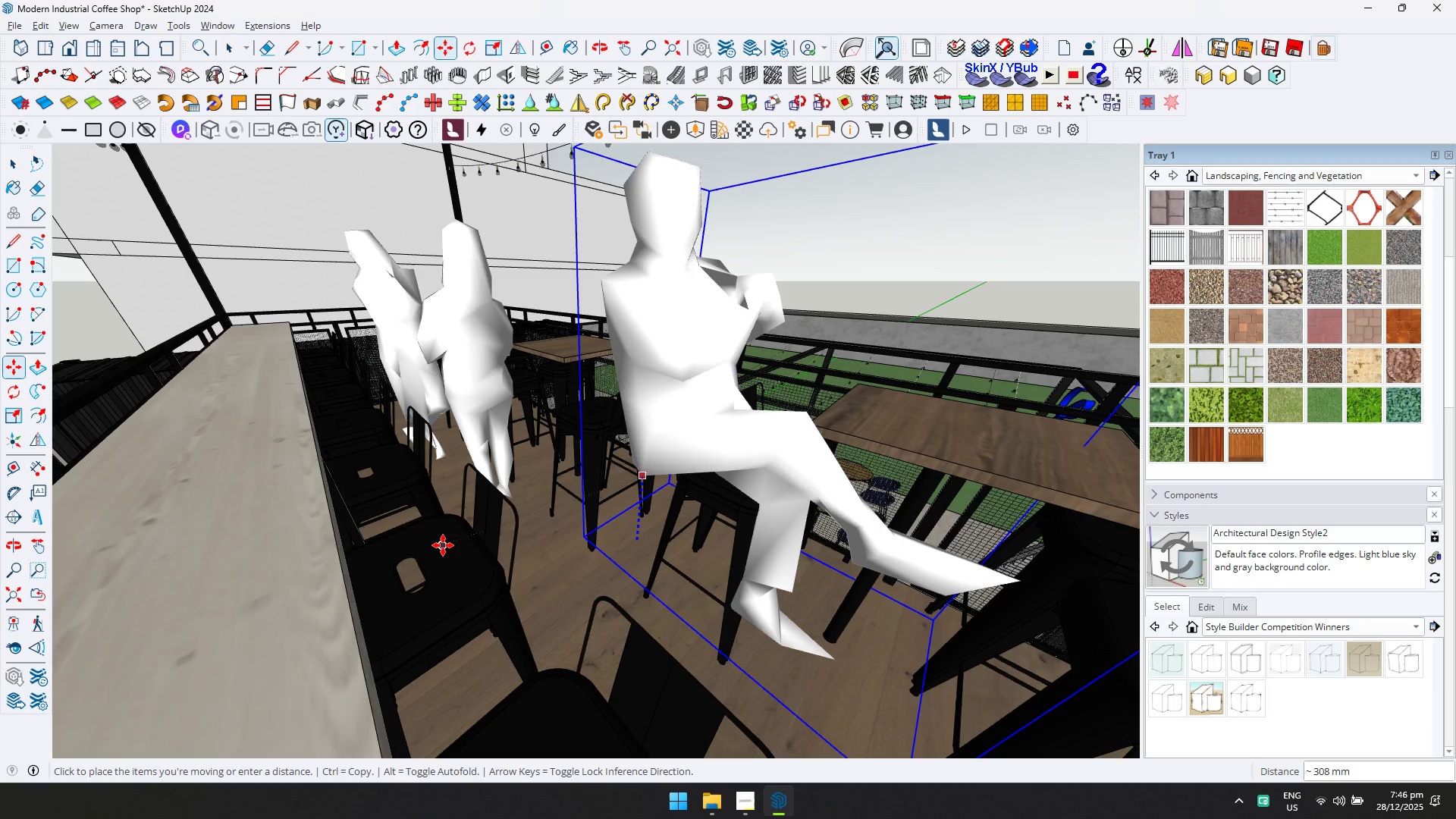 
left_click([443, 545])
 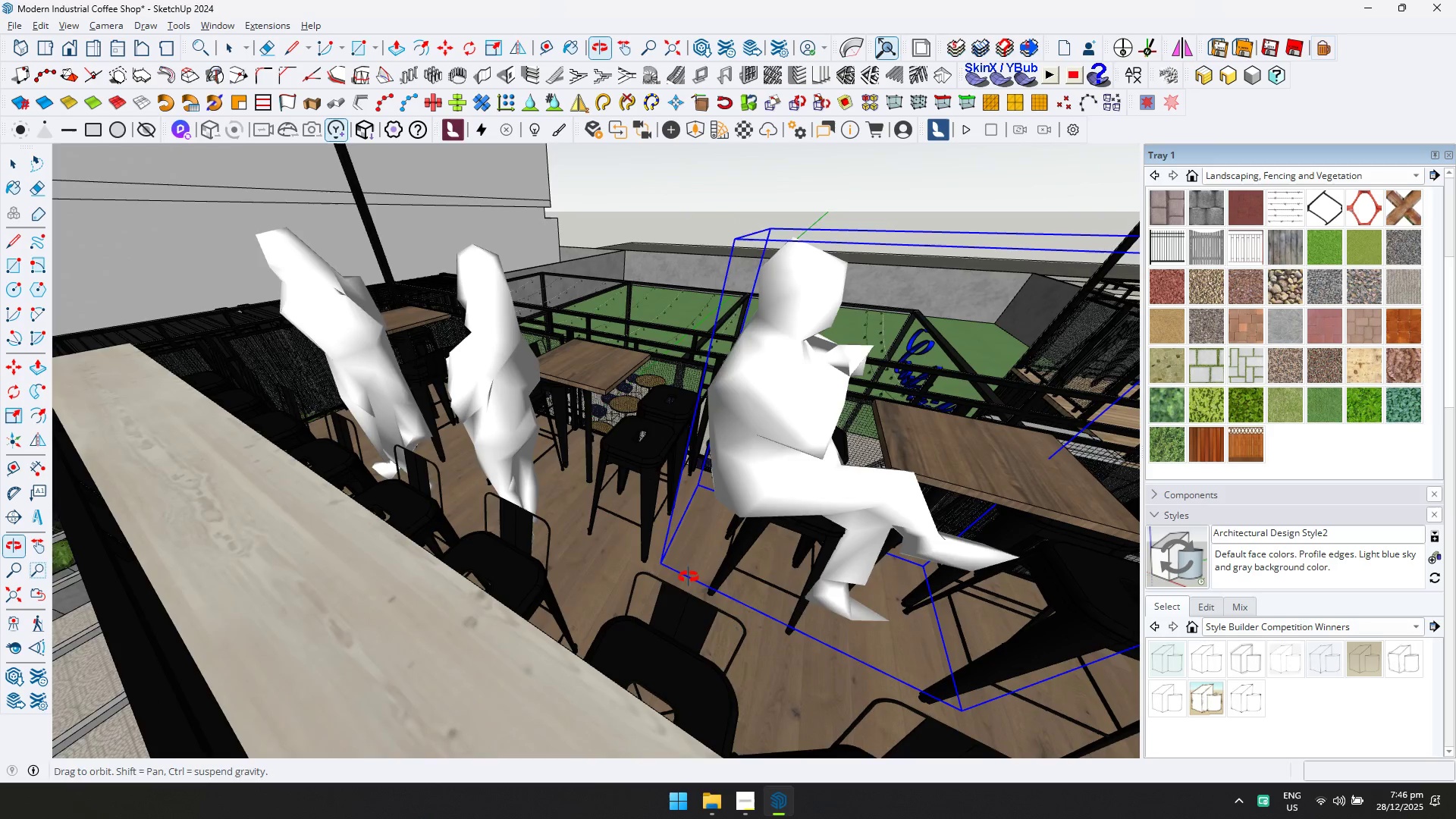 
left_click([733, 589])
 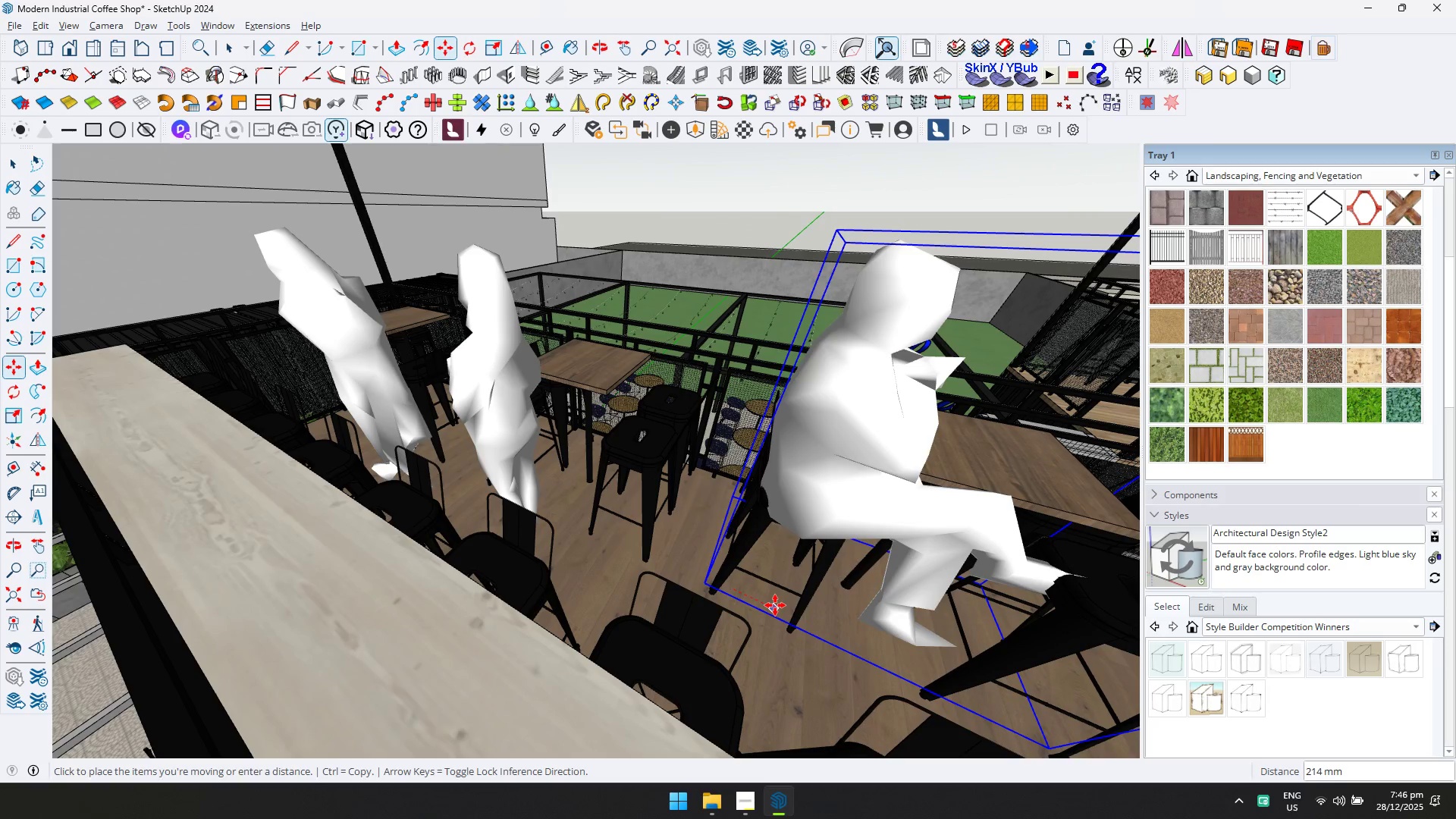 
left_click([778, 607])
 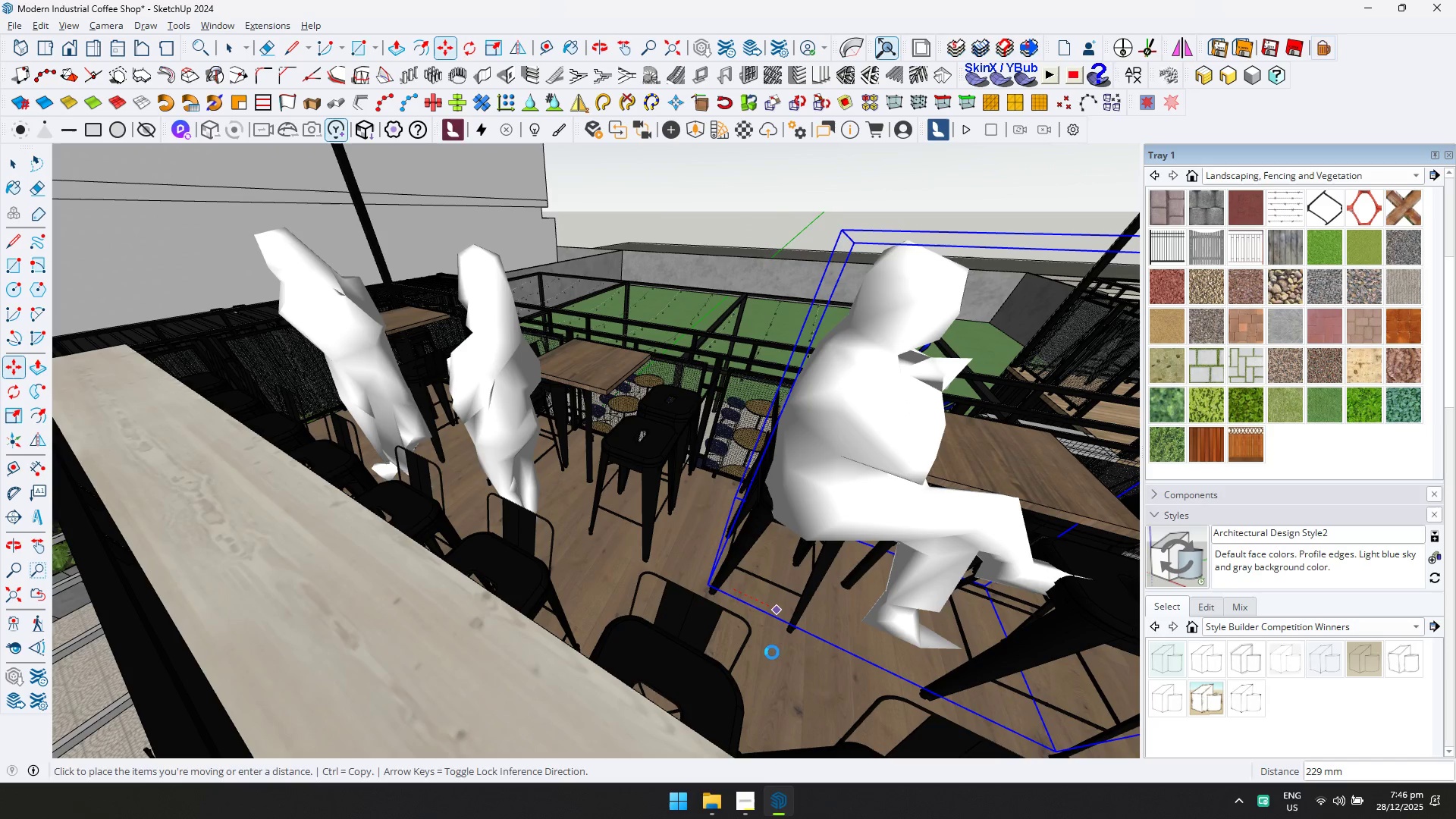 
left_click([770, 652])
 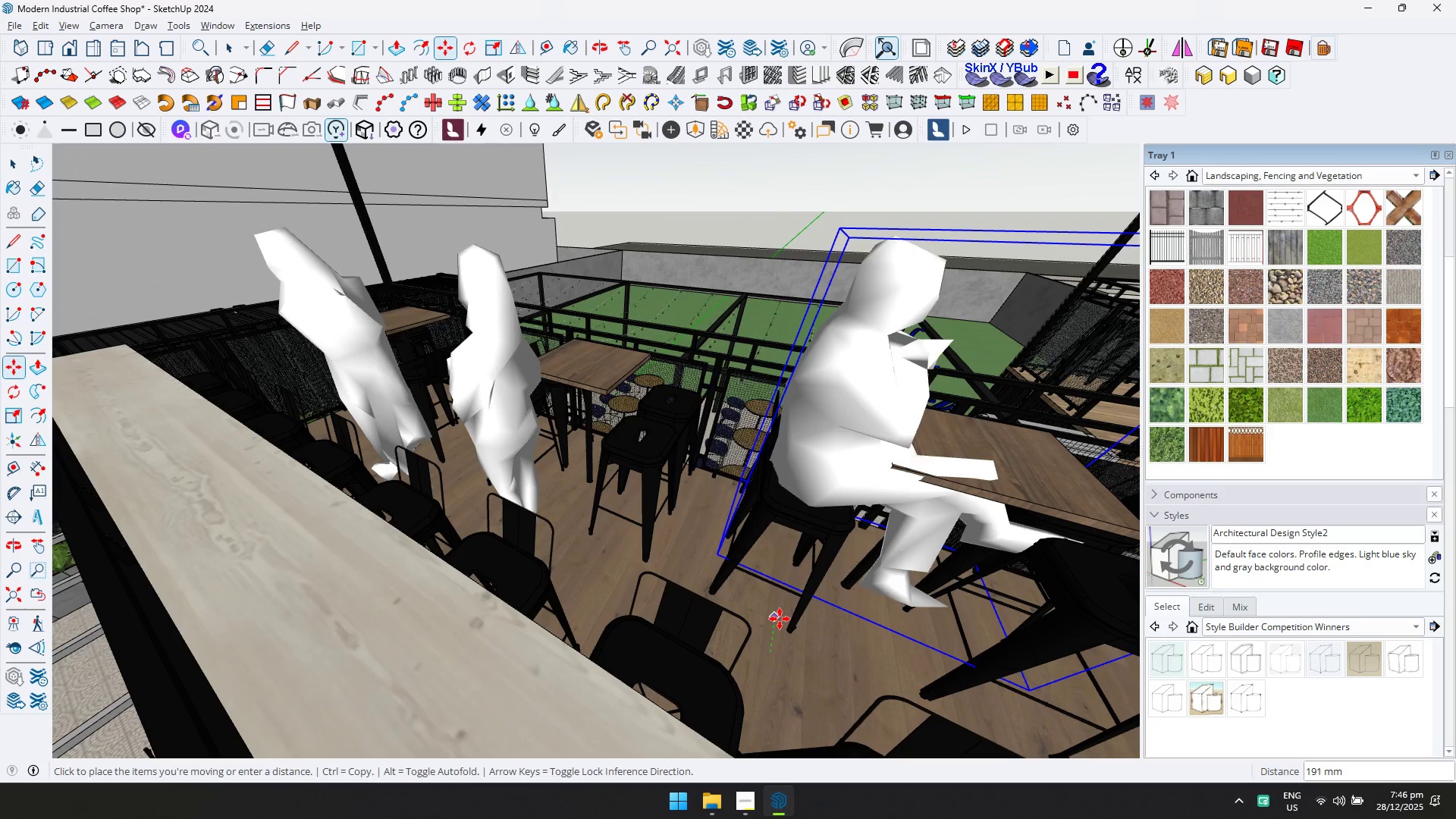 
left_click([781, 616])
 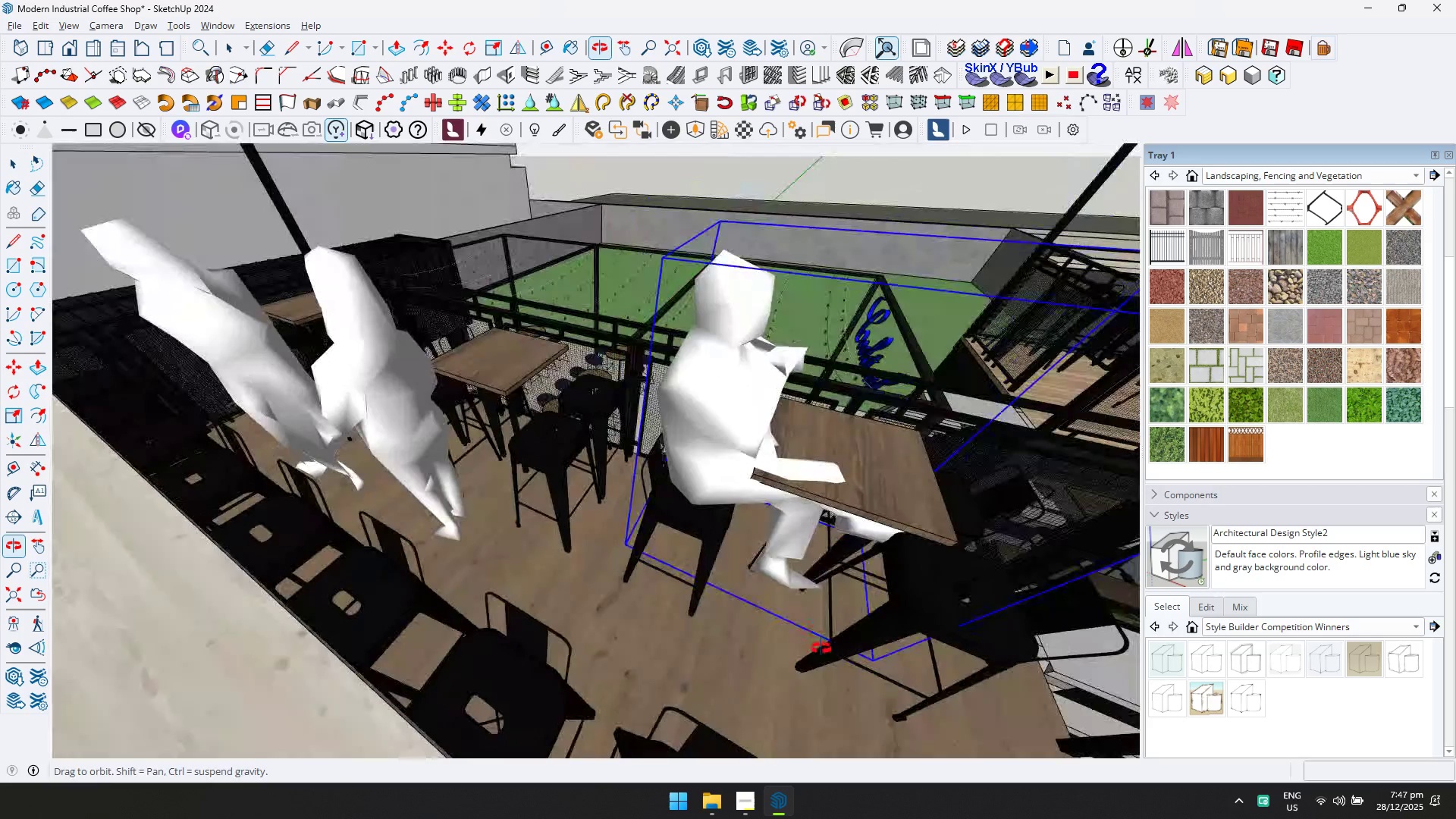 
left_click([817, 670])
 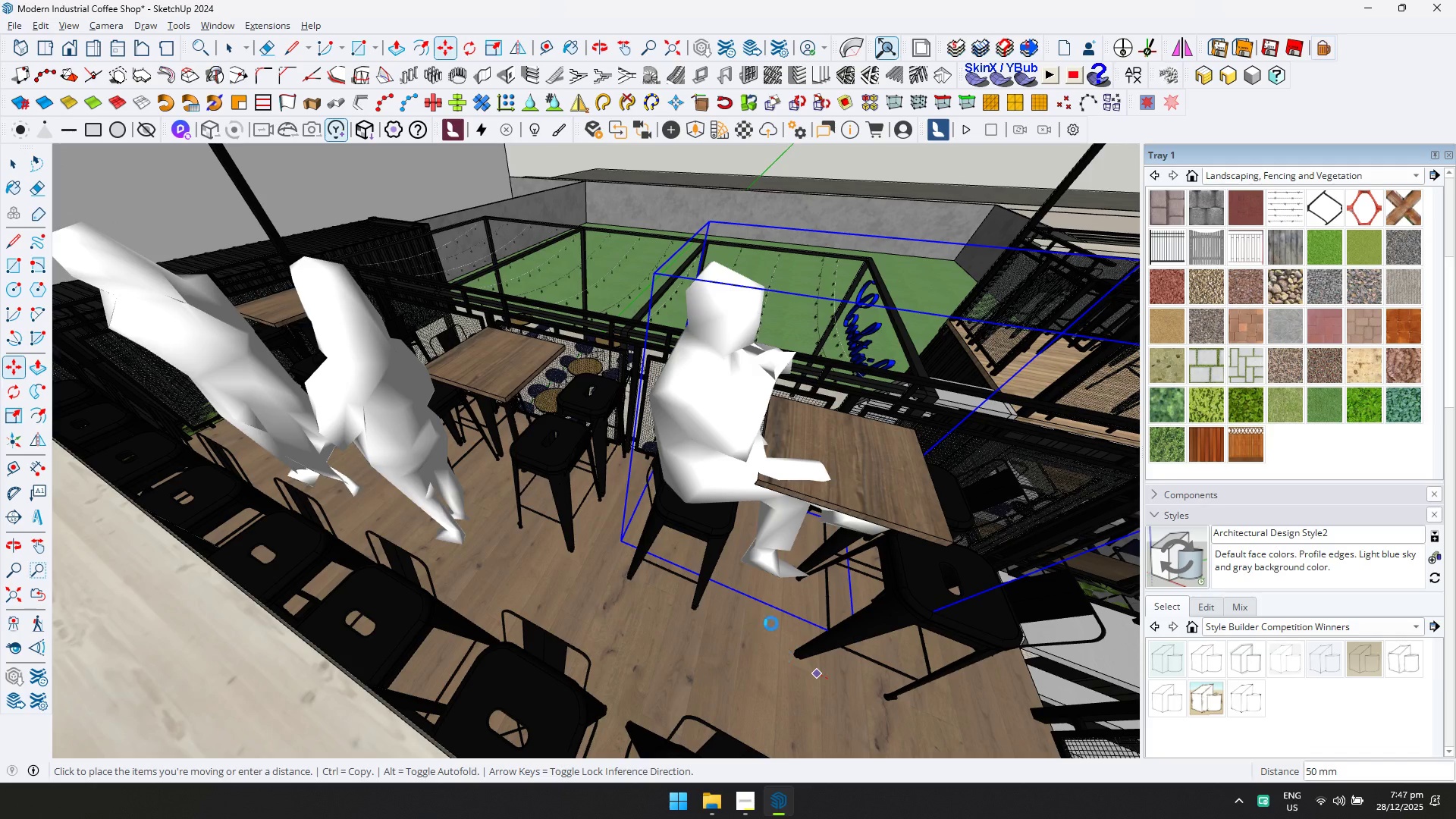 
left_click([781, 605])
 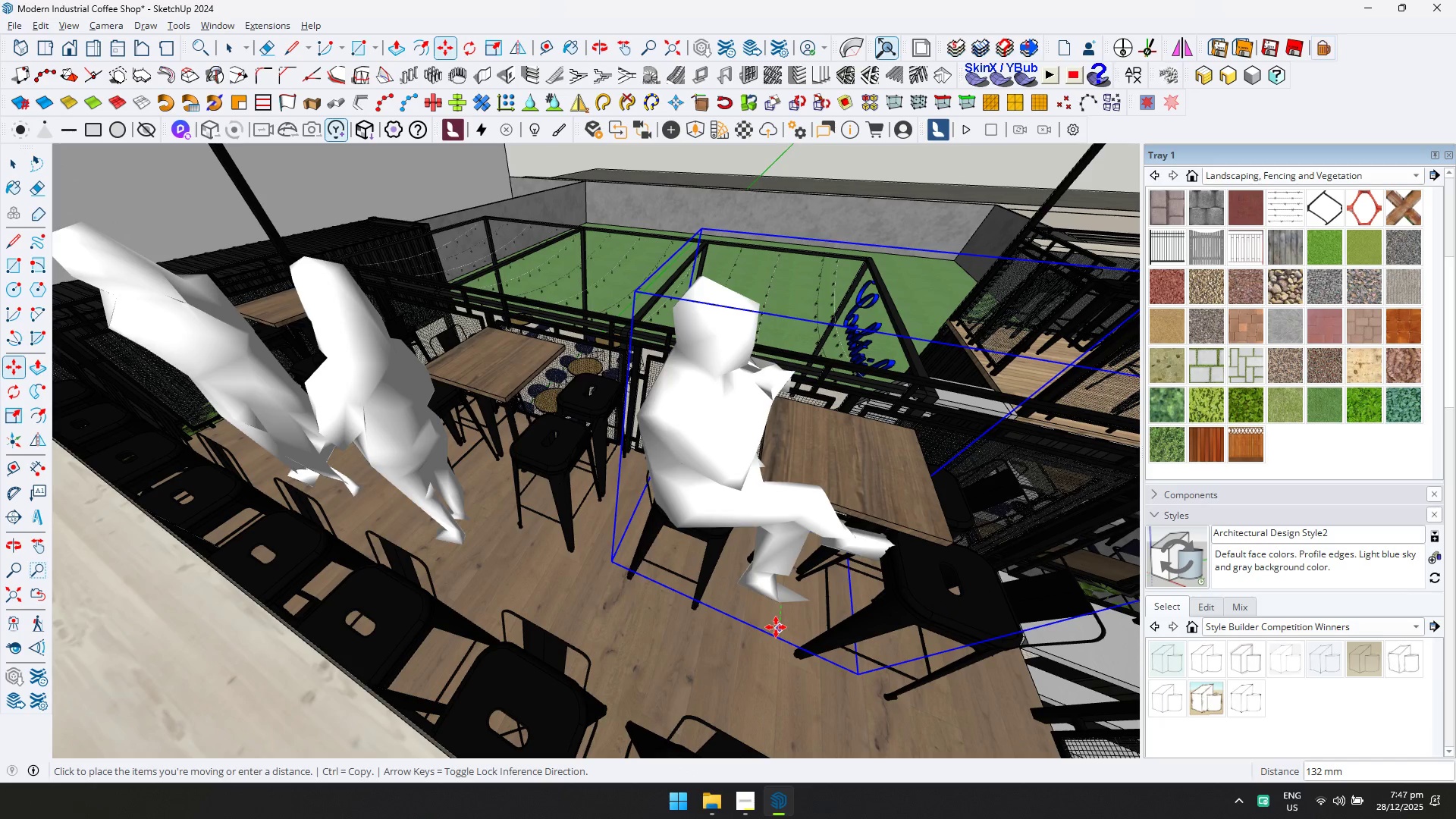 
left_click([777, 626])
 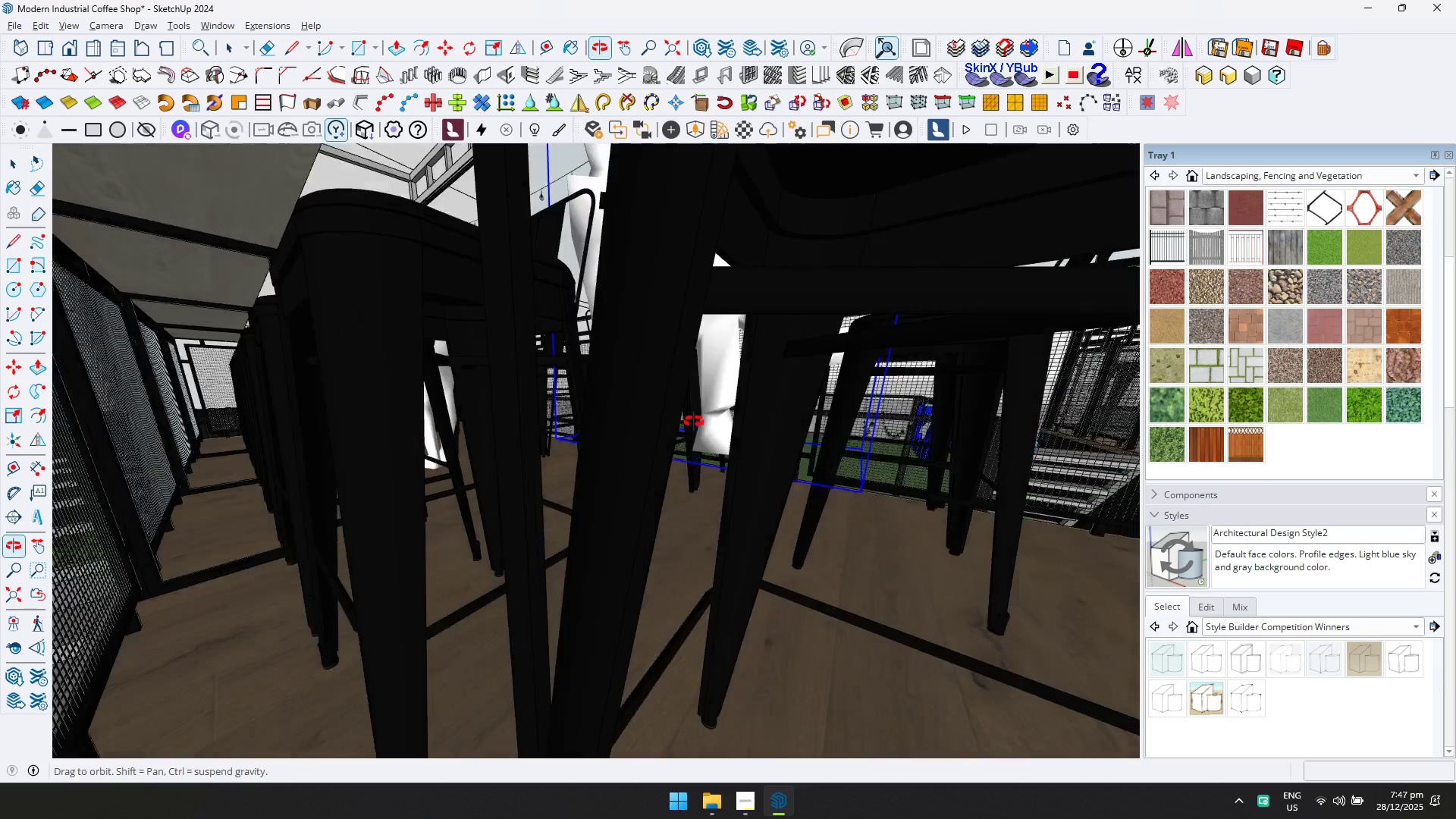 
hold_key(key=ShiftLeft, duration=0.34)
scroll: coordinate [789, 429], scroll_direction: down, amount: 26.0
 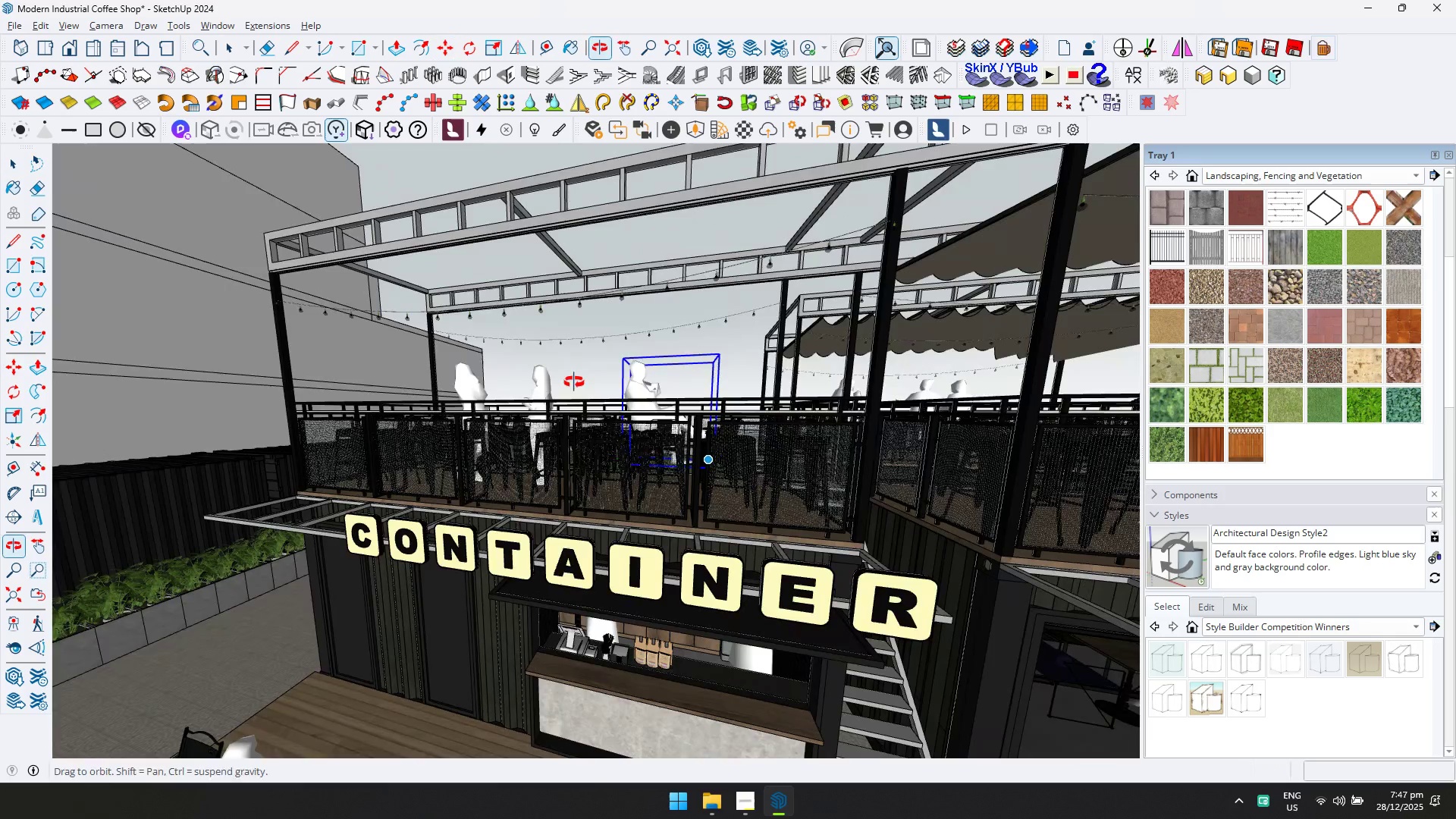 
key(Space)
 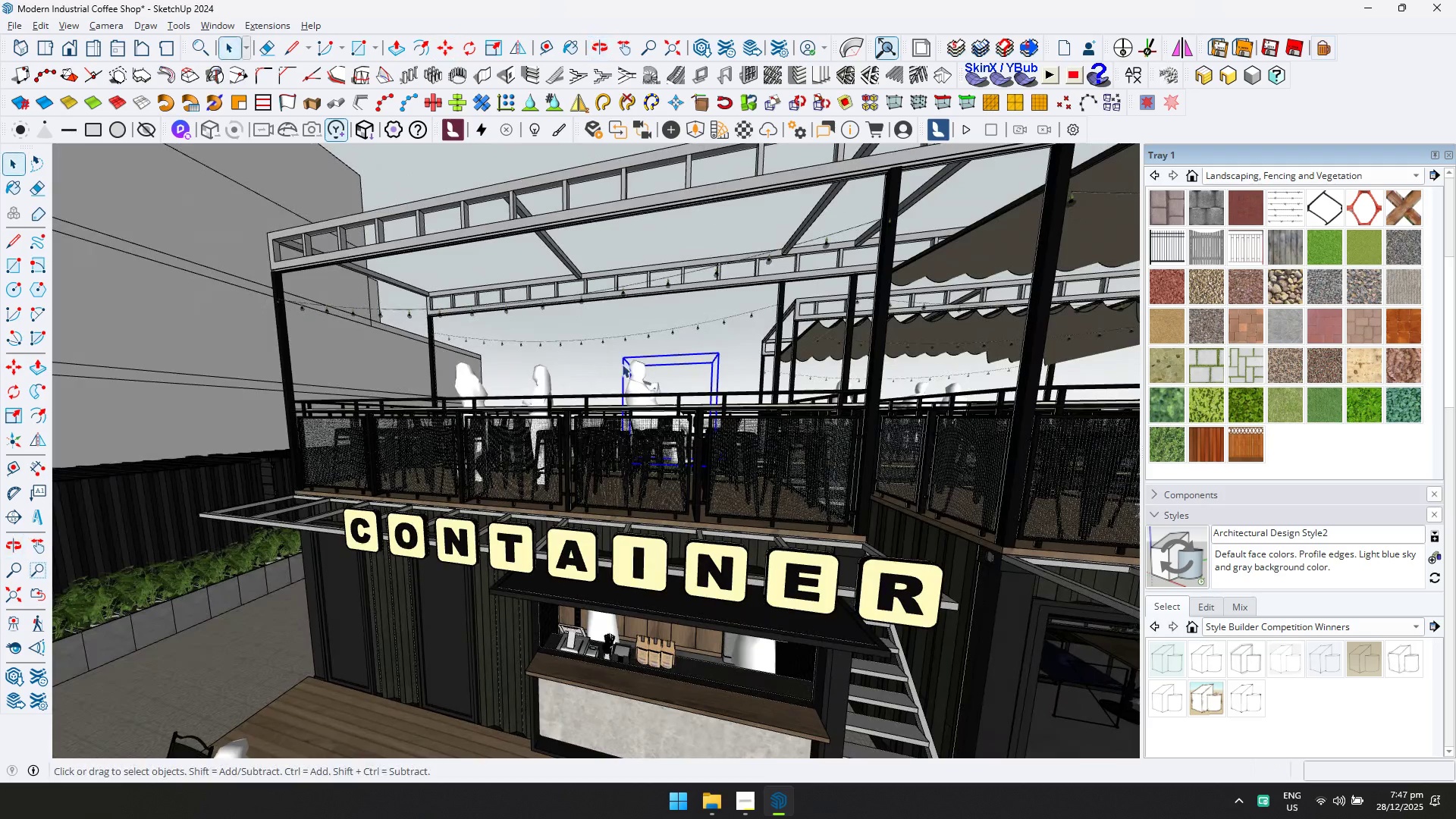 
hold_key(key=ShiftLeft, duration=0.31)
scroll: coordinate [775, 425], scroll_direction: down, amount: 10.0
 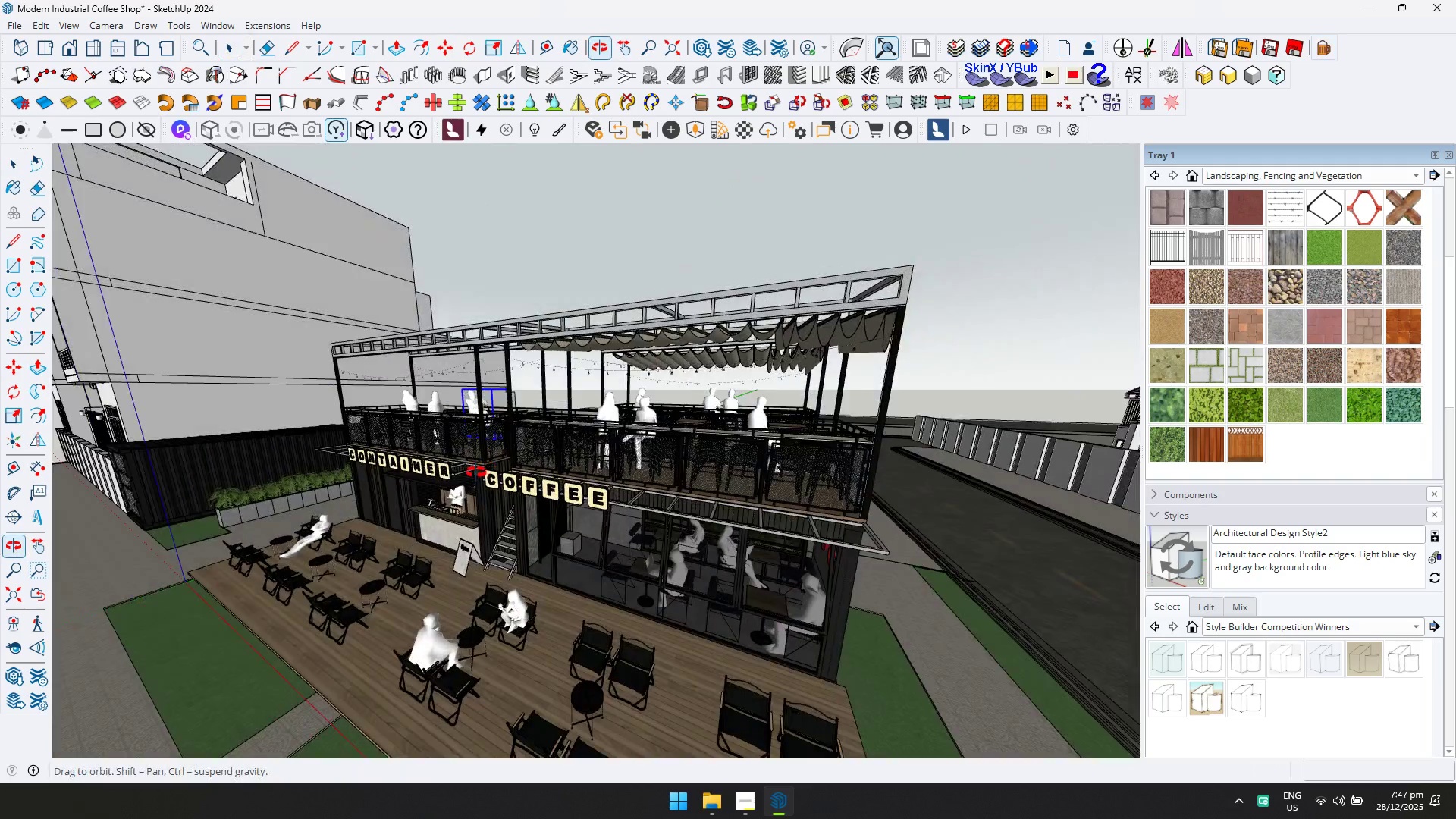 
hold_key(key=ShiftLeft, duration=0.44)
 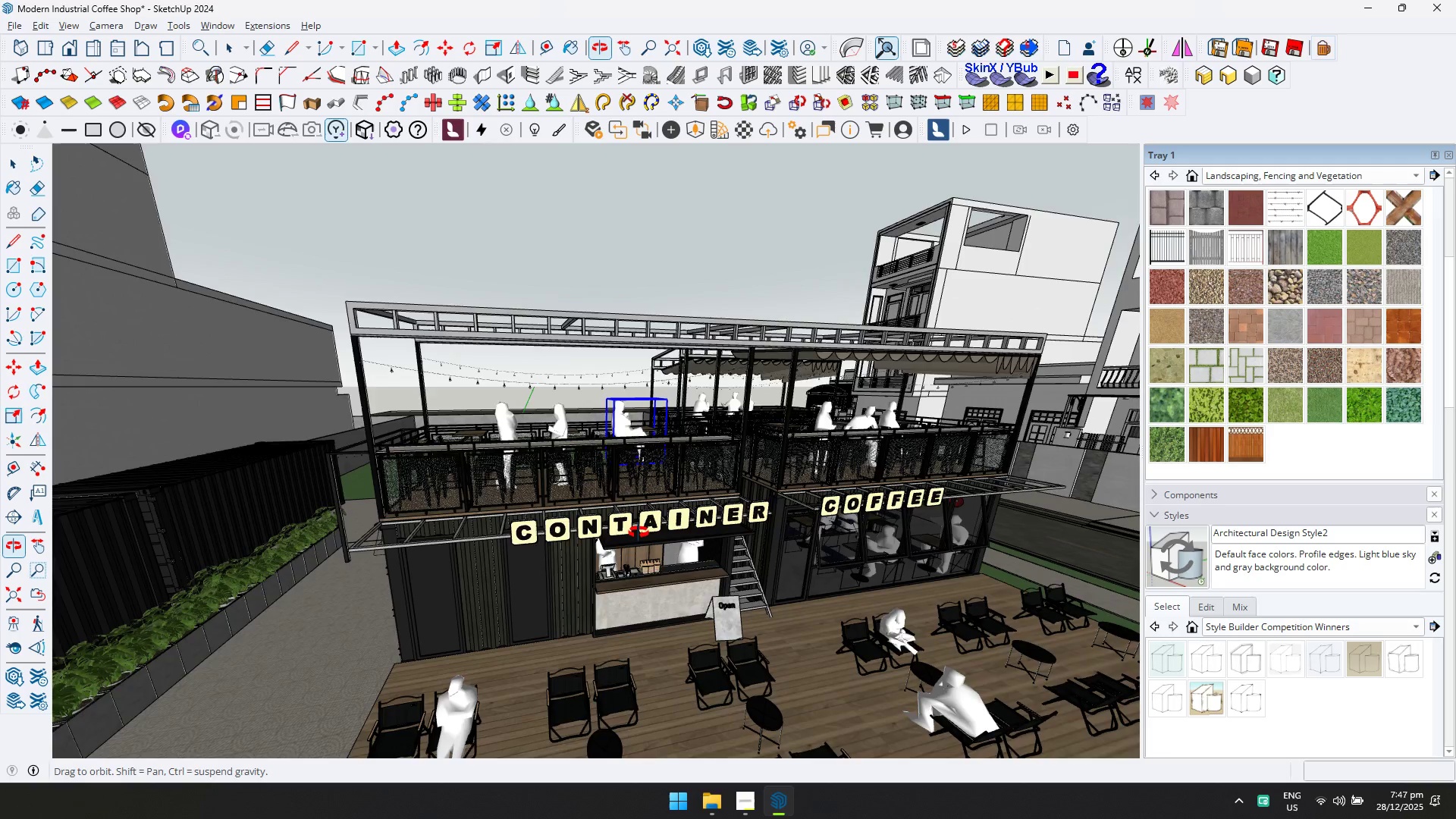 
scroll: coordinate [419, 599], scroll_direction: up, amount: 6.0
 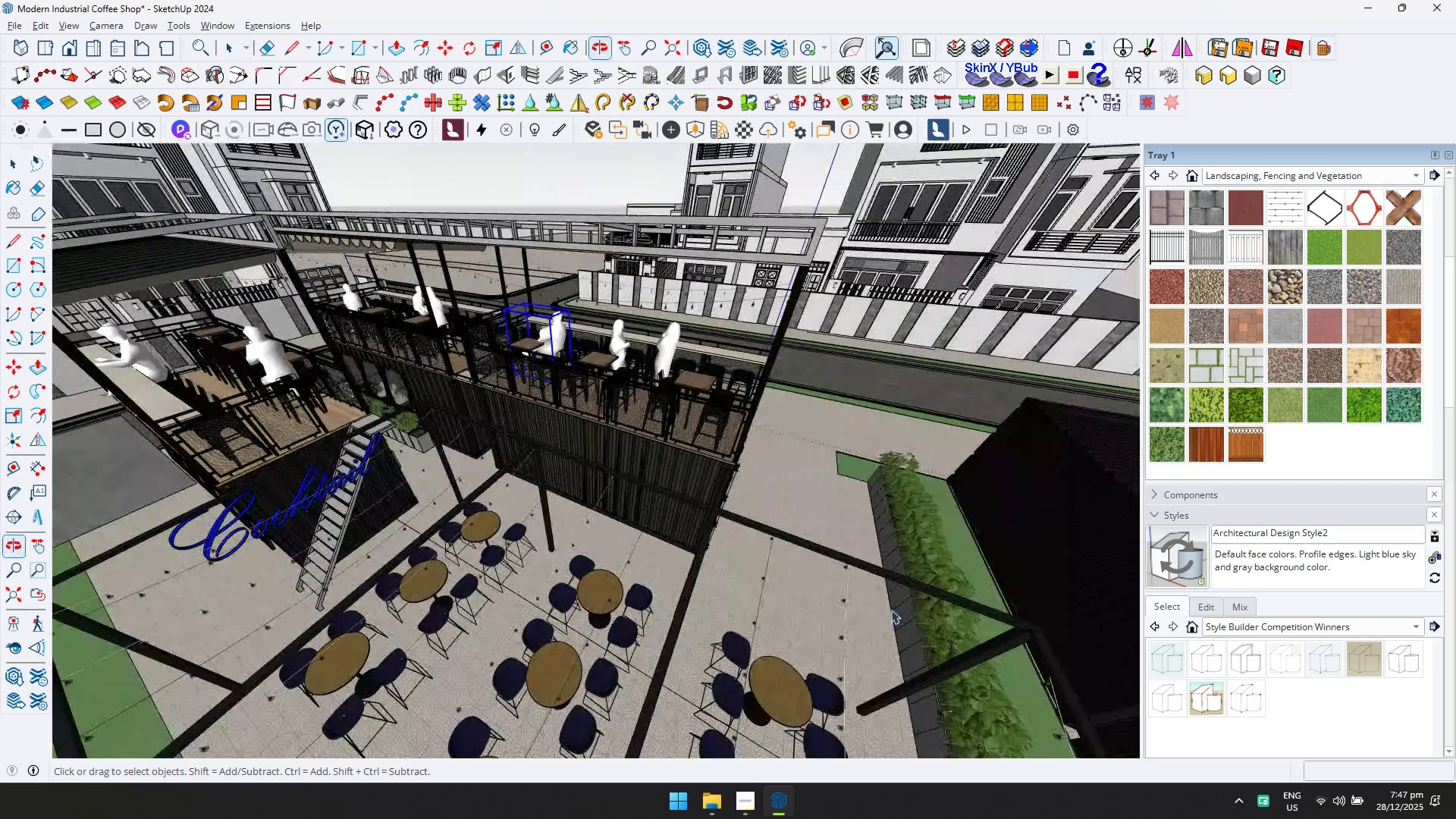 
hold_key(key=ShiftLeft, duration=0.41)
 